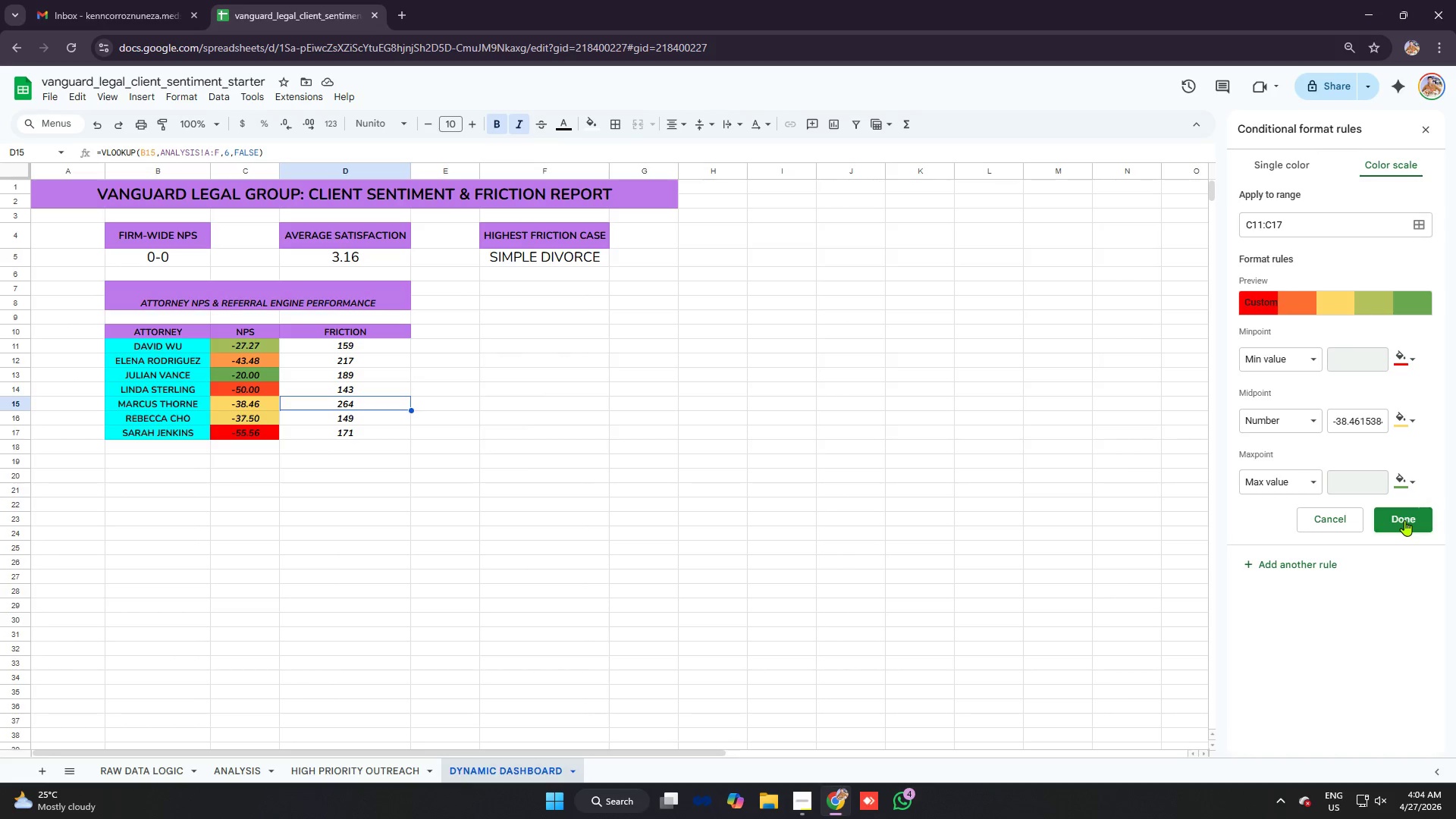 
left_click([1404, 520])
 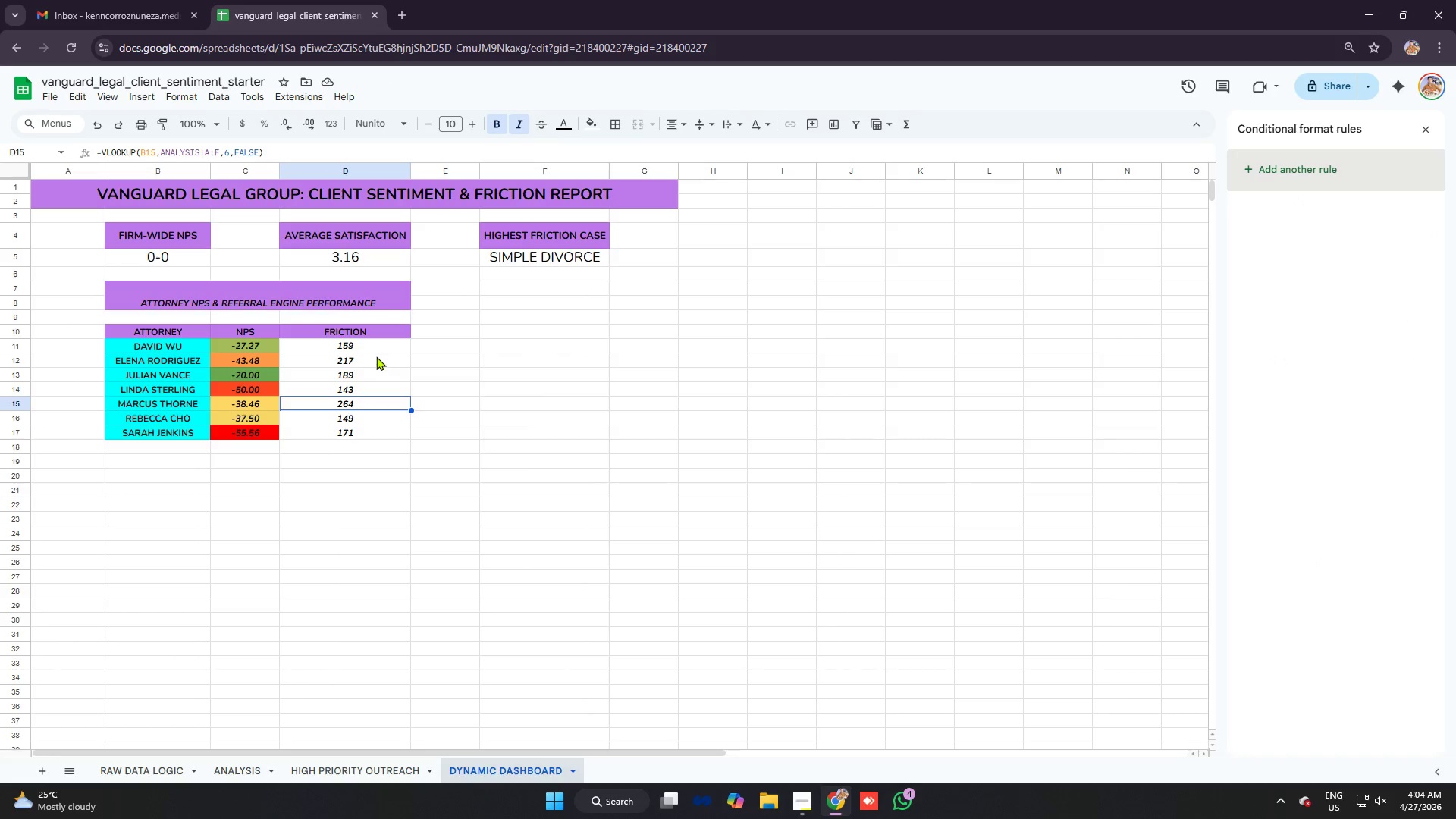 
left_click_drag(start_coordinate=[367, 350], to_coordinate=[370, 430])
 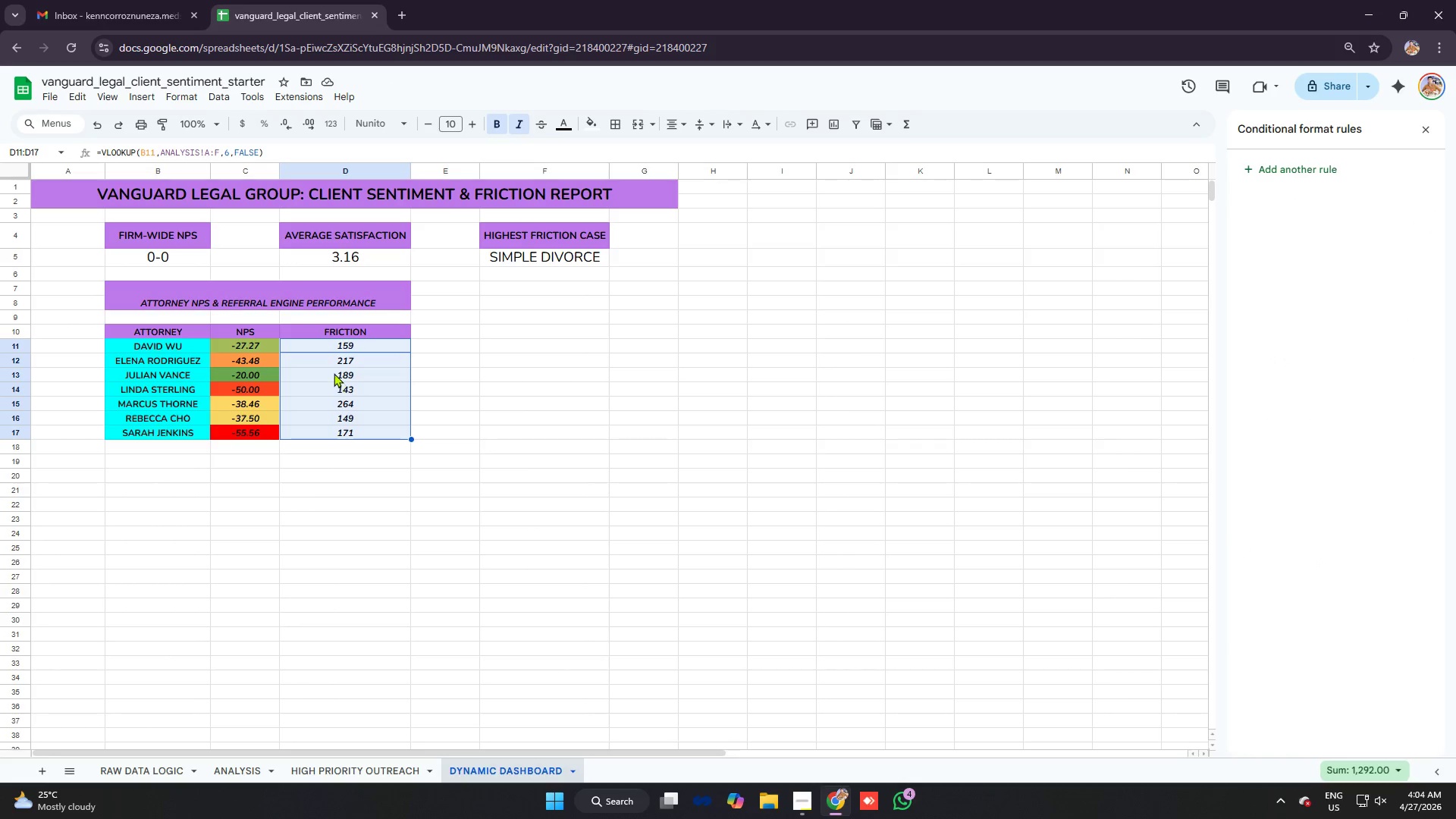 
right_click([333, 373])
 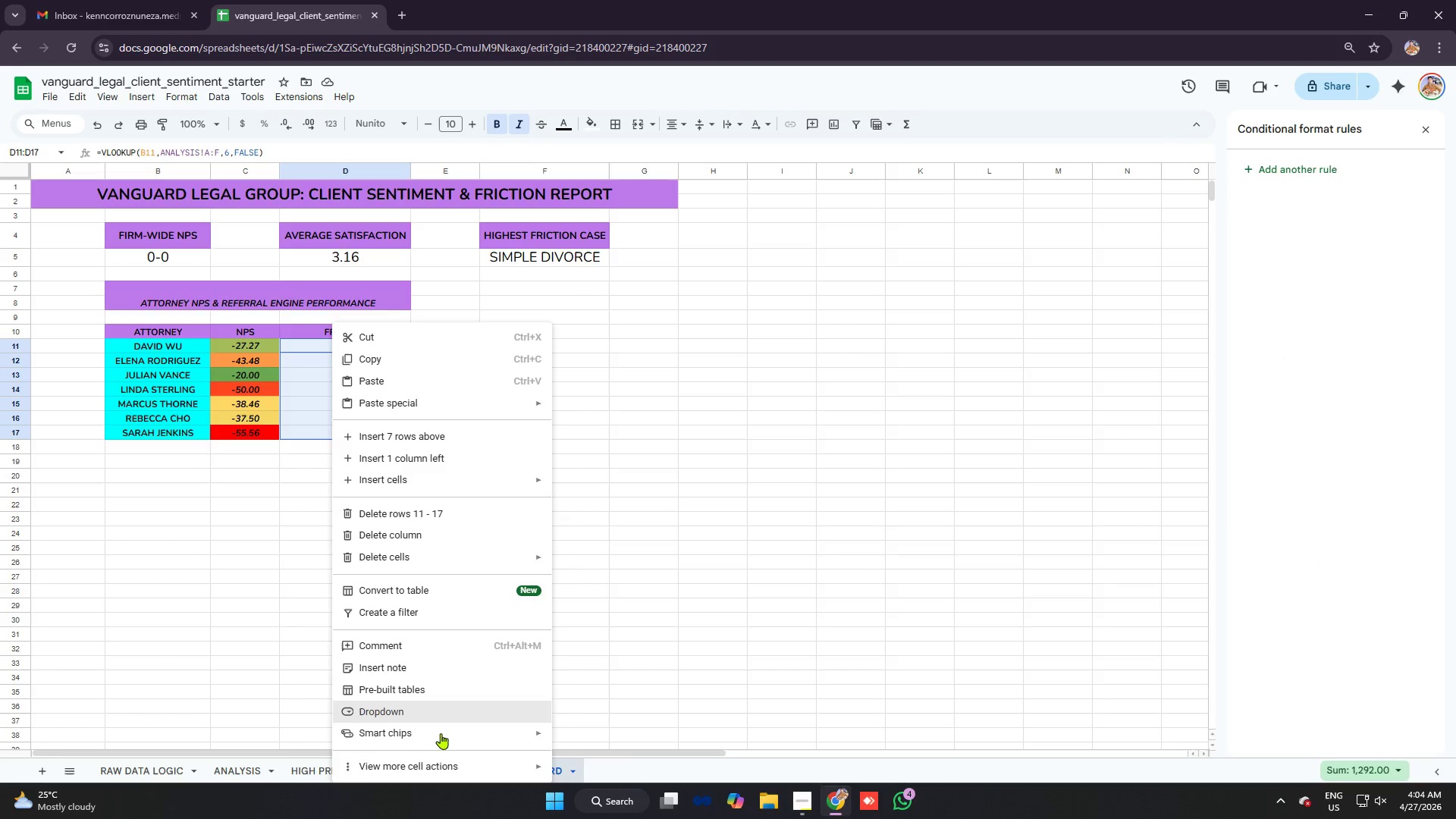 
left_click([437, 767])
 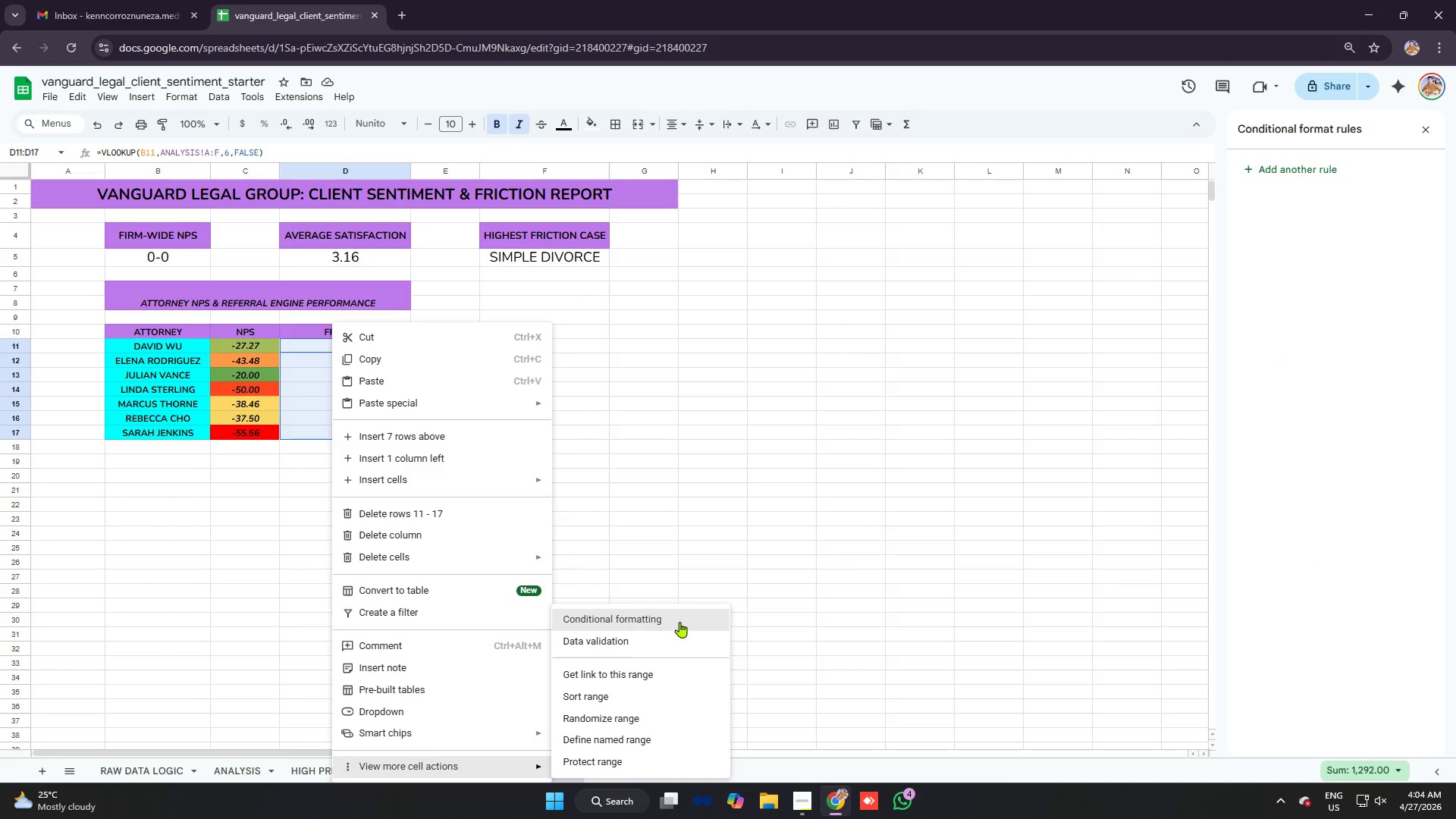 
left_click([678, 621])
 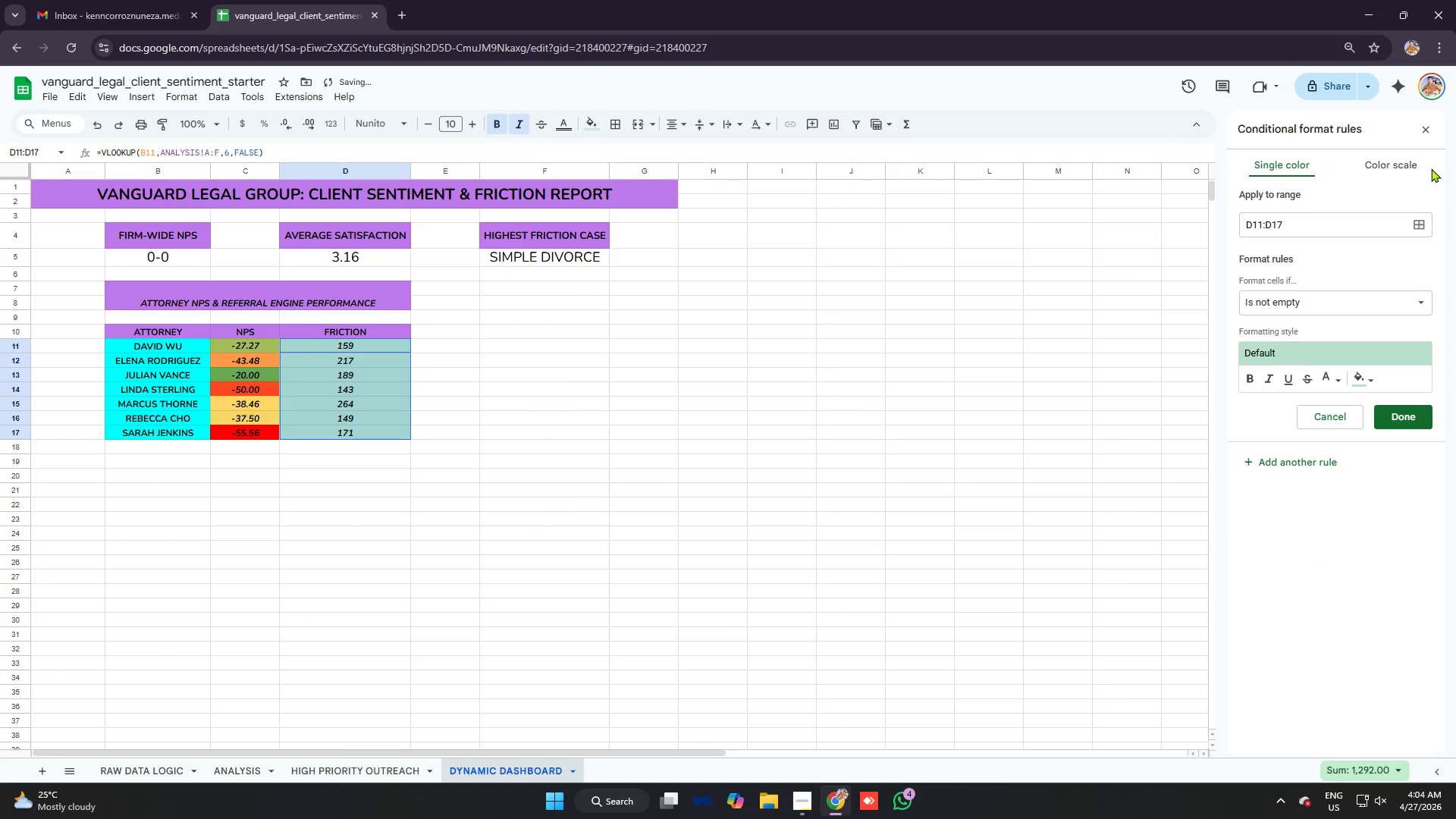 
left_click([1417, 162])
 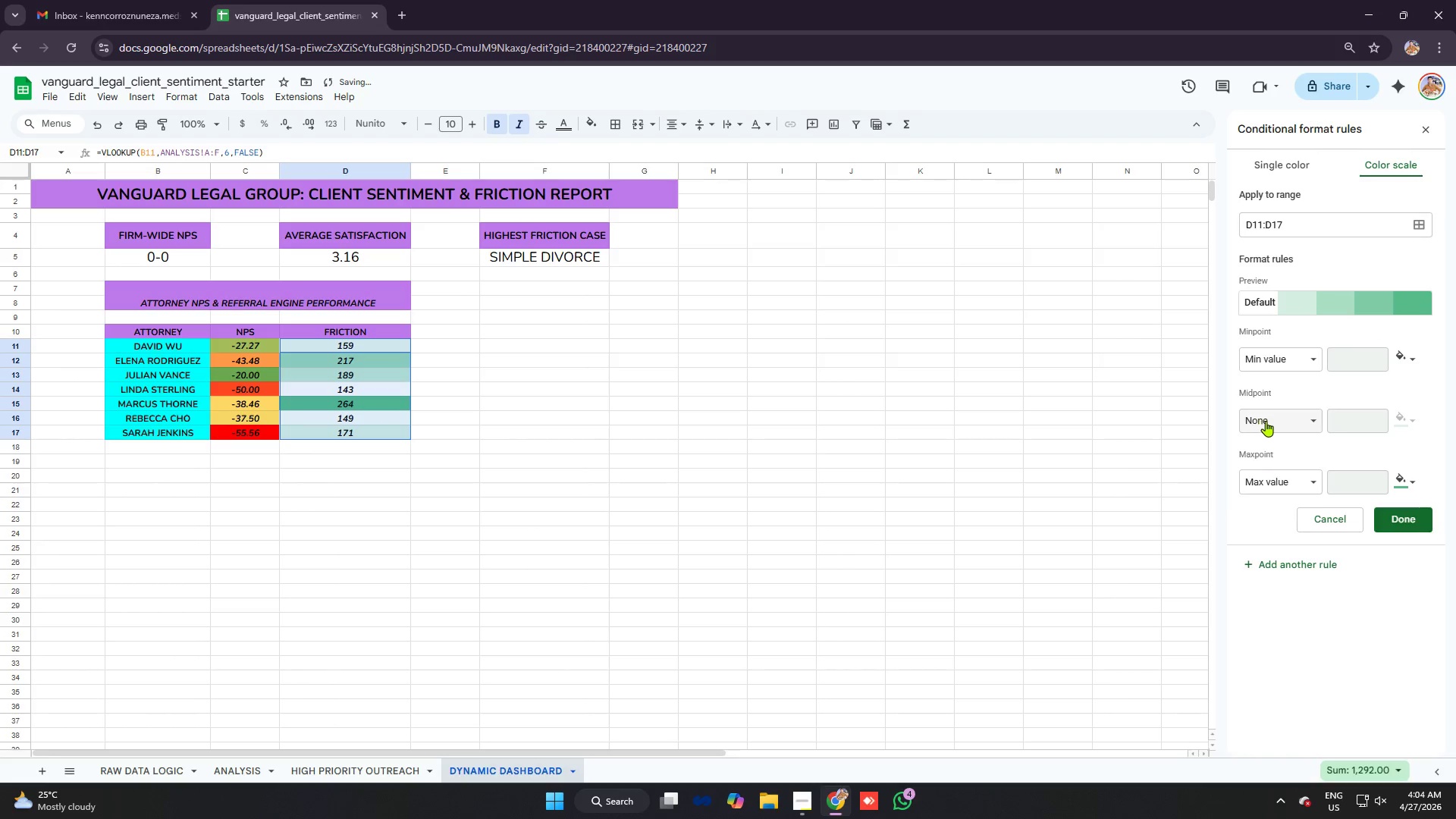 
left_click([1273, 450])
 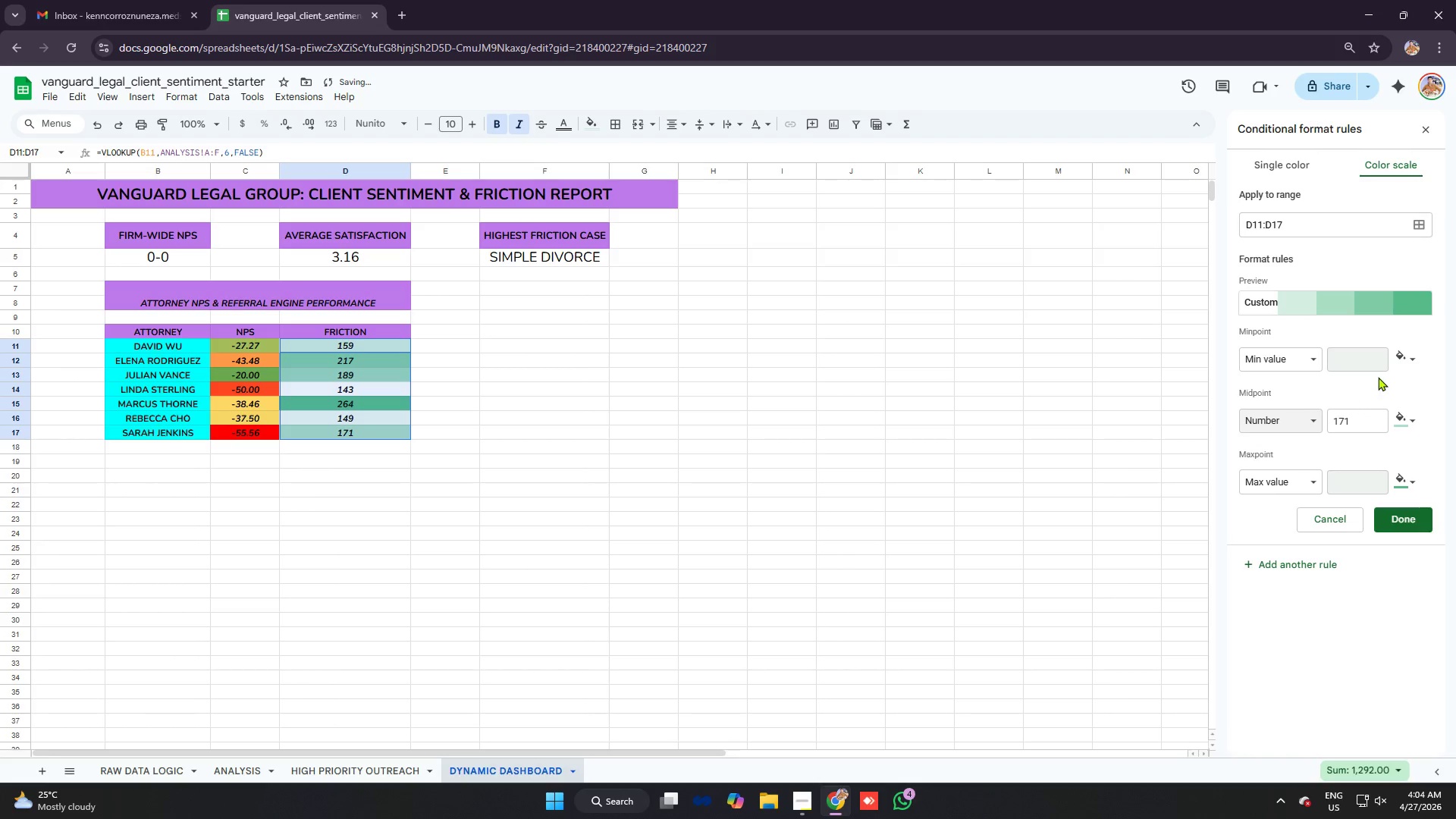 
mouse_move([1409, 361])
 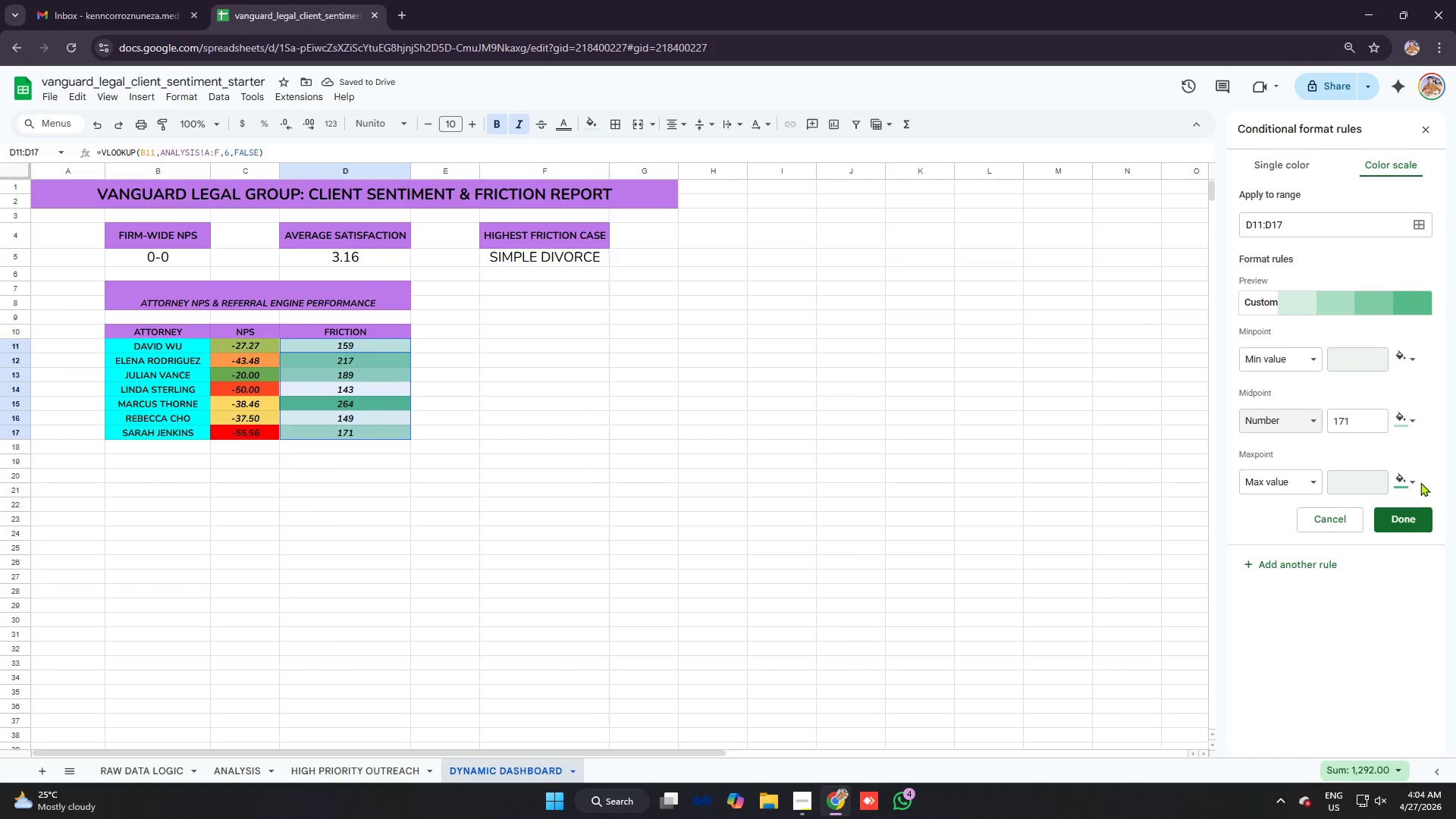 
left_click([1404, 471])
 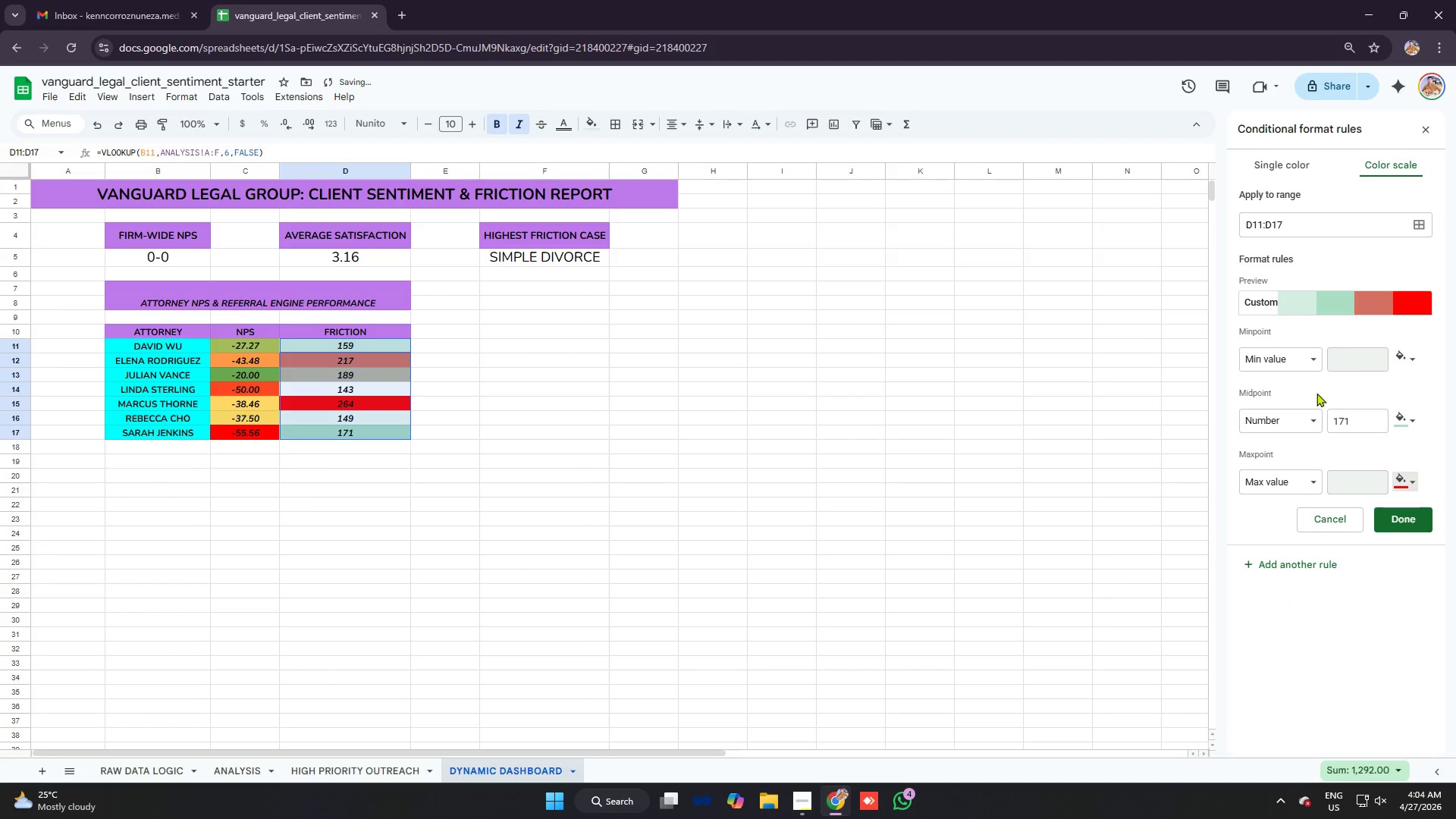 
left_click([1407, 357])
 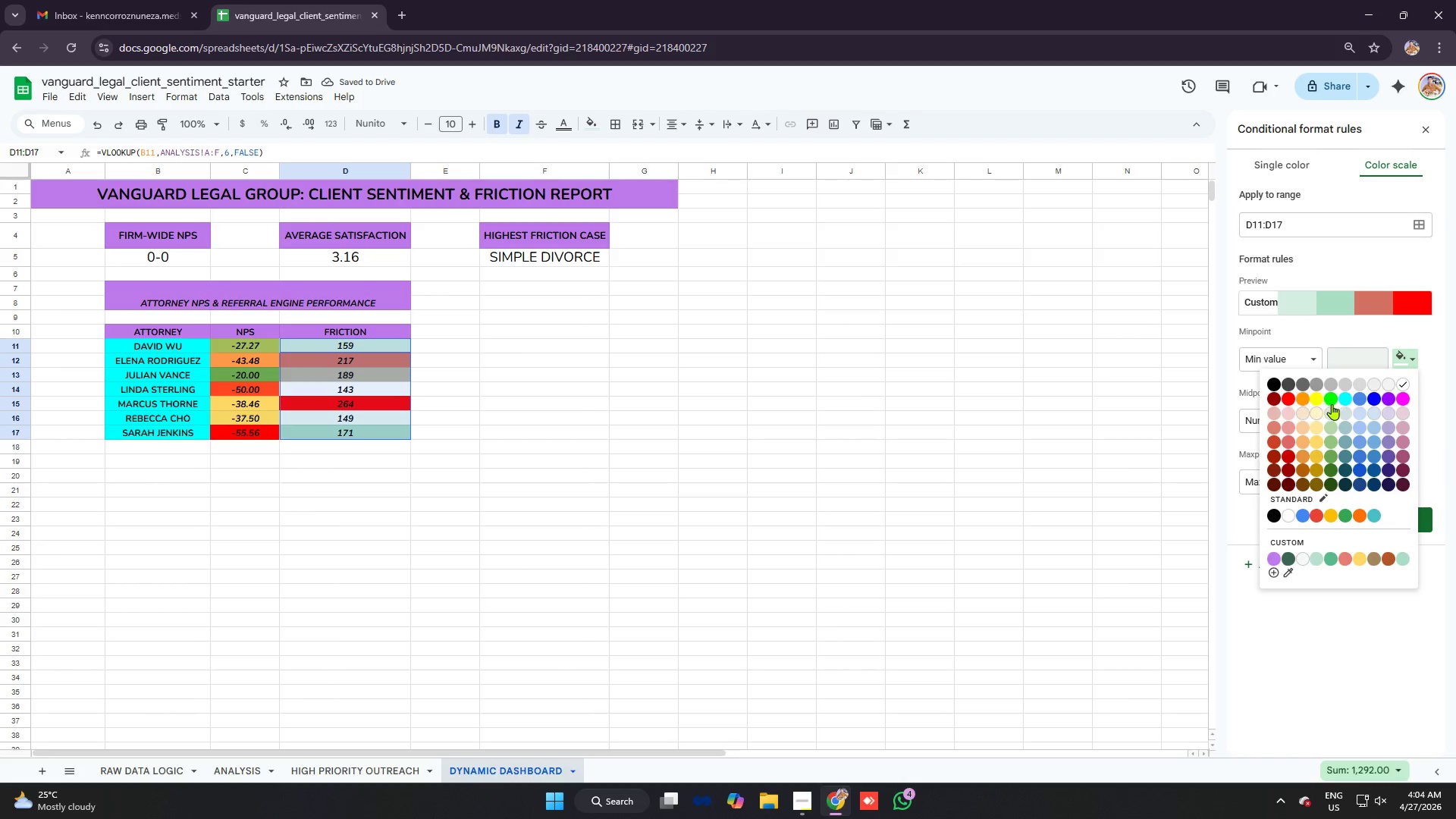 
left_click([1332, 400])
 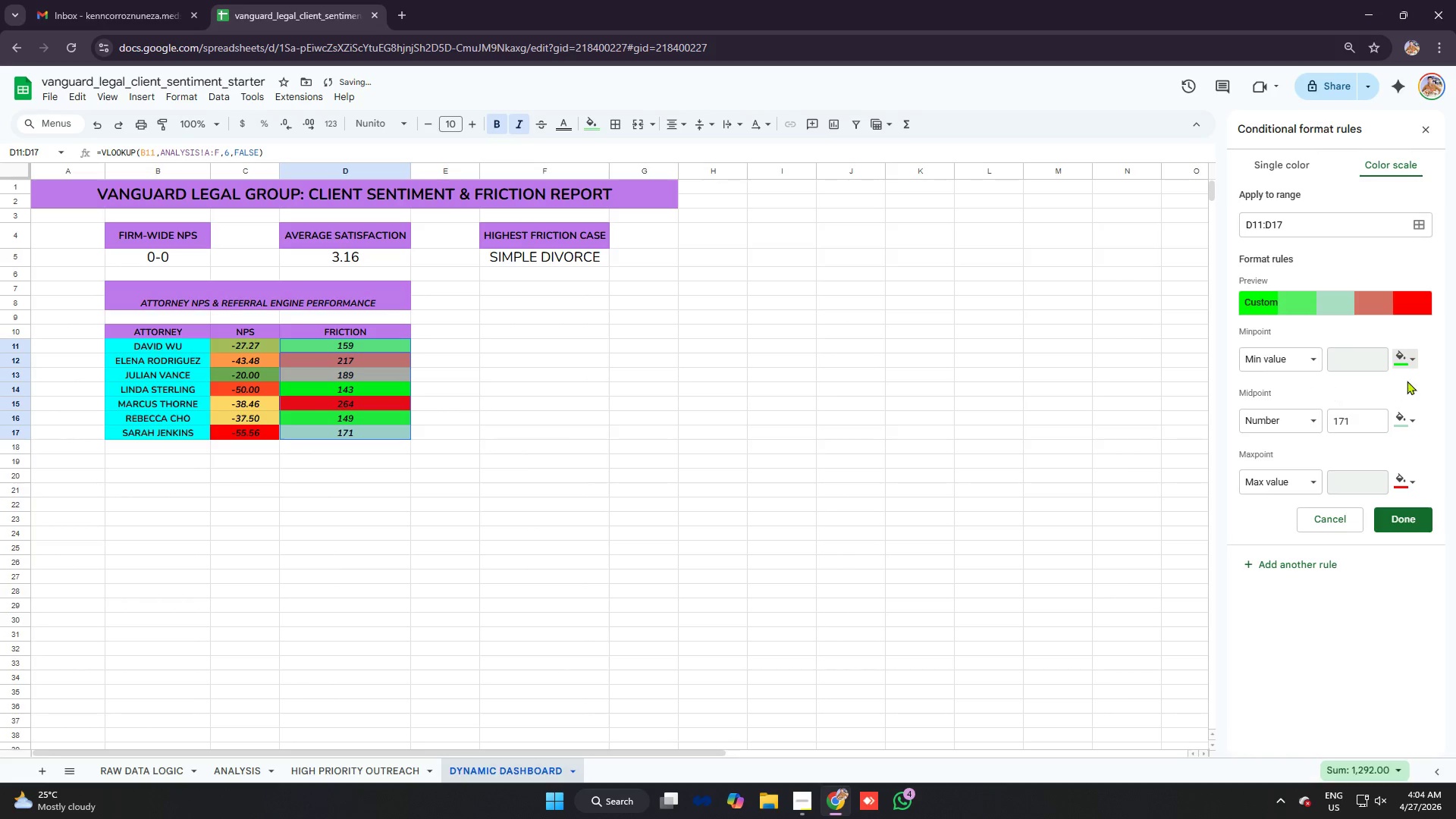 
left_click([1413, 355])
 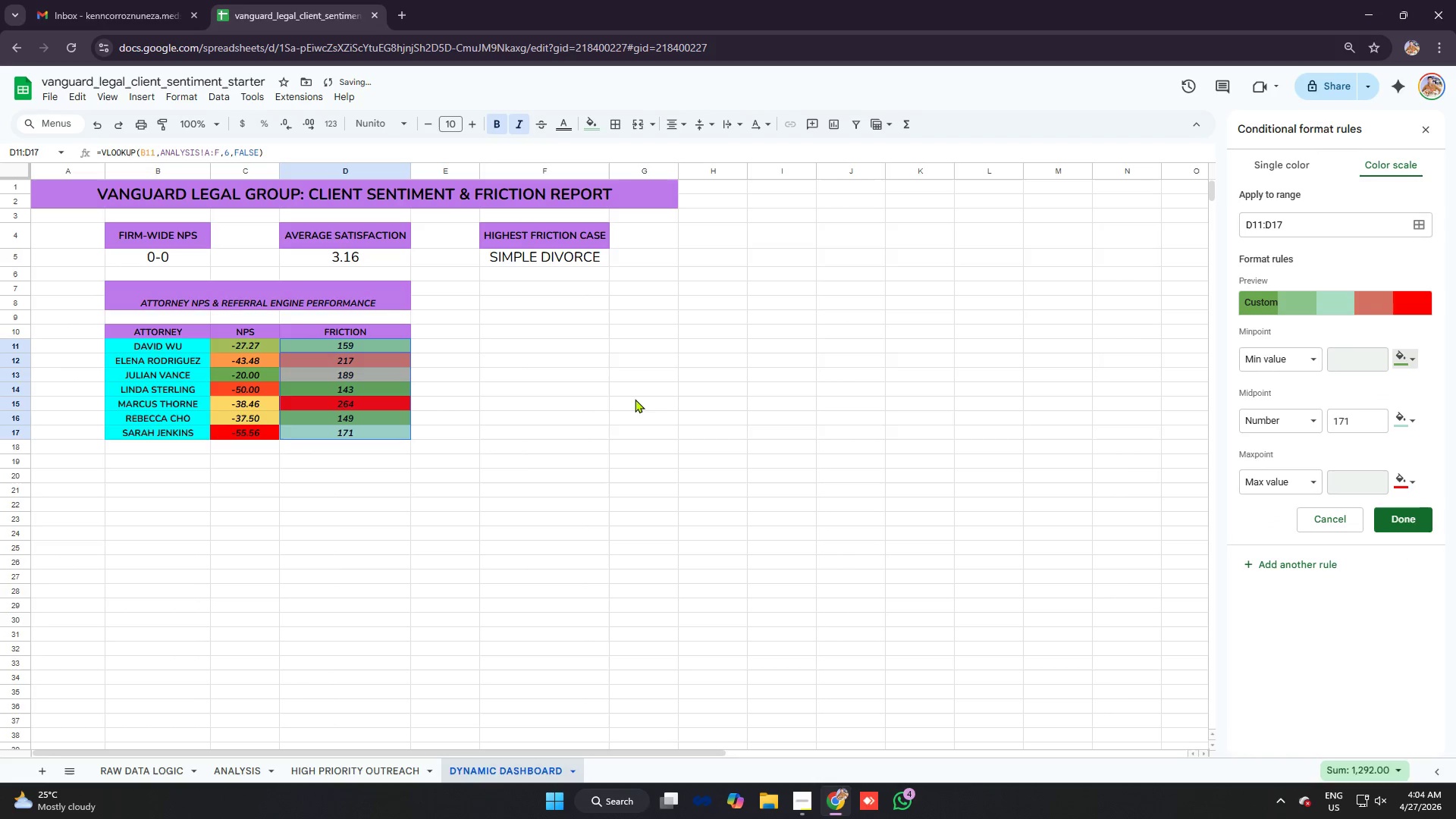 
double_click([383, 363])
 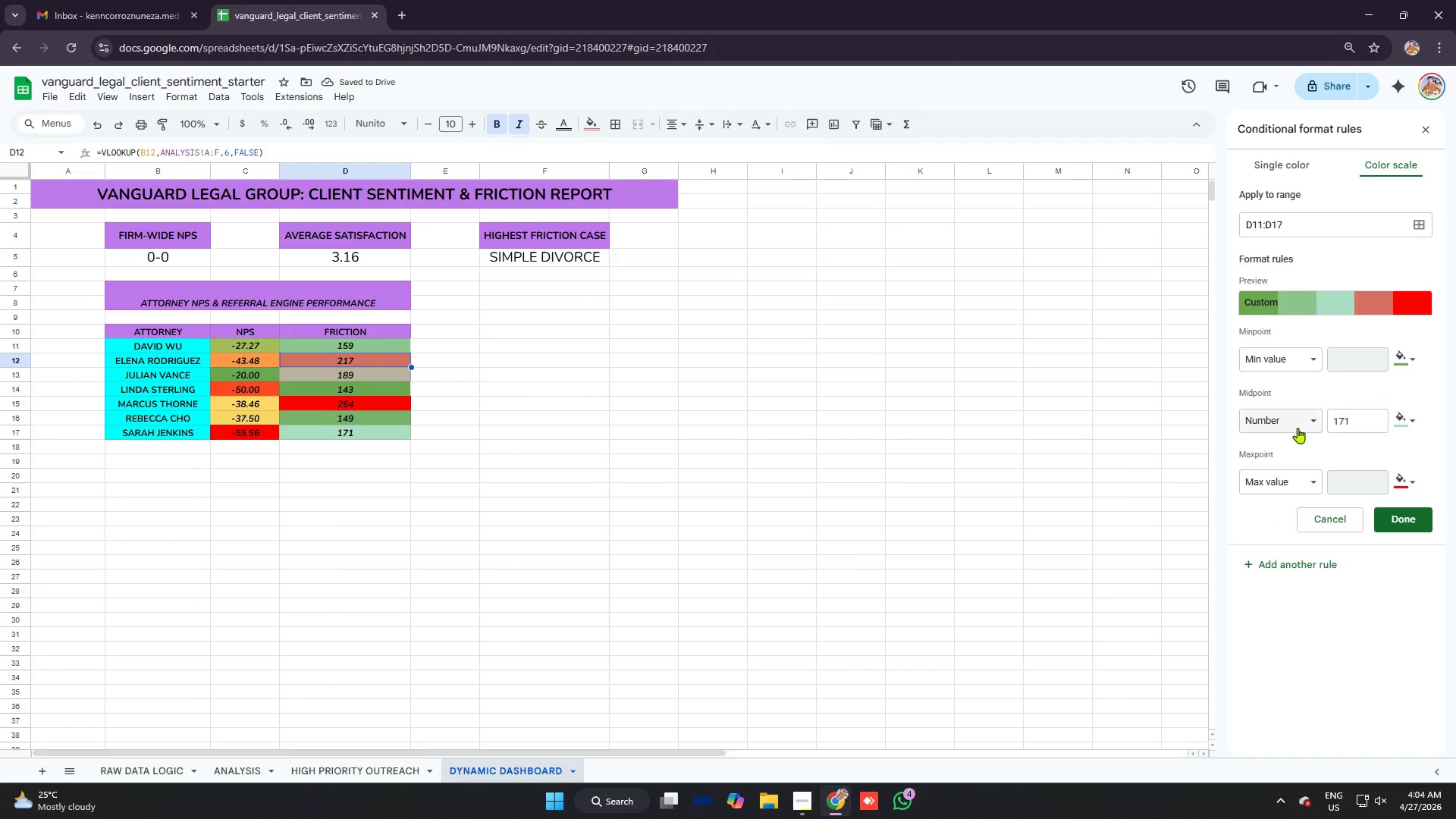 
left_click([1285, 425])
 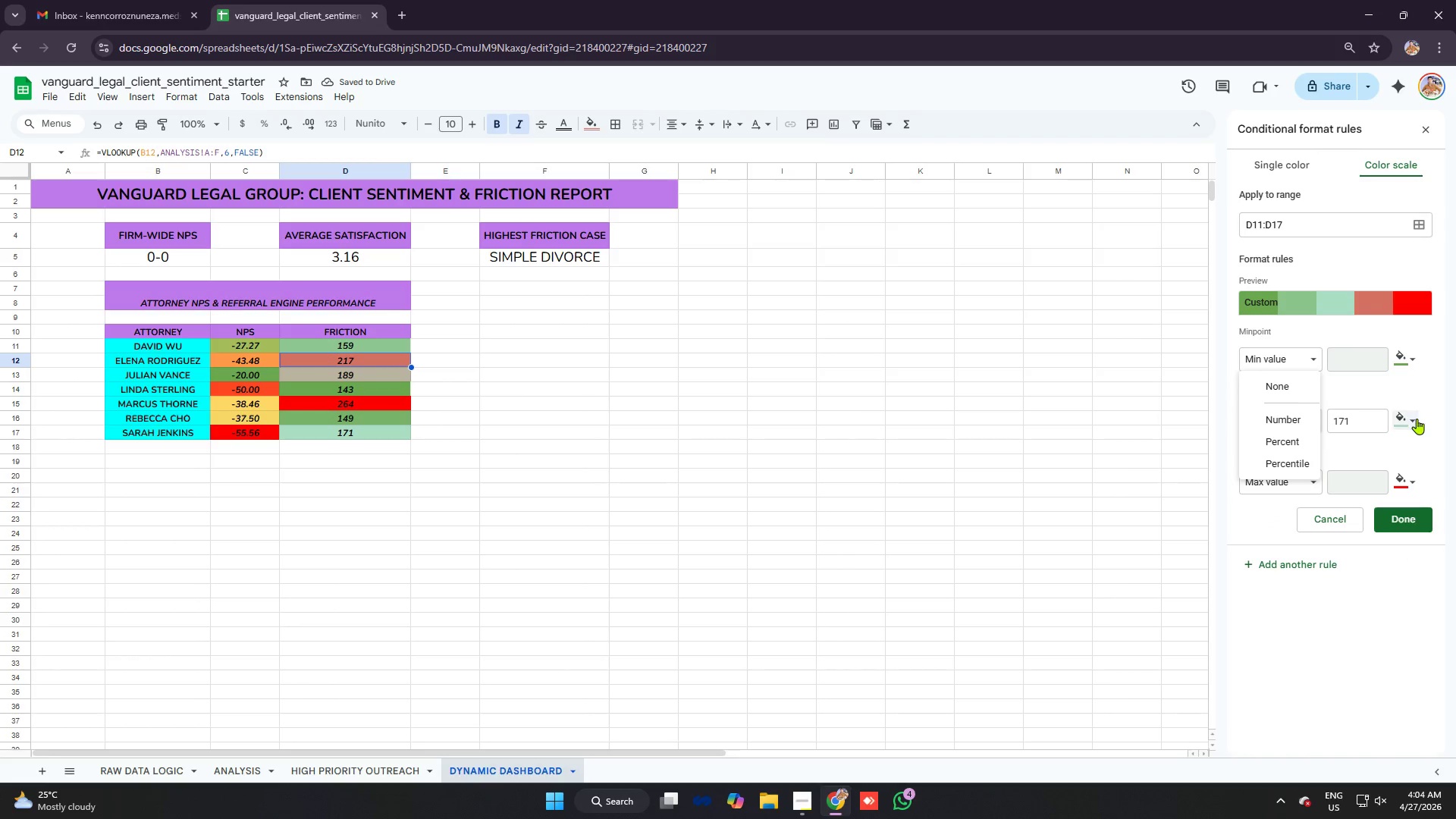 
left_click([1407, 415])
 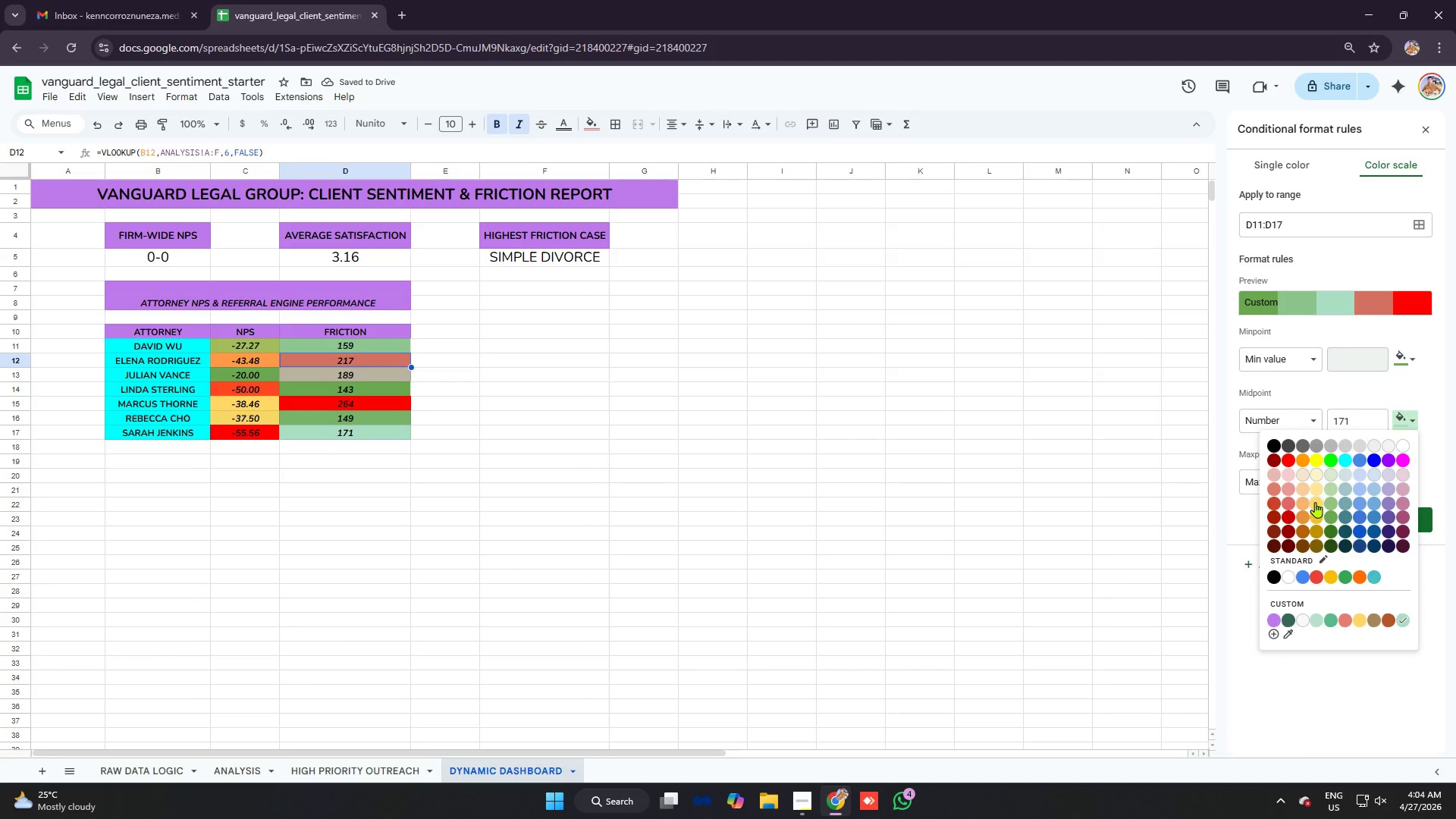 
left_click([1316, 502])
 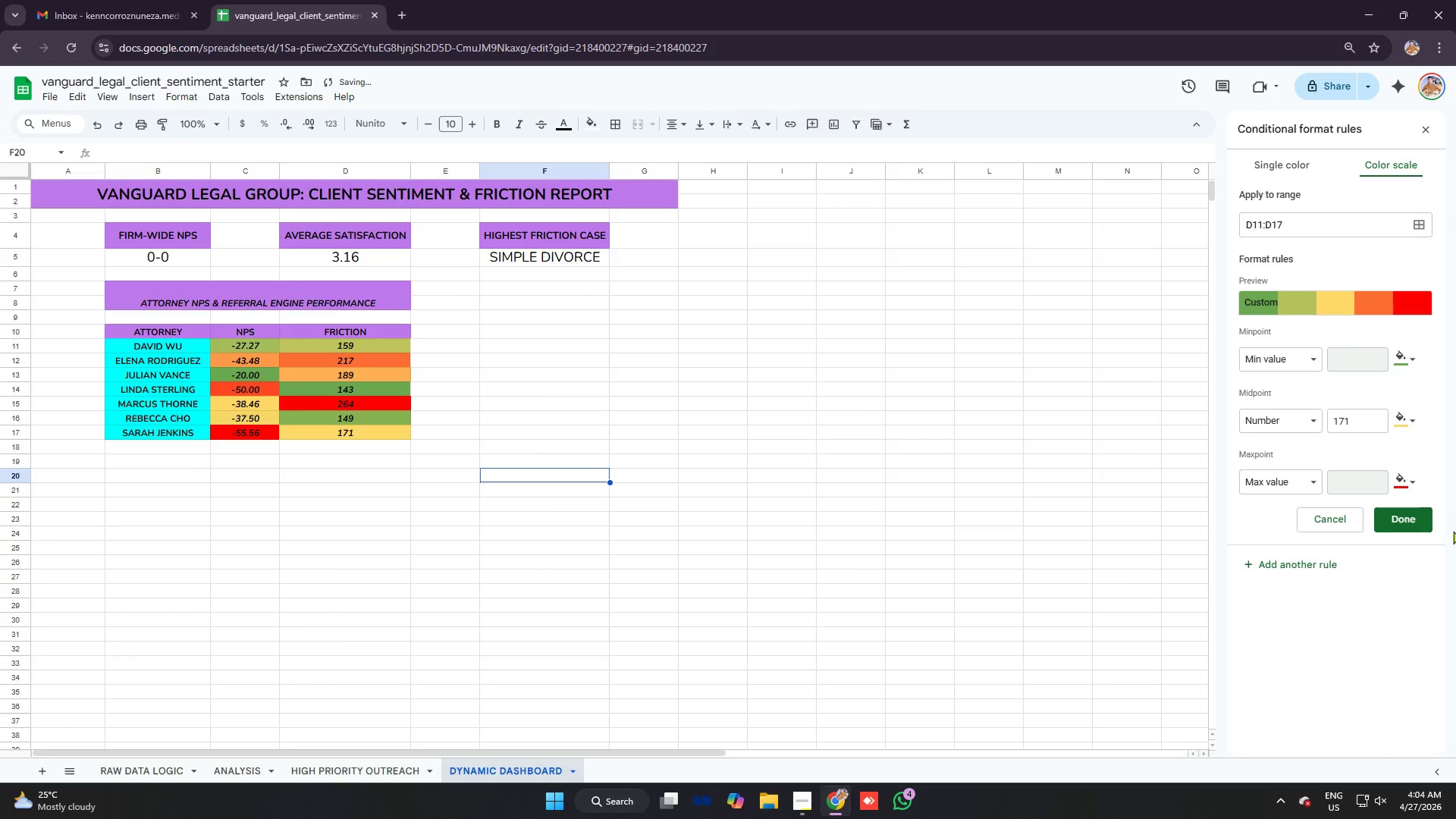 
left_click([1407, 526])
 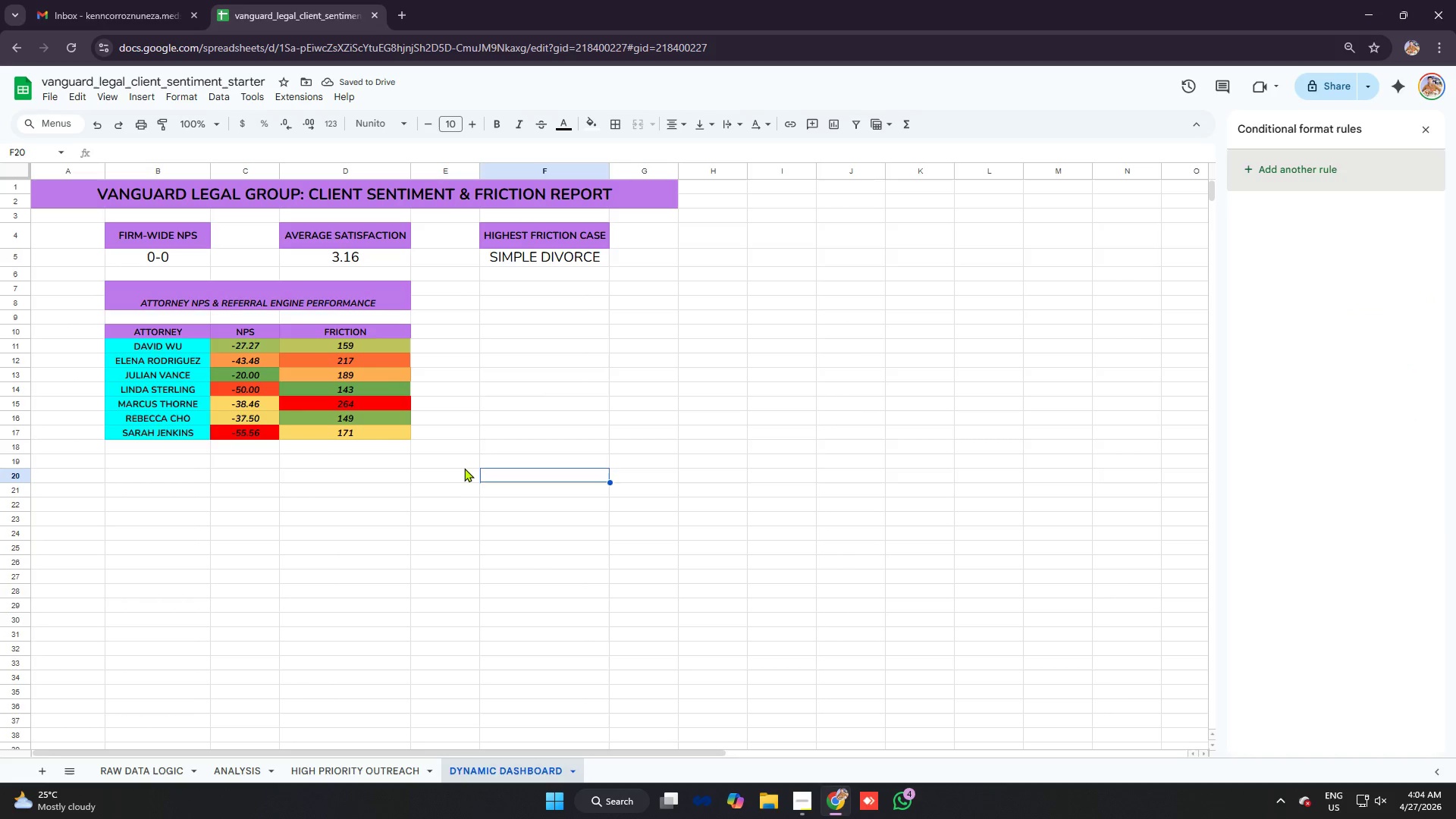 
left_click([463, 467])
 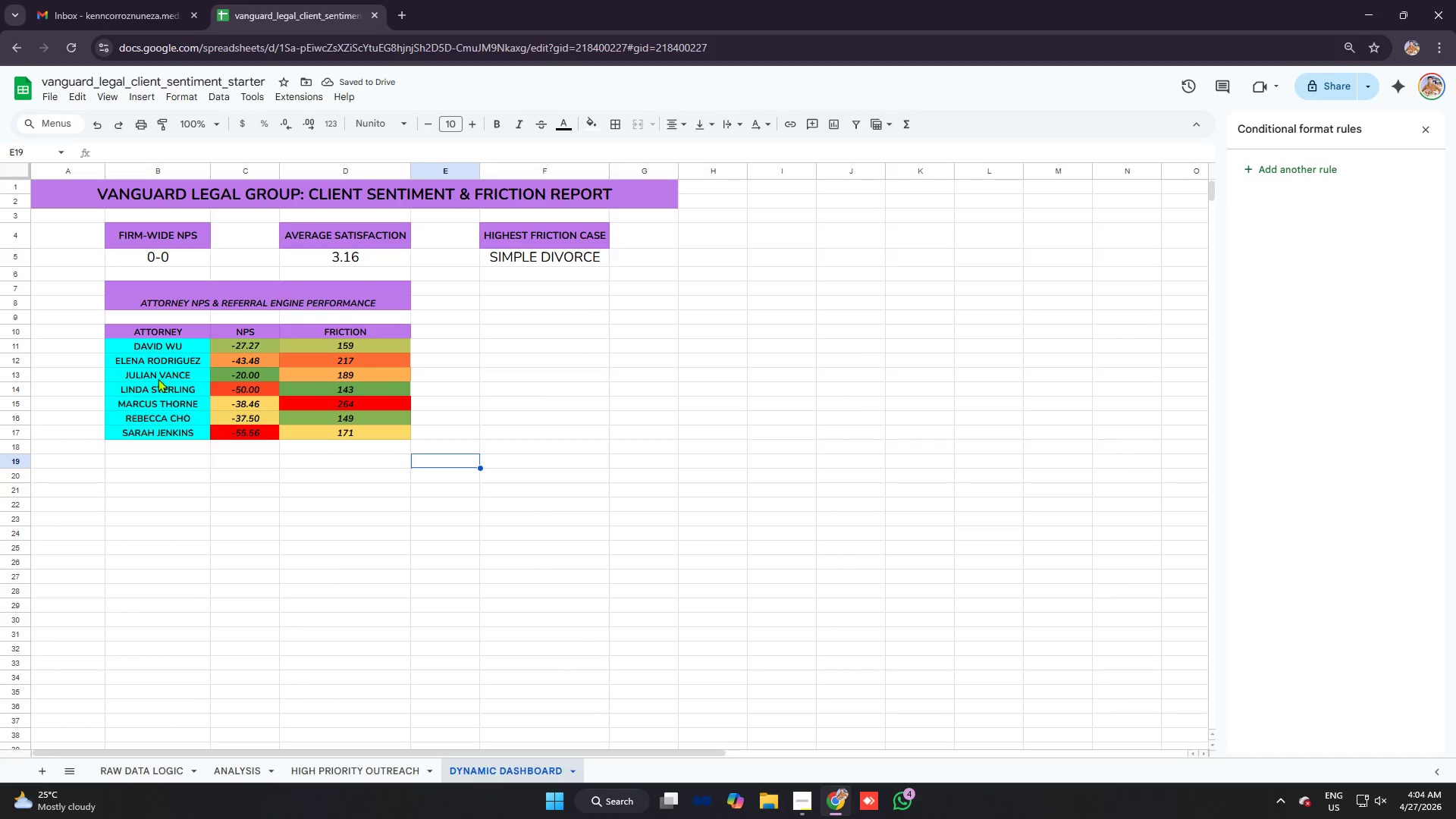 
left_click([156, 377])
 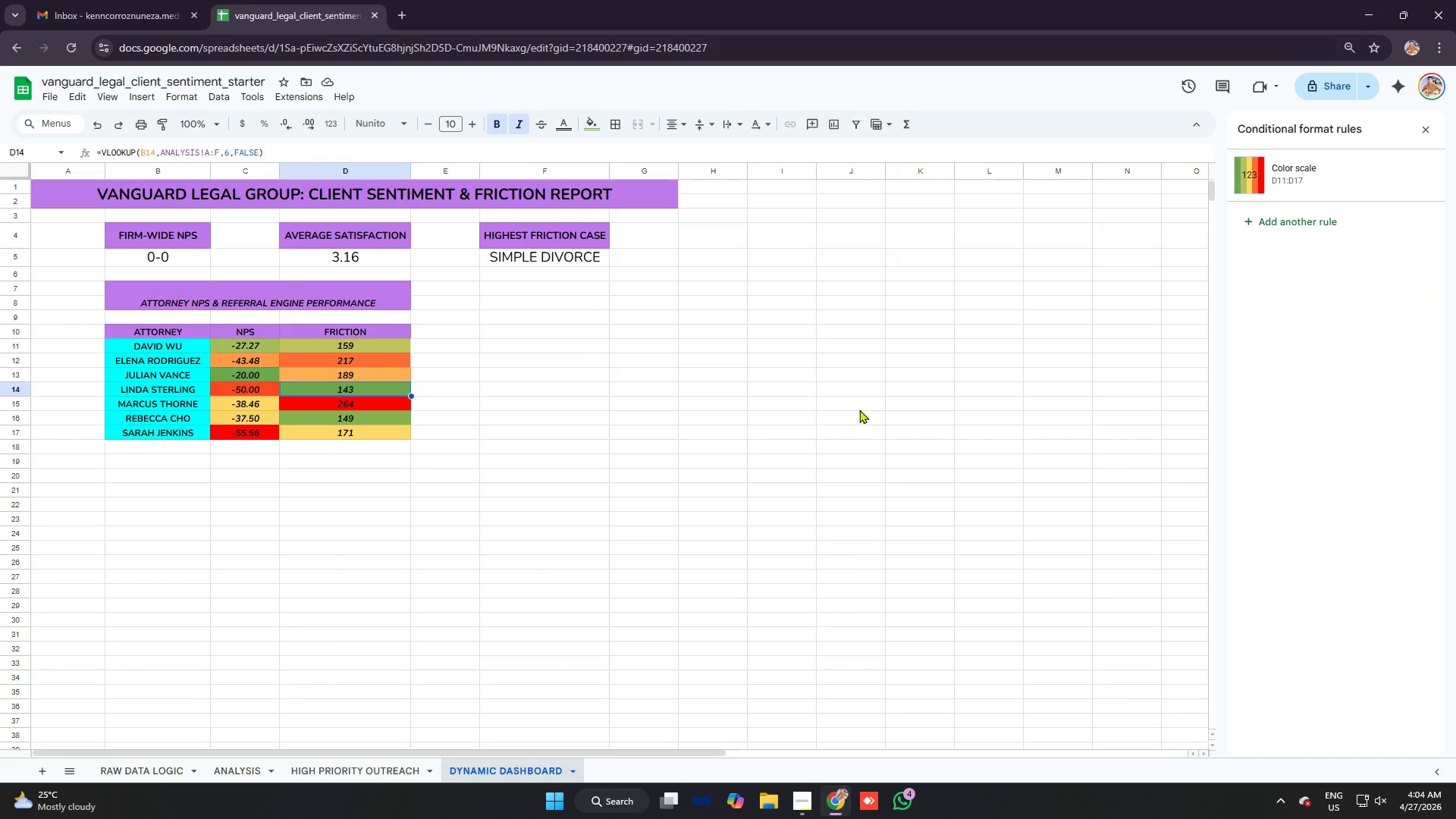 
wait(8.0)
 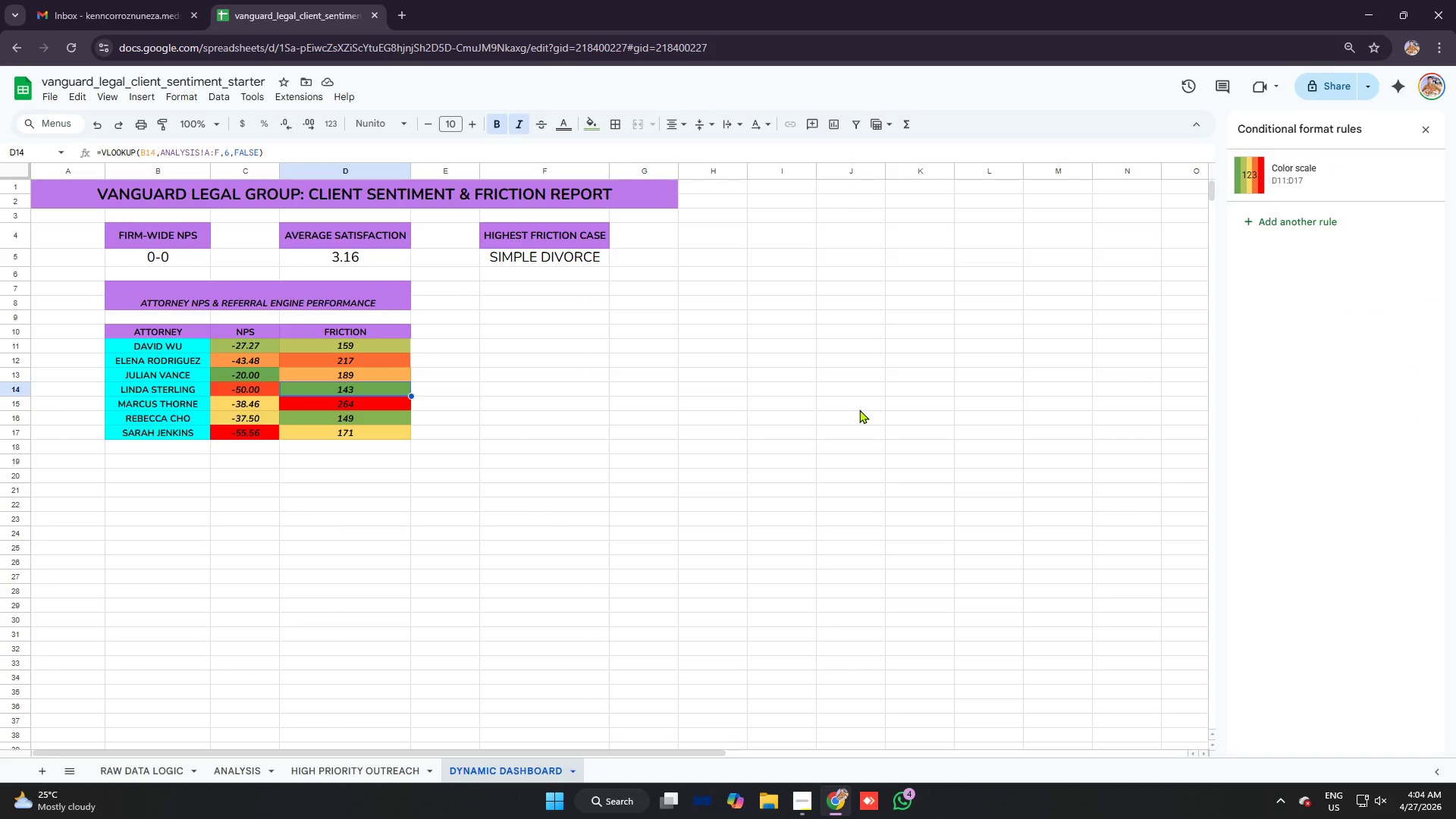 
left_click_drag(start_coordinate=[160, 347], to_coordinate=[256, 428])
 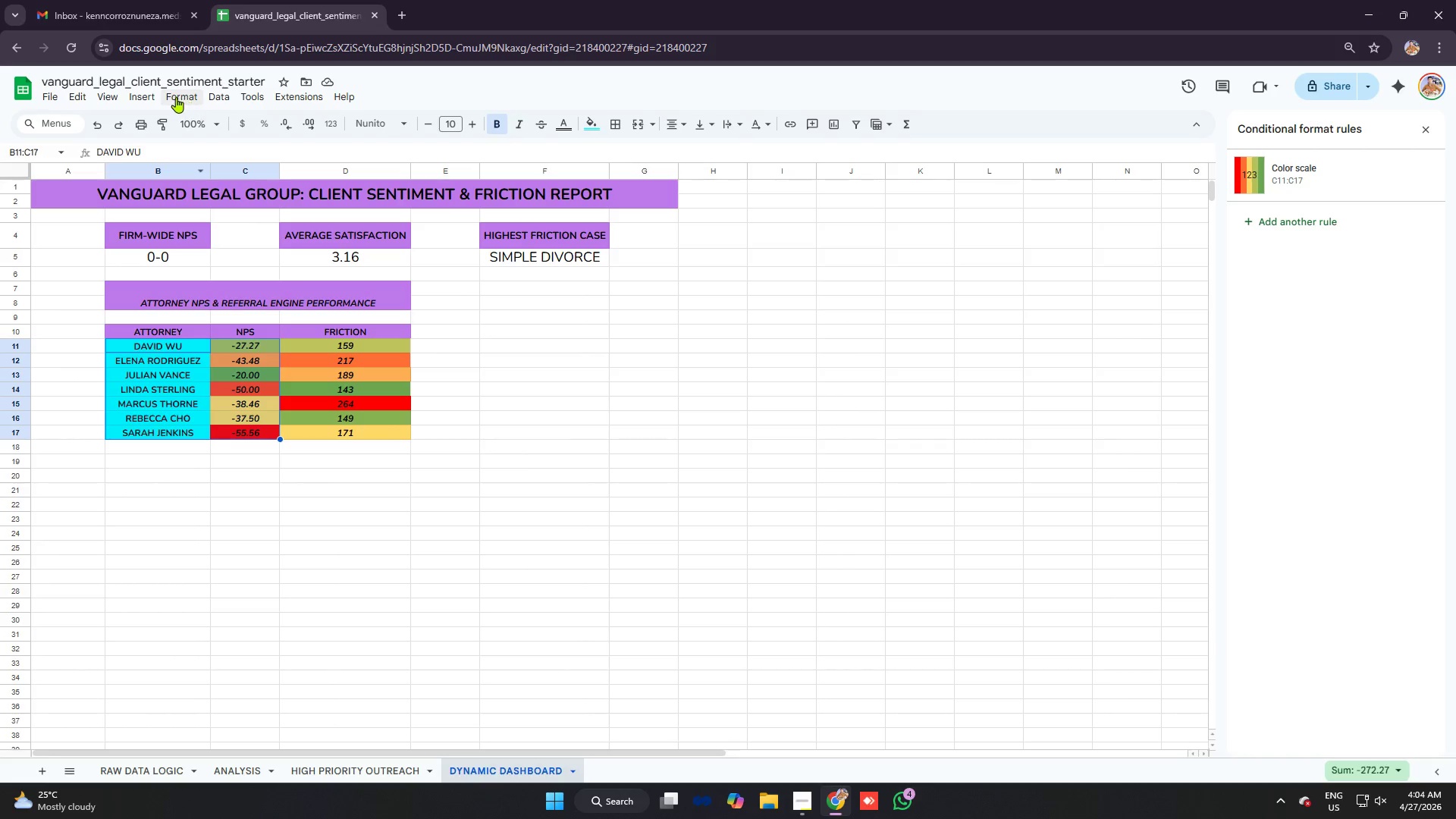 
left_click([140, 99])
 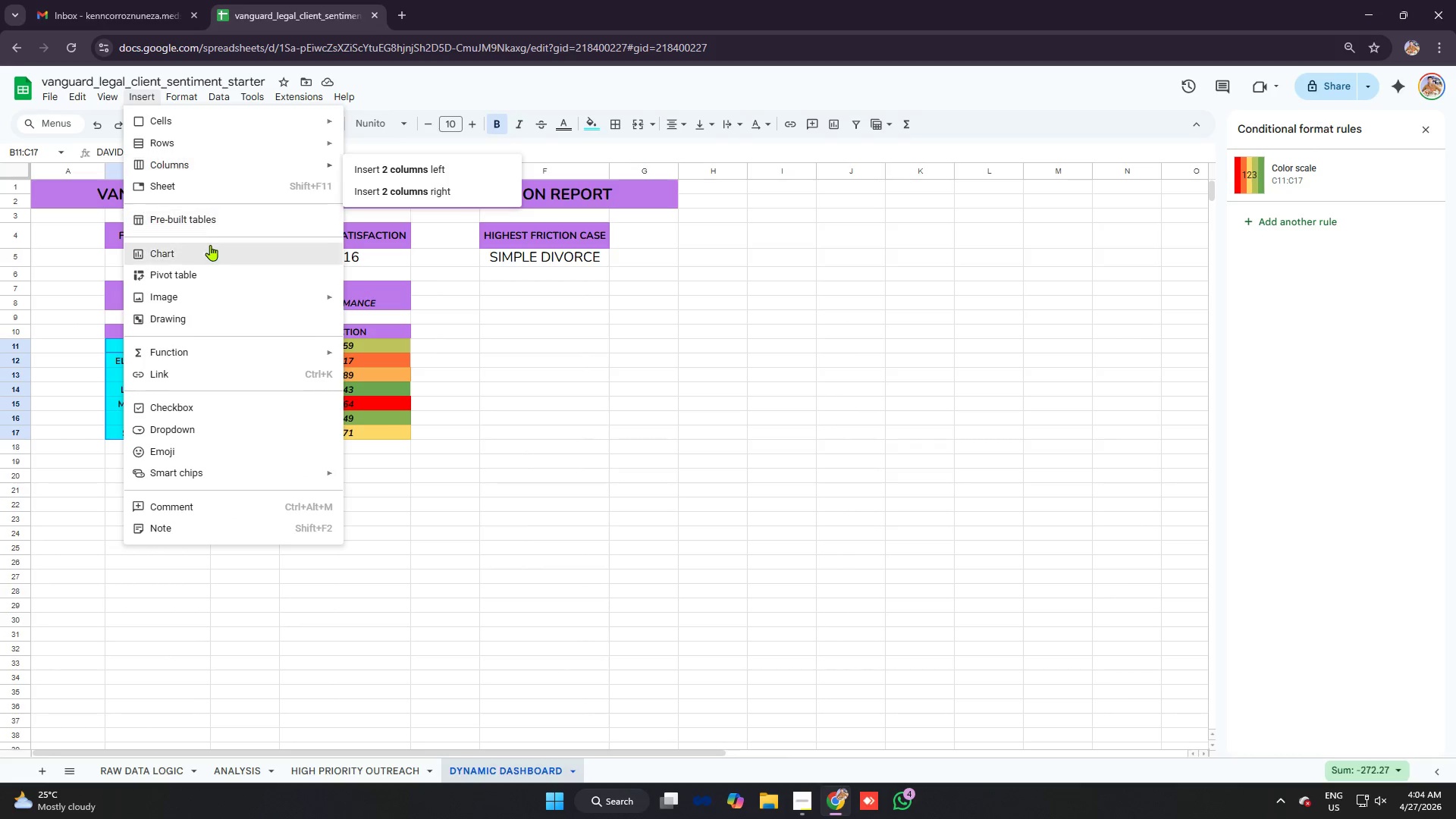 
left_click([210, 246])
 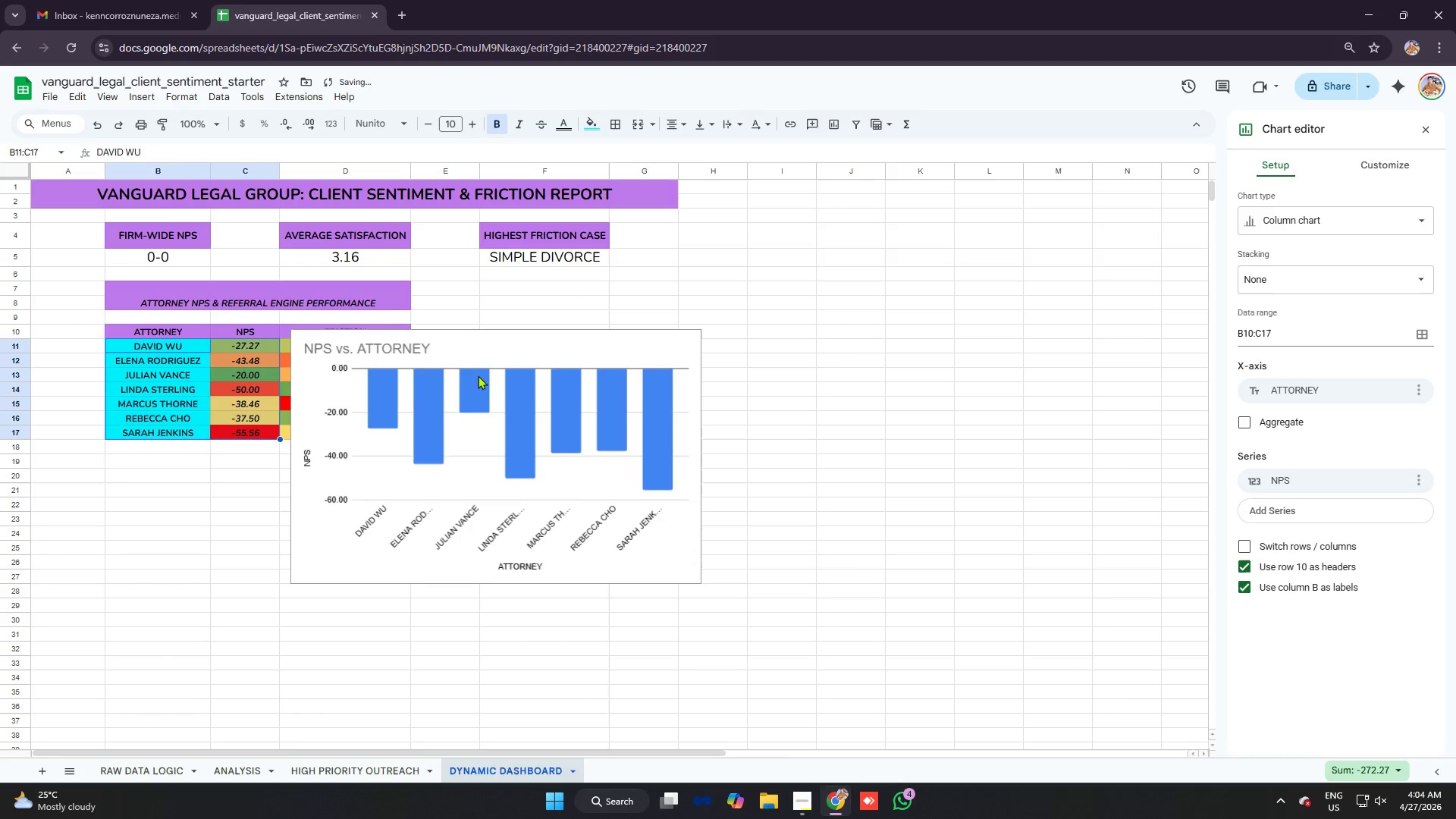 
left_click([491, 356])
 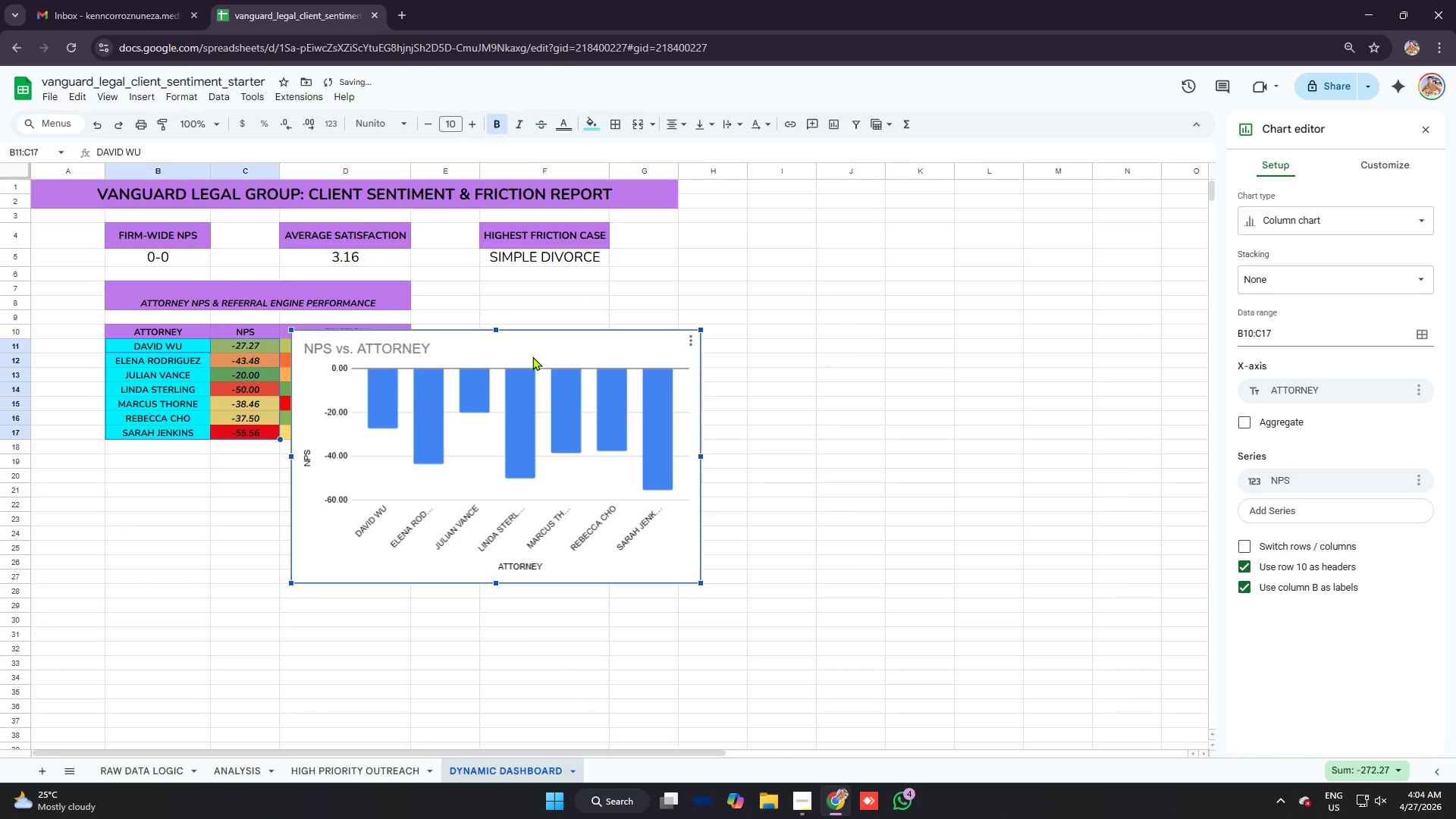 
left_click_drag(start_coordinate=[532, 354], to_coordinate=[808, 337])
 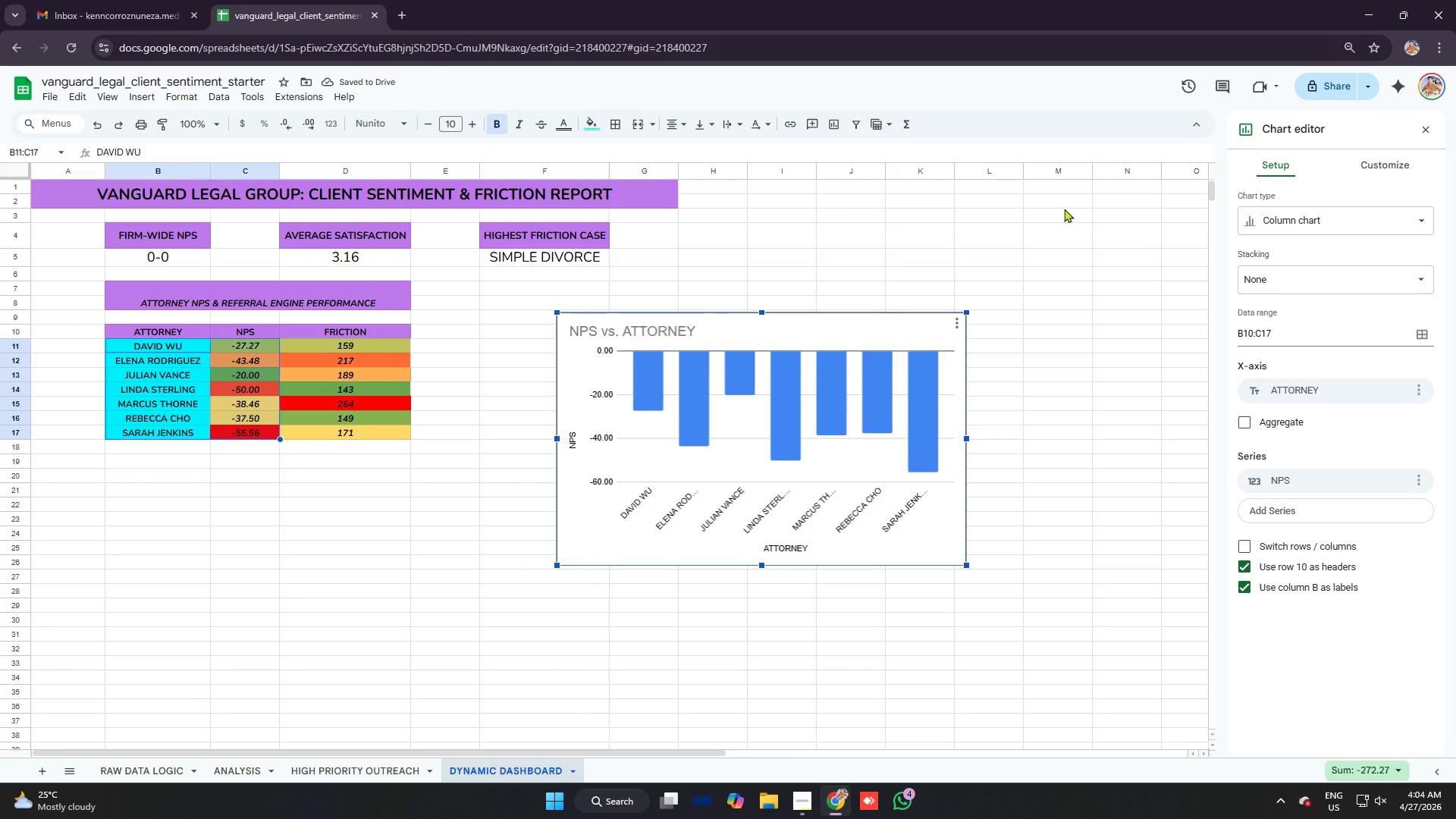 
left_click([1285, 217])
 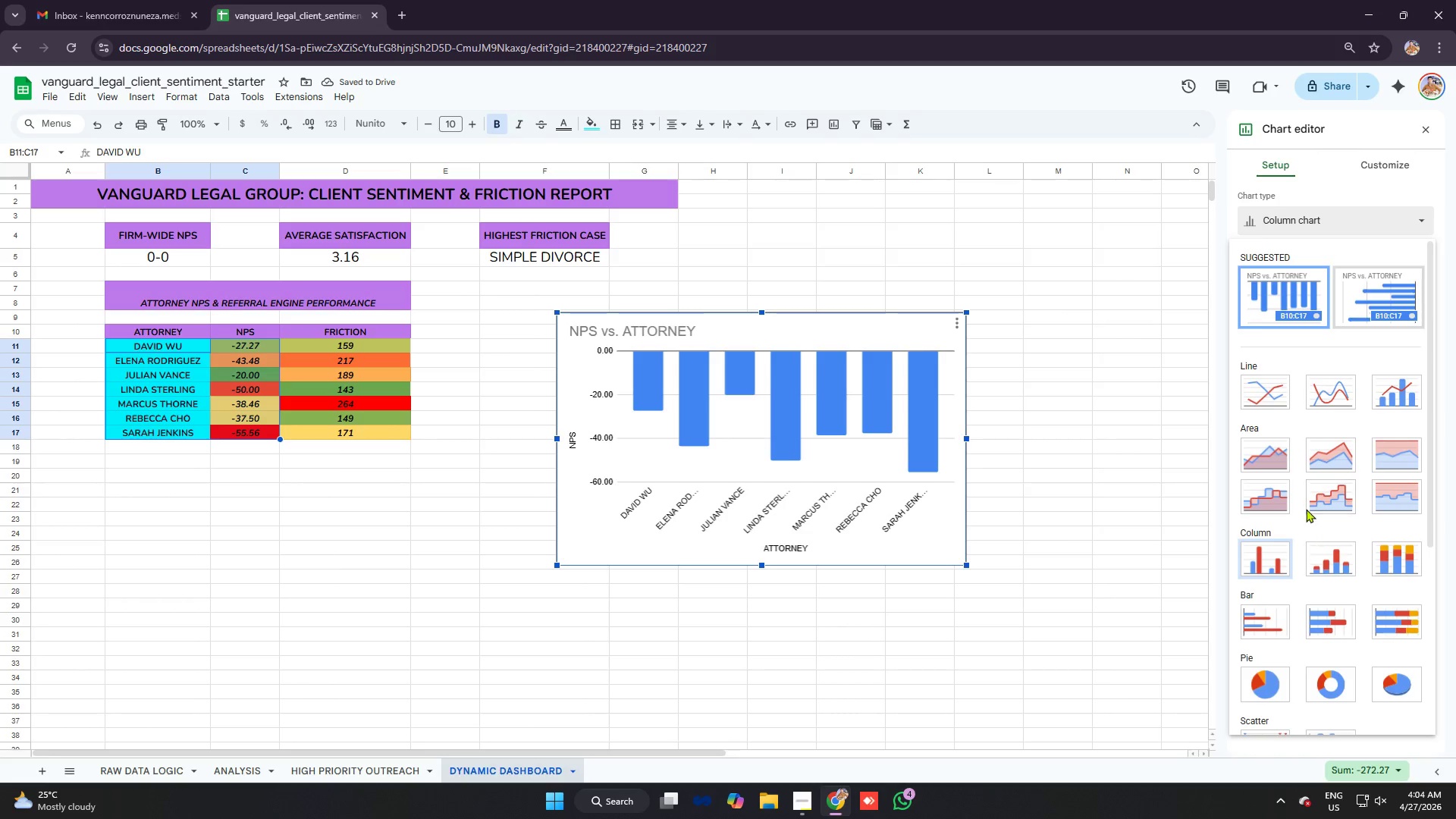 
scroll: coordinate [1335, 397], scroll_direction: down, amount: 5.0
 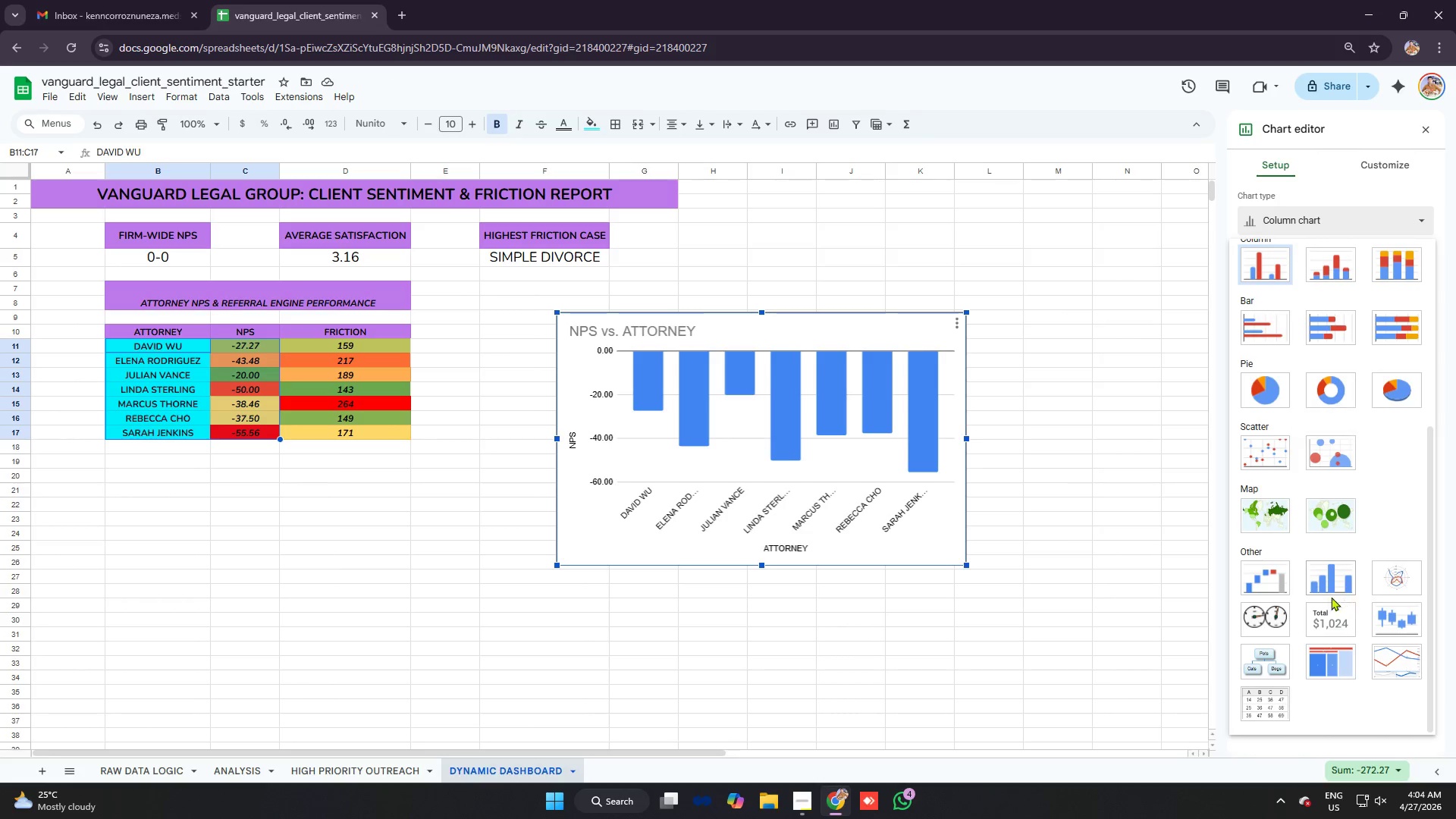 
left_click([1329, 585])
 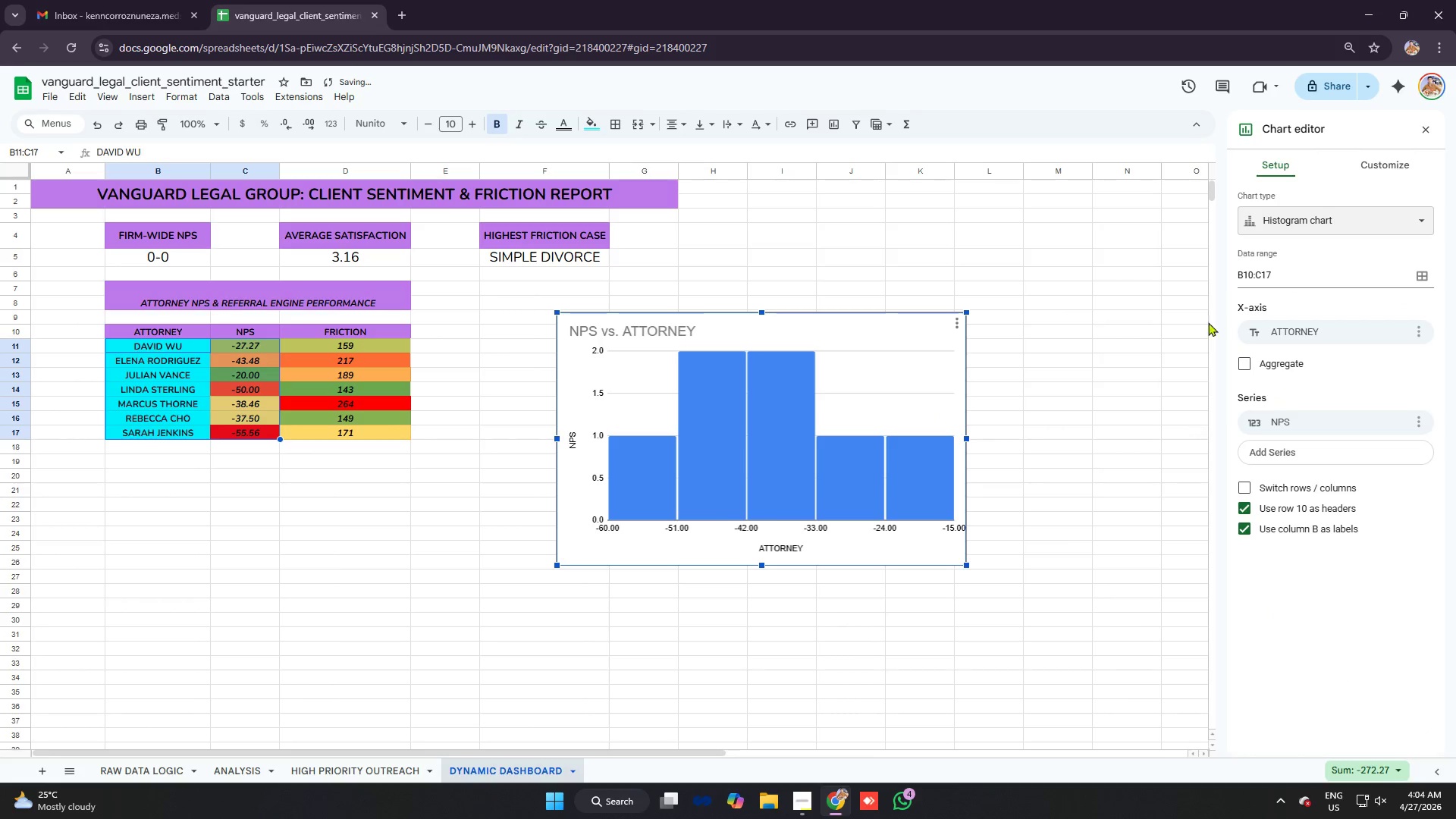 
left_click([1287, 215])
 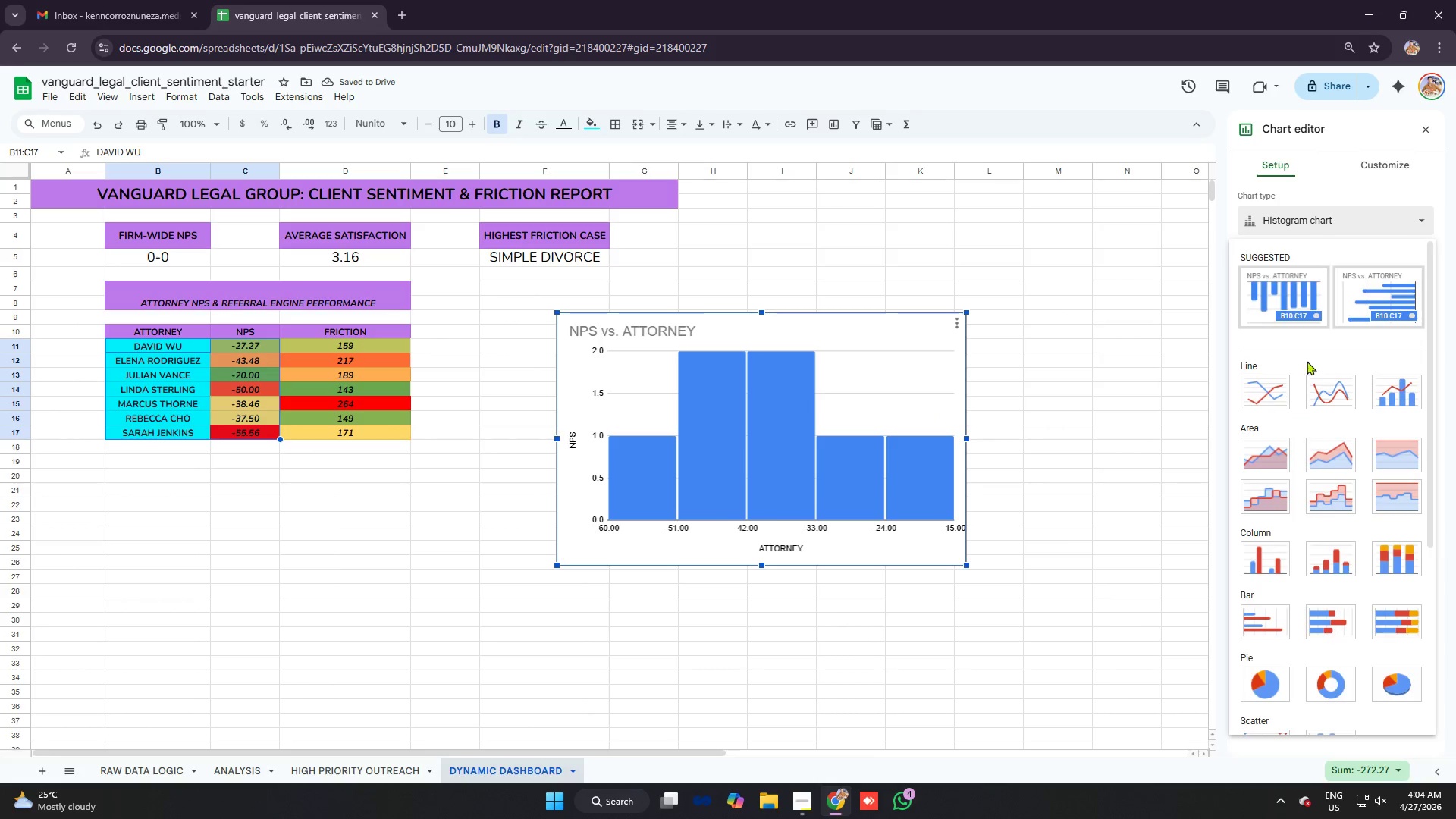 
scroll: coordinate [1287, 361], scroll_direction: down, amount: 6.0
 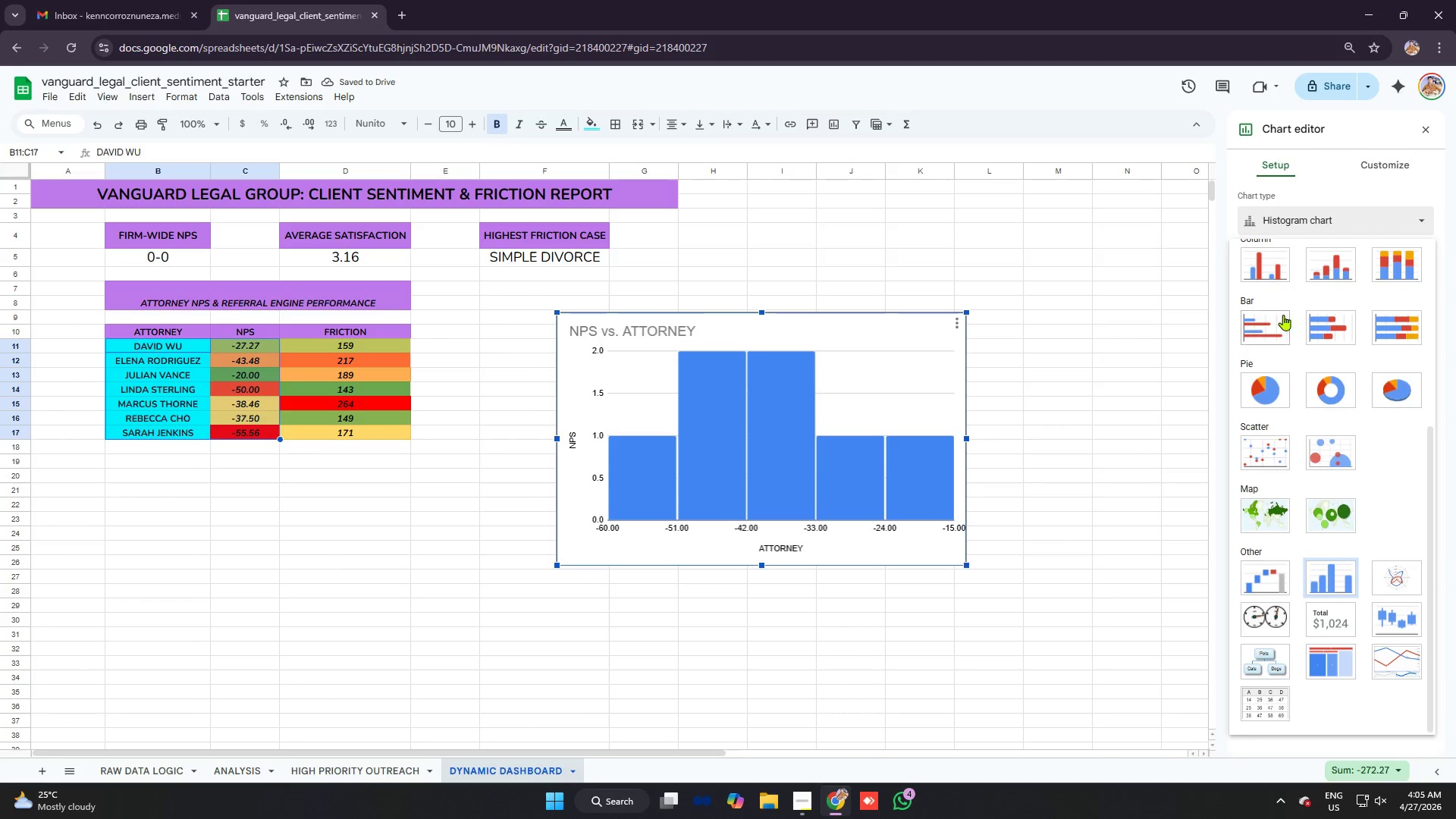 
left_click([1272, 318])
 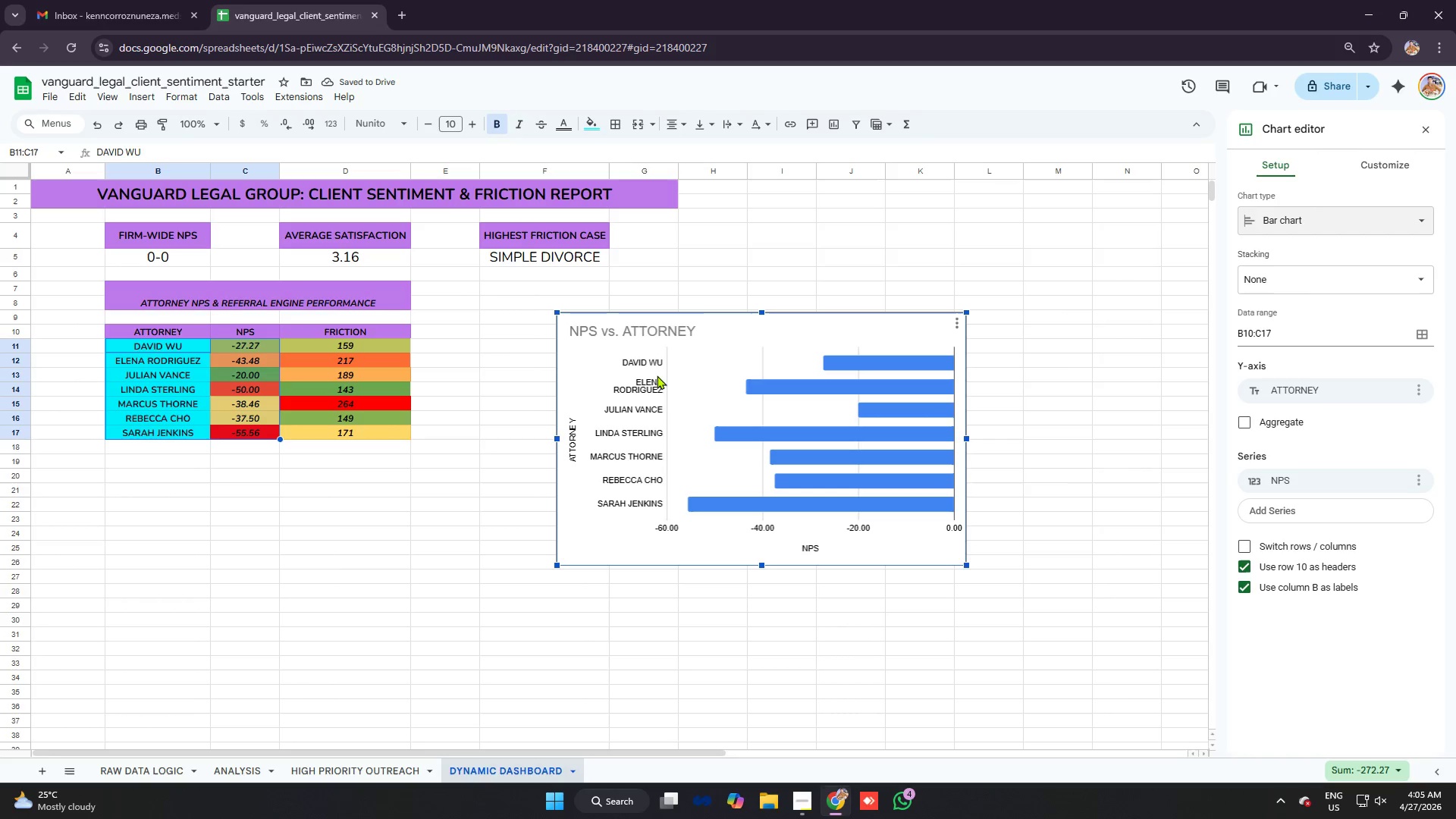 
wait(5.03)
 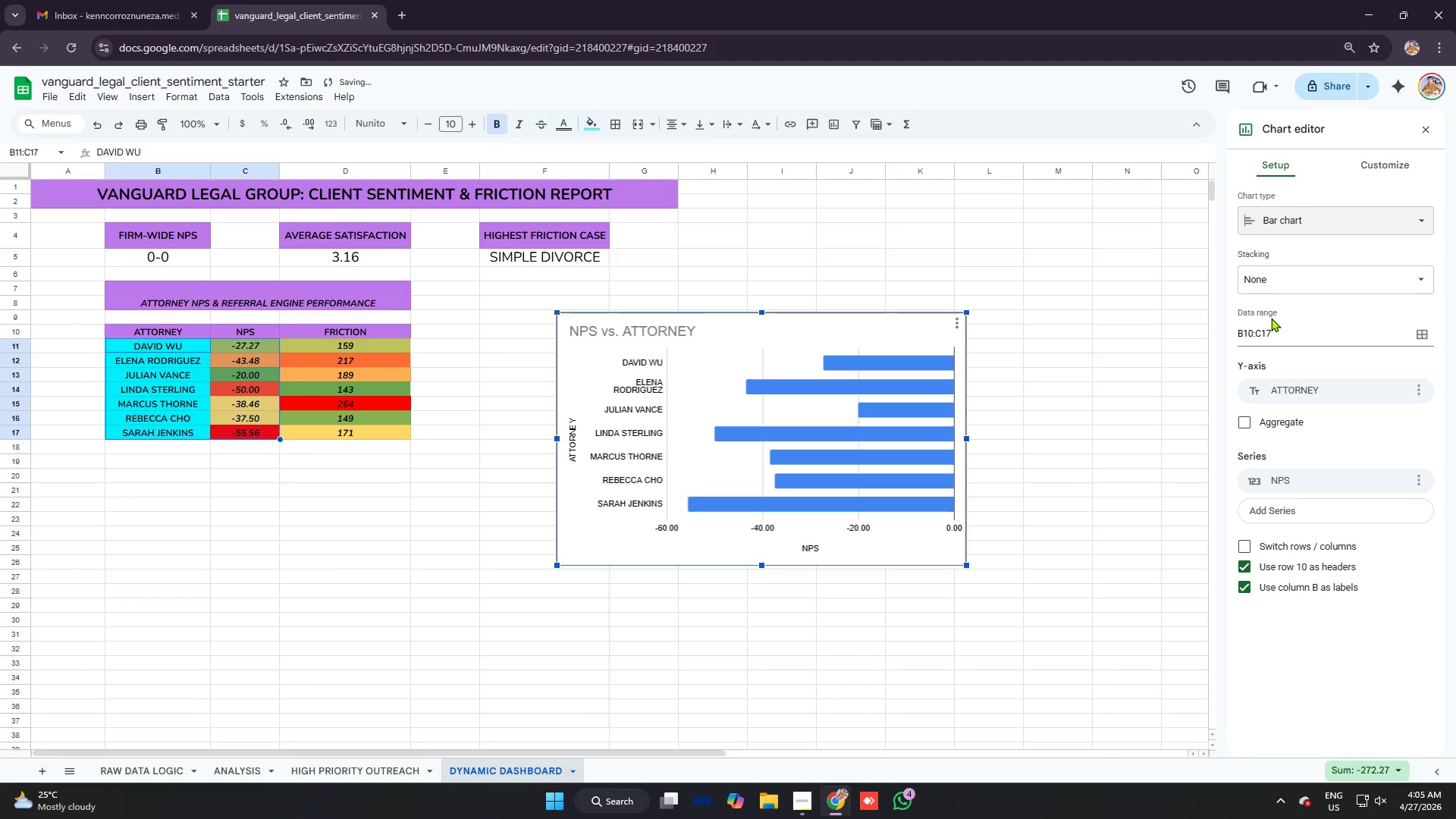 
left_click([813, 547])
 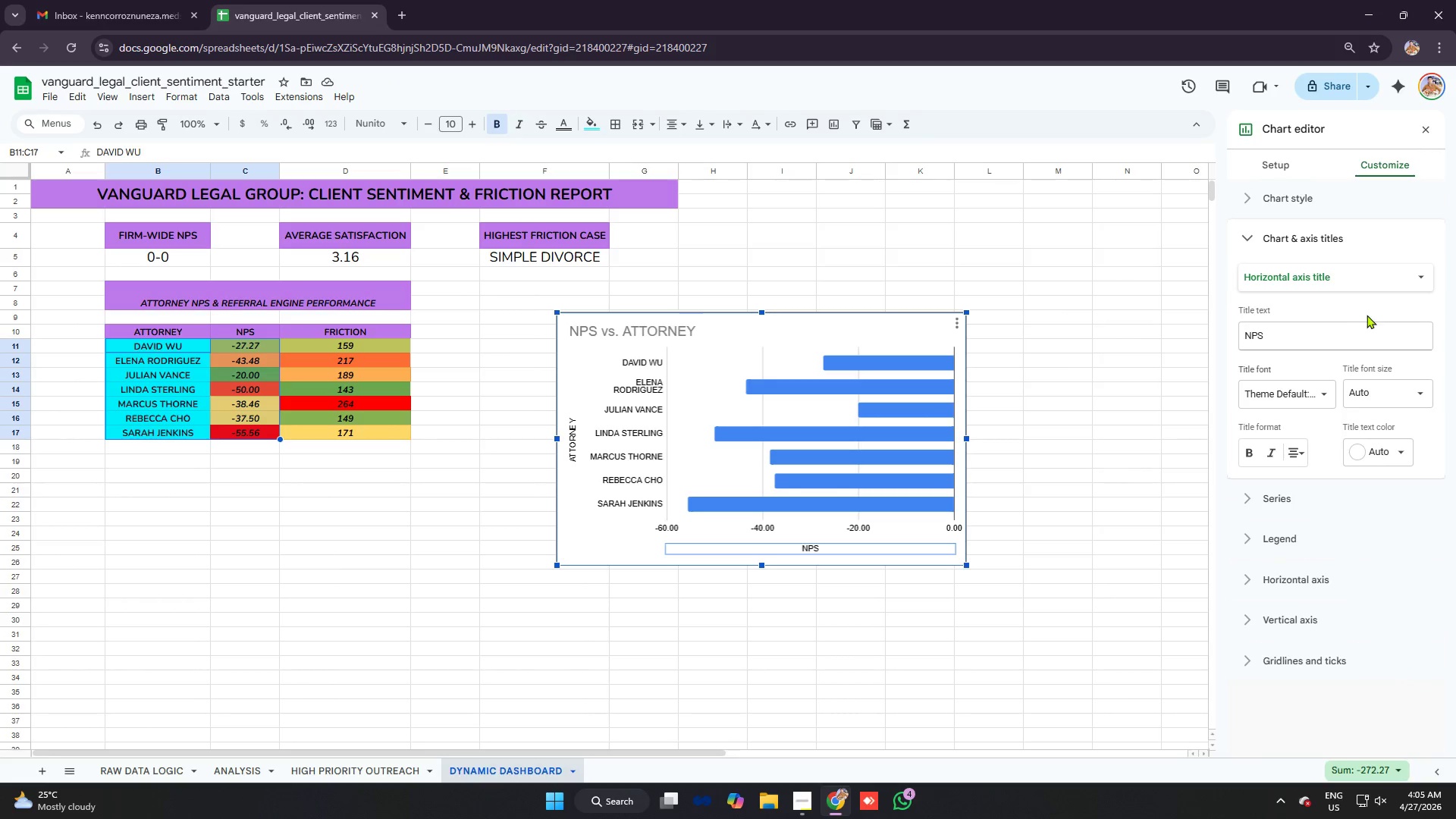 
left_click([1304, 334])
 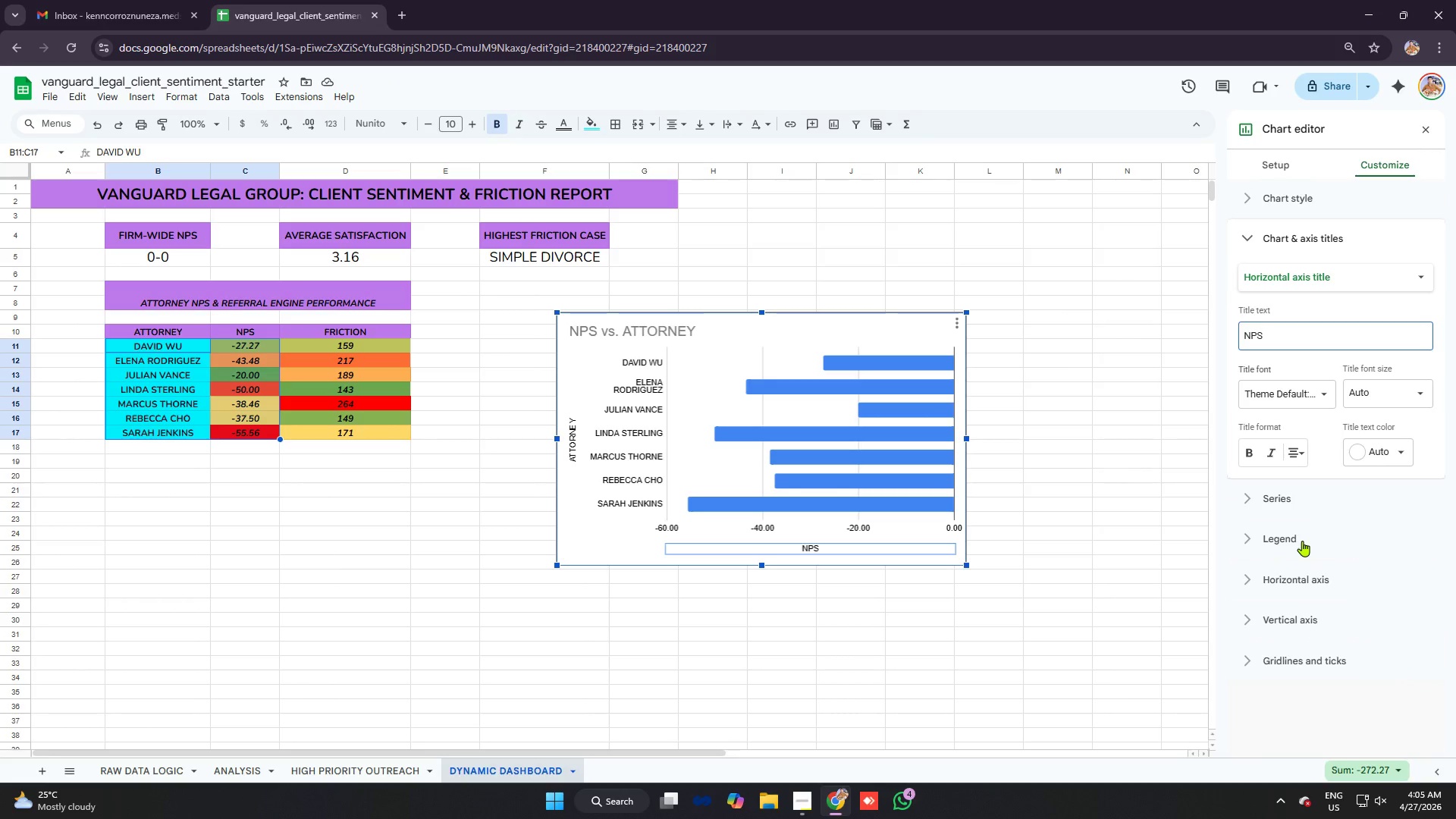 
wait(8.77)
 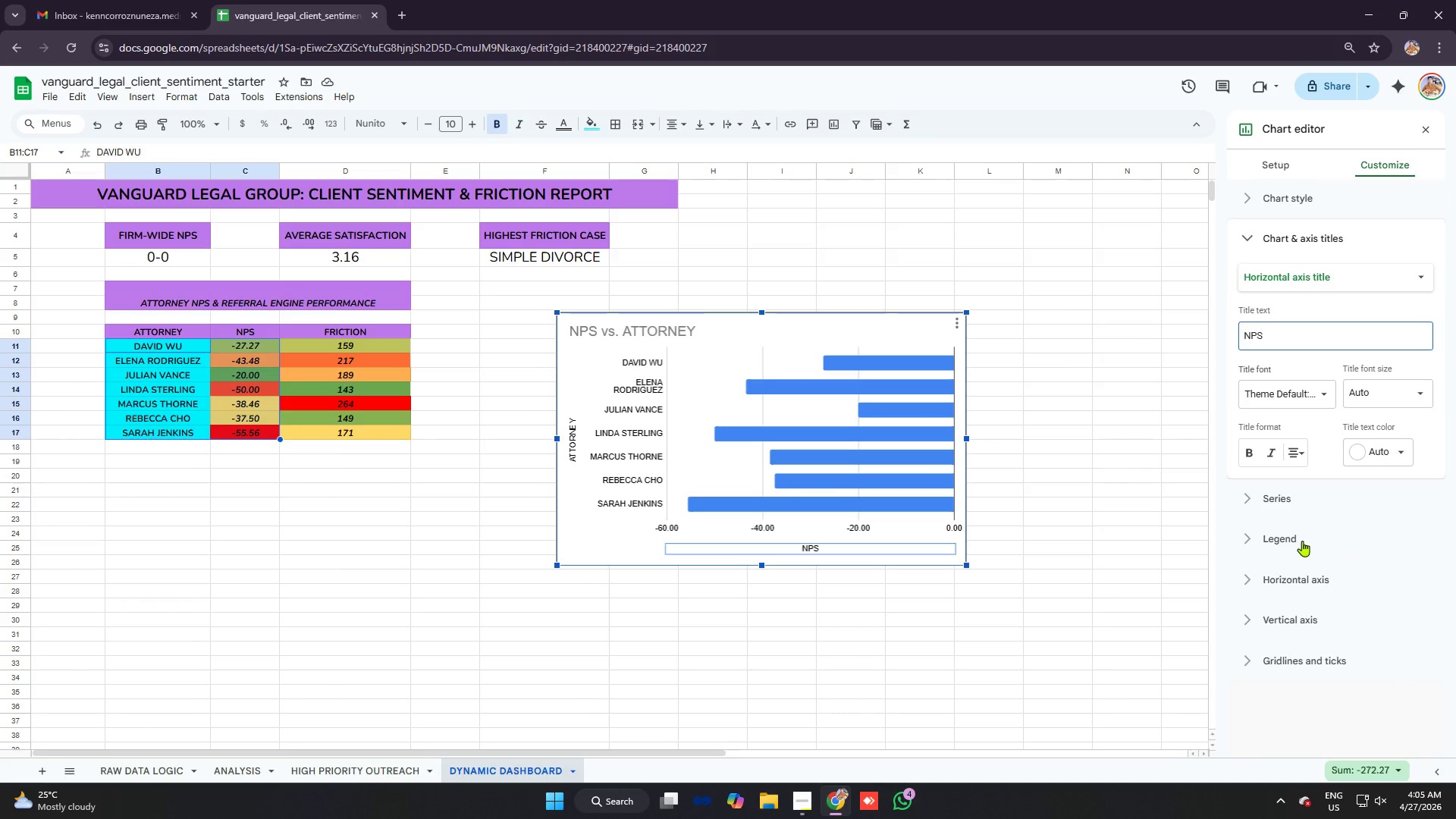 
left_click([573, 436])
 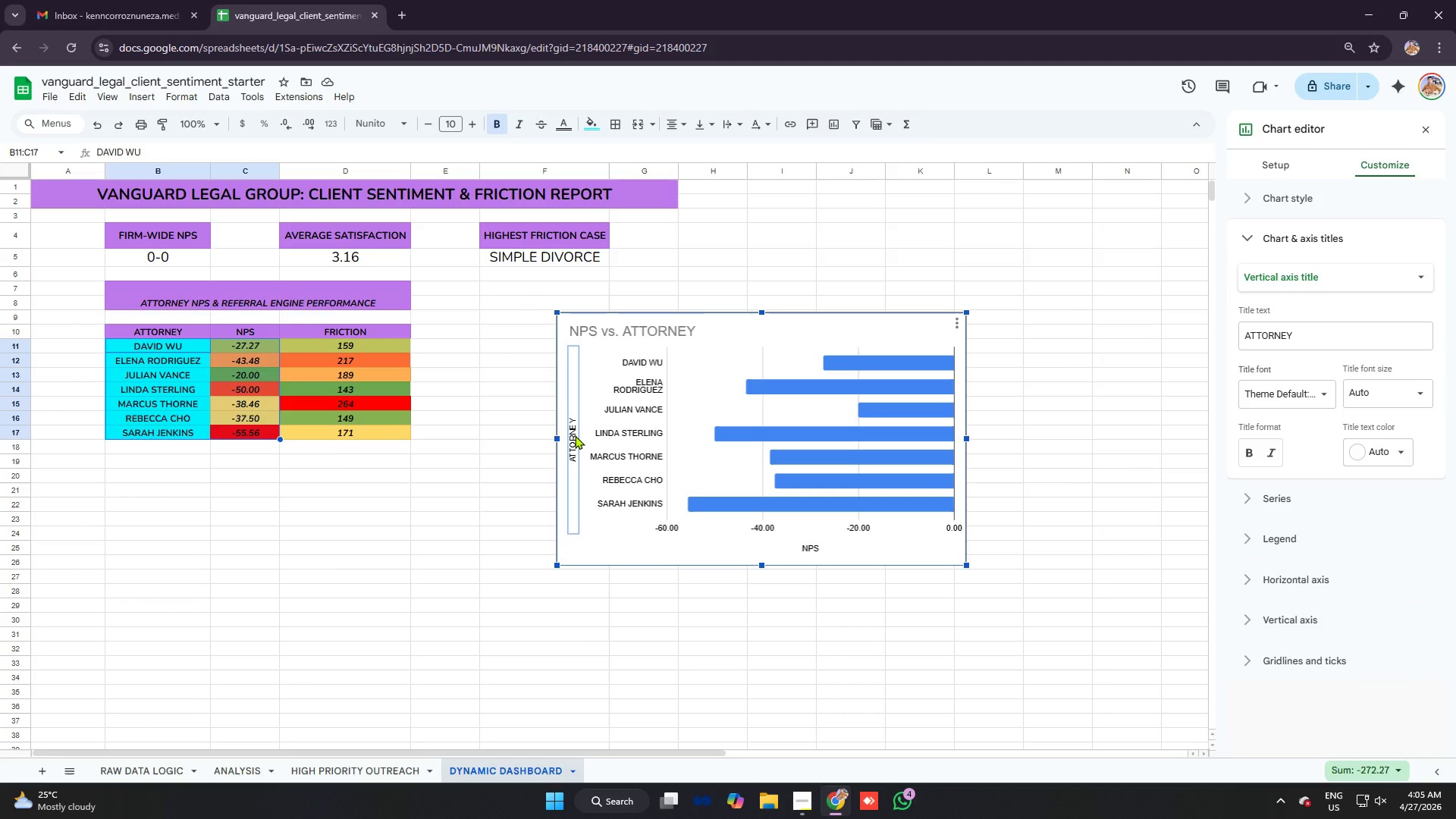 
key(Backspace)
 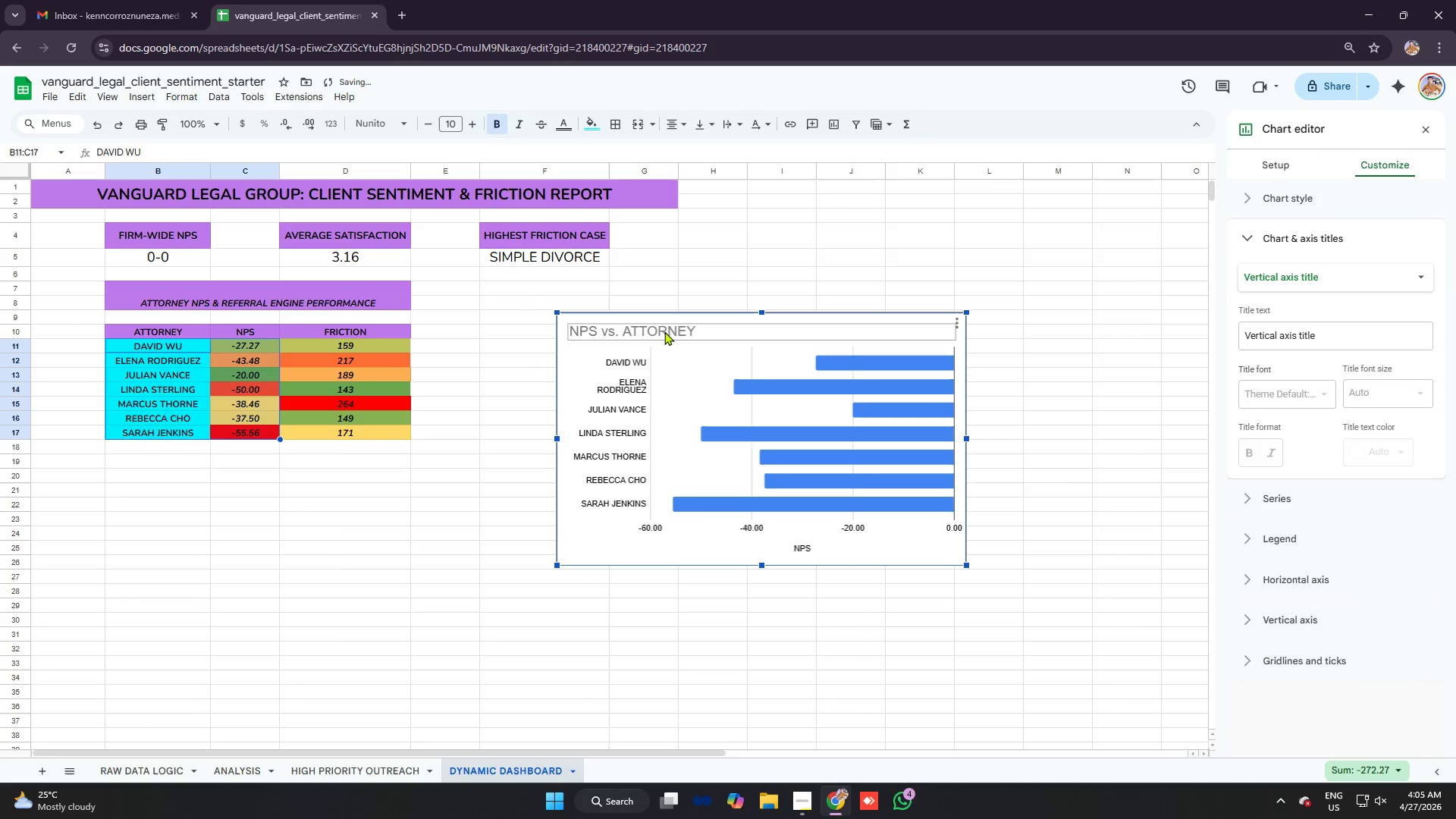 
double_click([664, 331])
 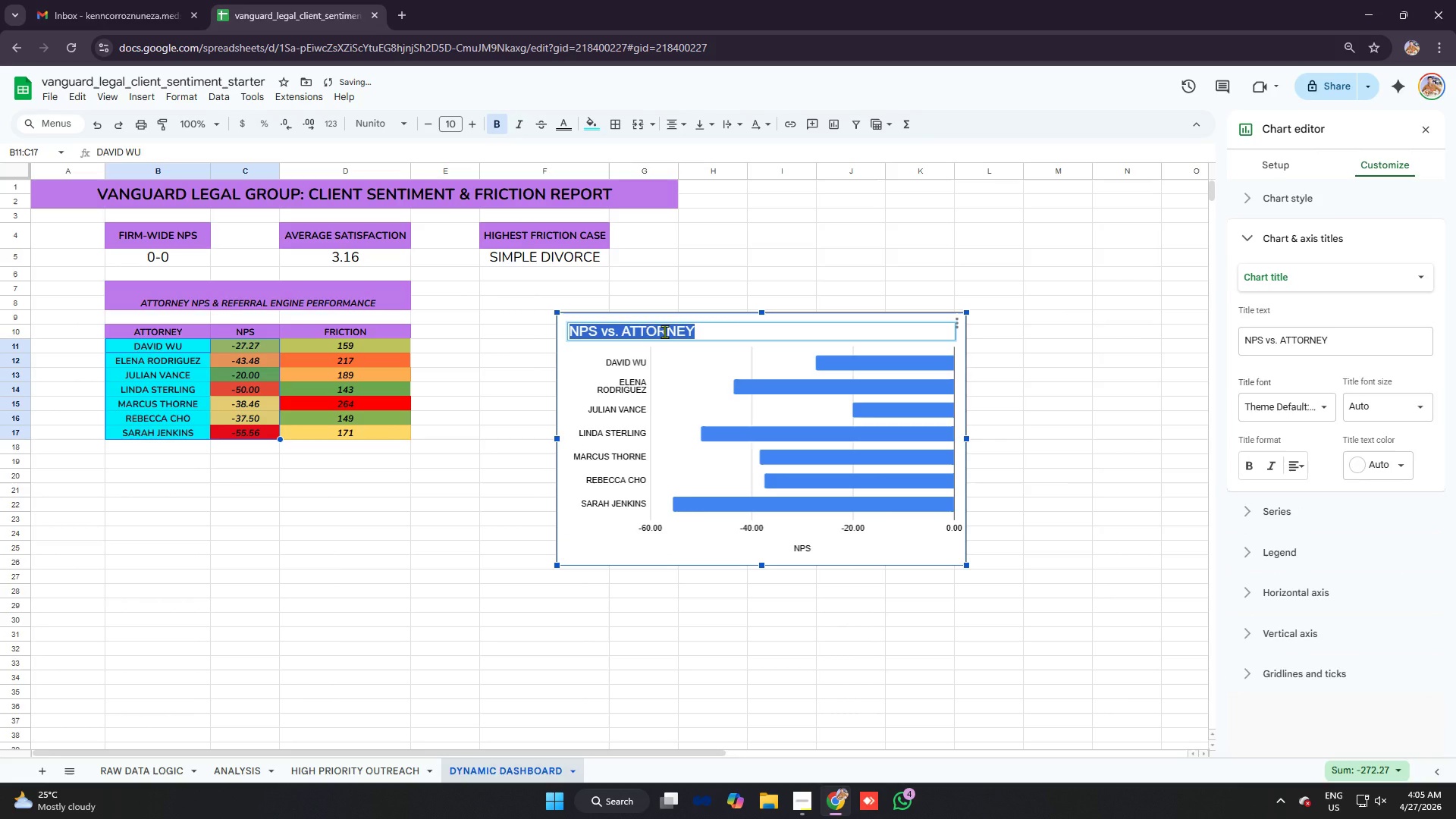 
triple_click([664, 331])
 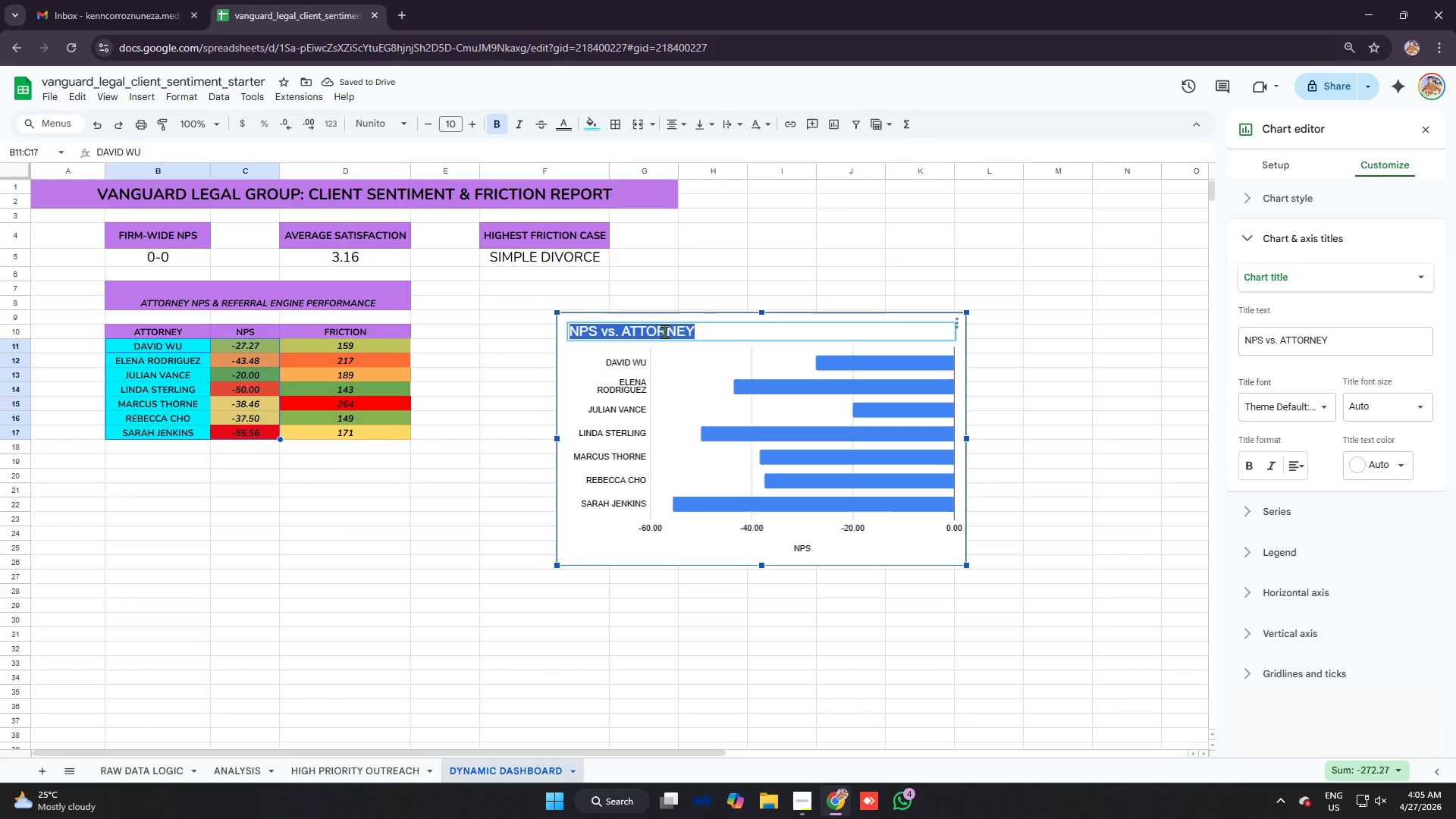 
key(Backspace)
type(attory)
 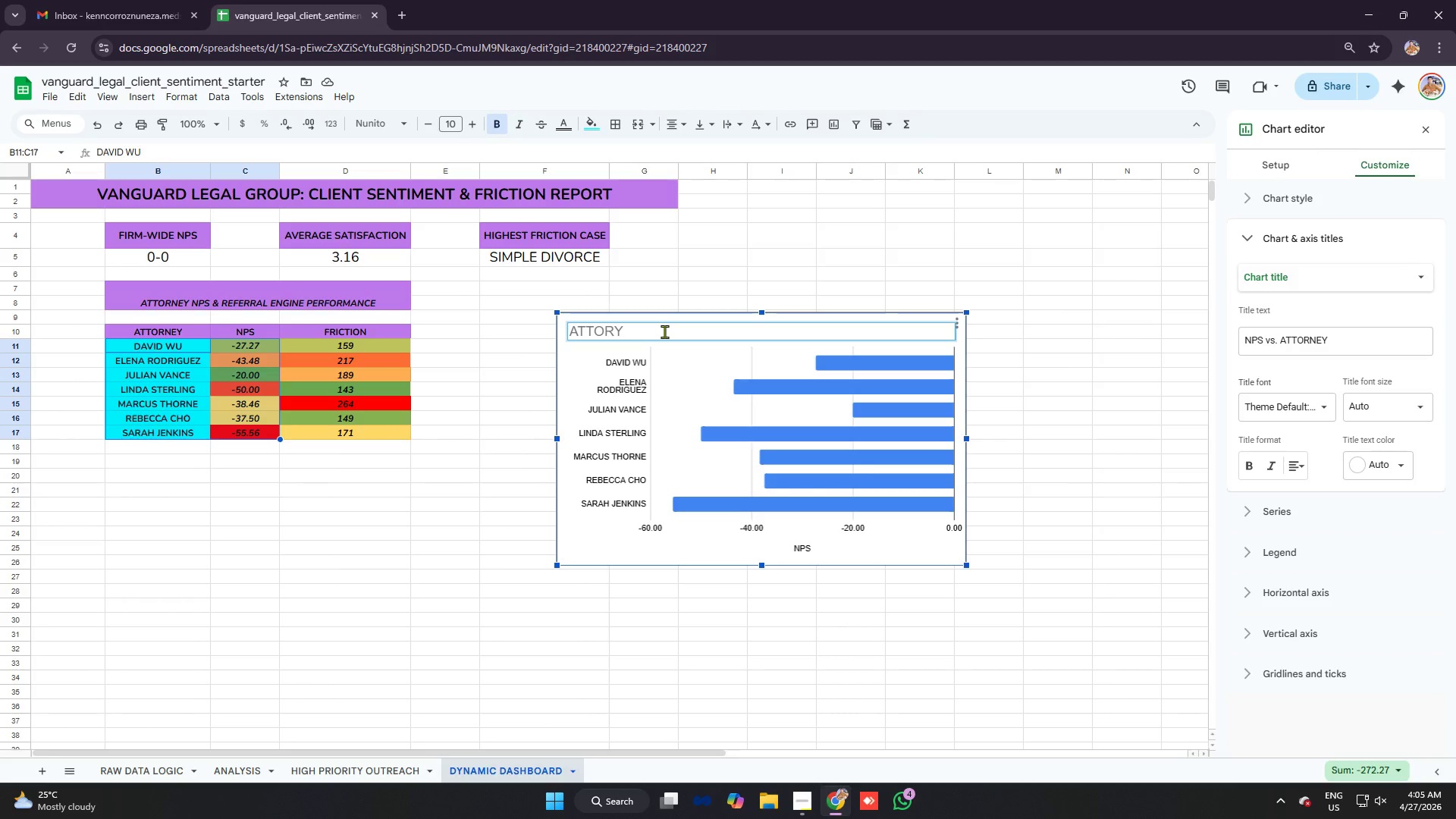 
wait(6.84)
 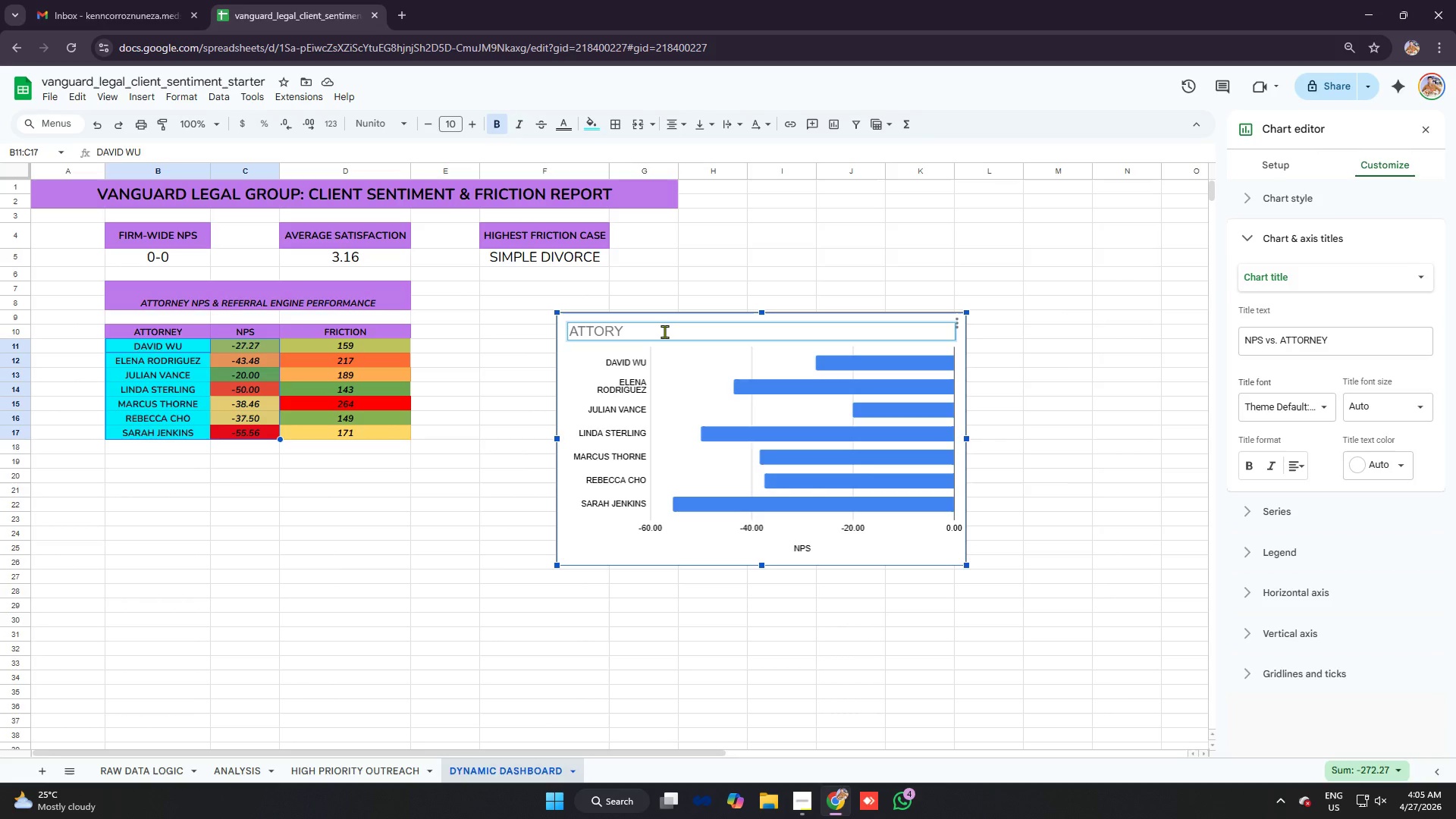 
key(Backspace)
type(ney referrr)
key(Backspace)
type(al strenth)
key(Backspace)
key(Backspace)
type(ght)
key(Backspace)
key(Backspace)
type(th)
 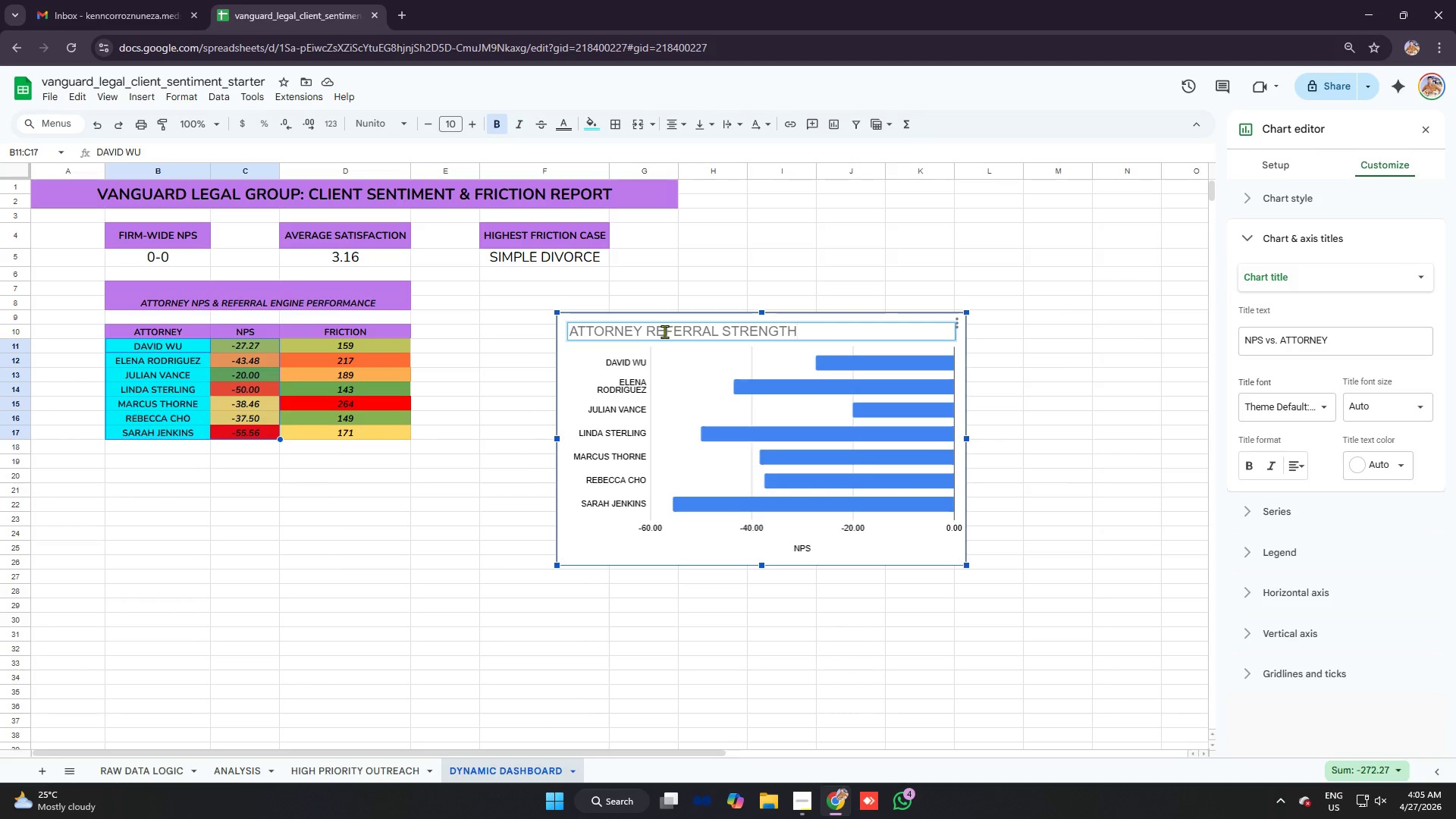 
type( (NP)
key(Backspace)
key(Backspace)
type(nps))
 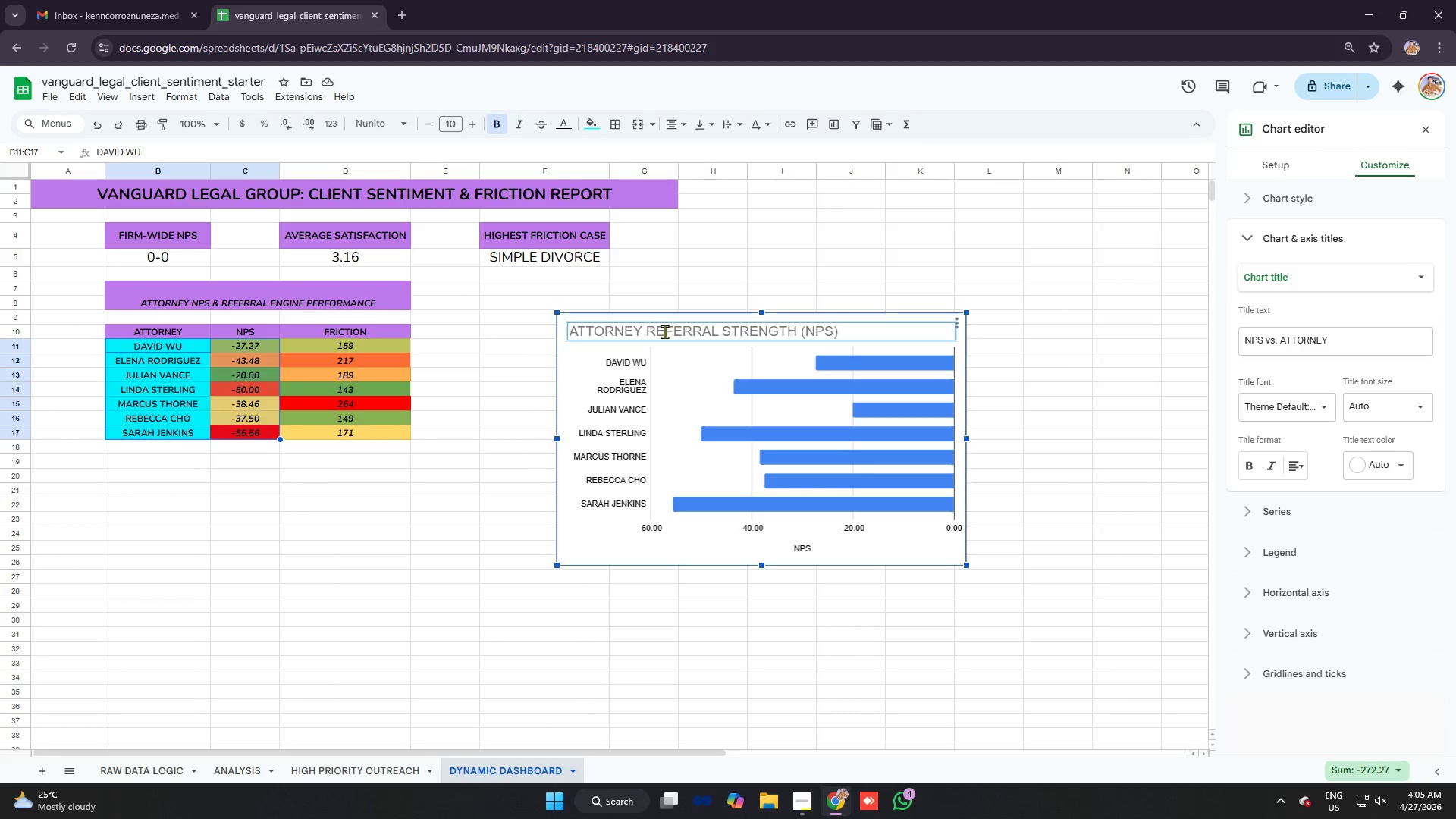 
left_click([1301, 459])
 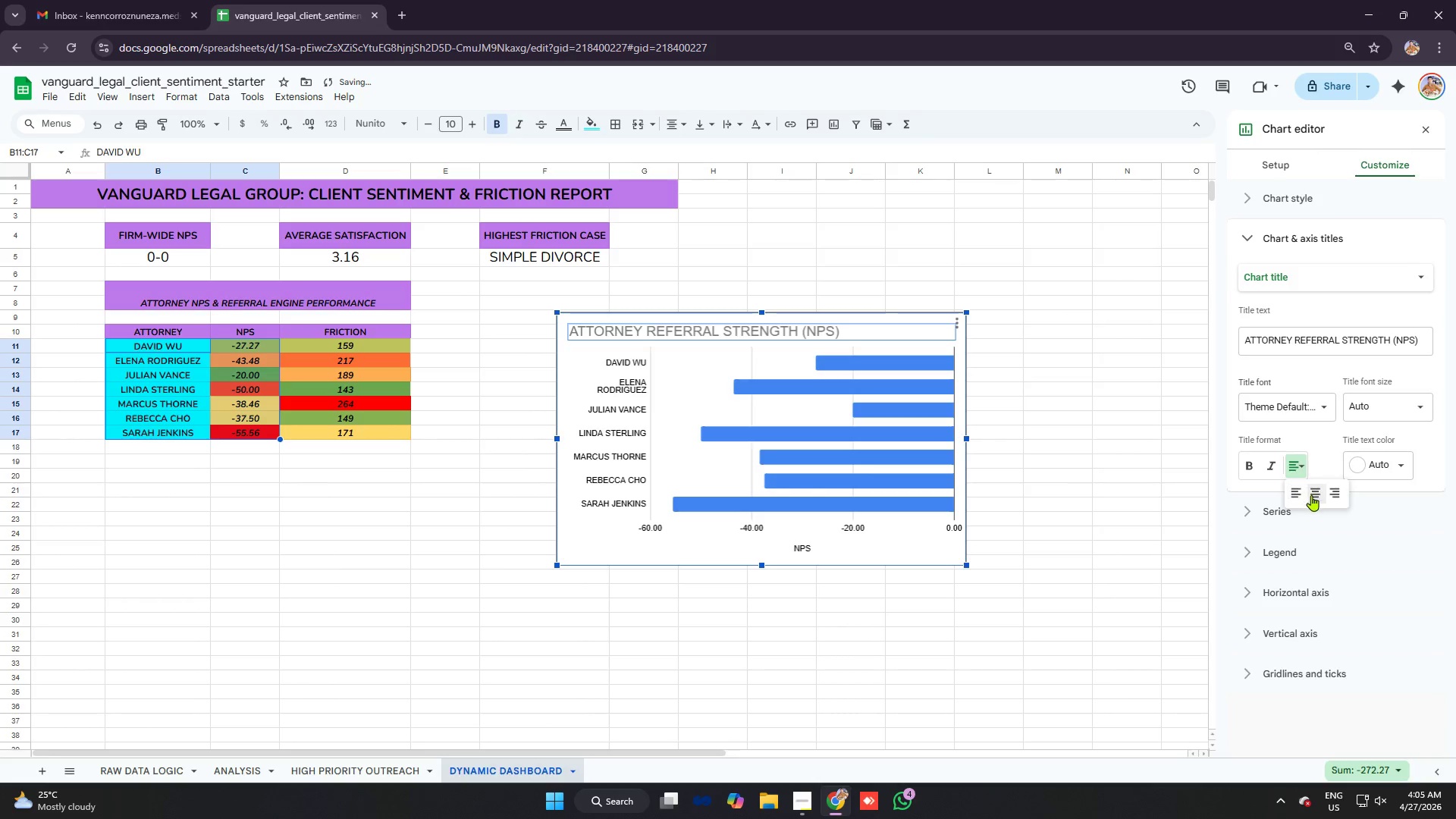 
left_click([1311, 495])
 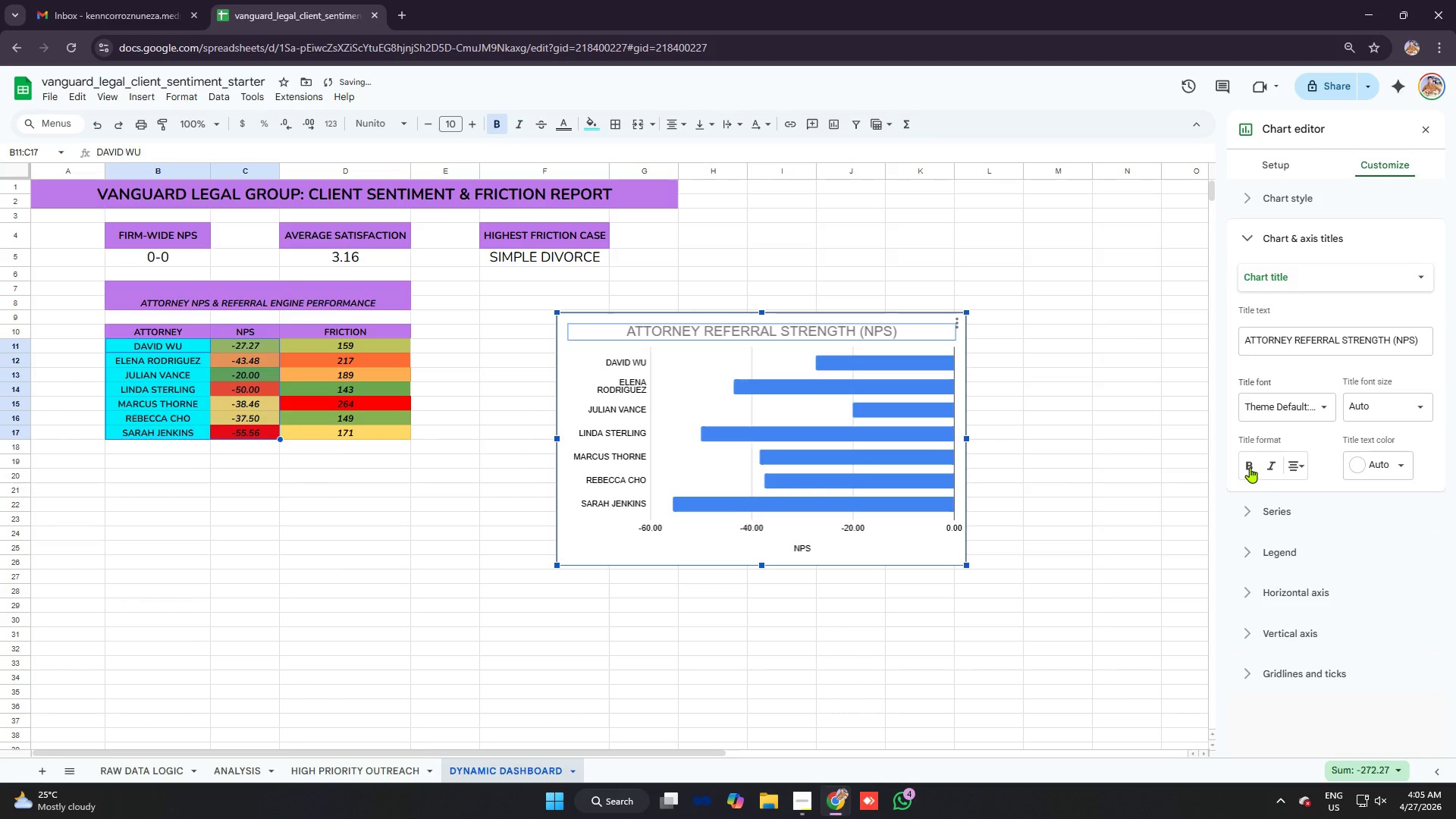 
left_click([1250, 467])
 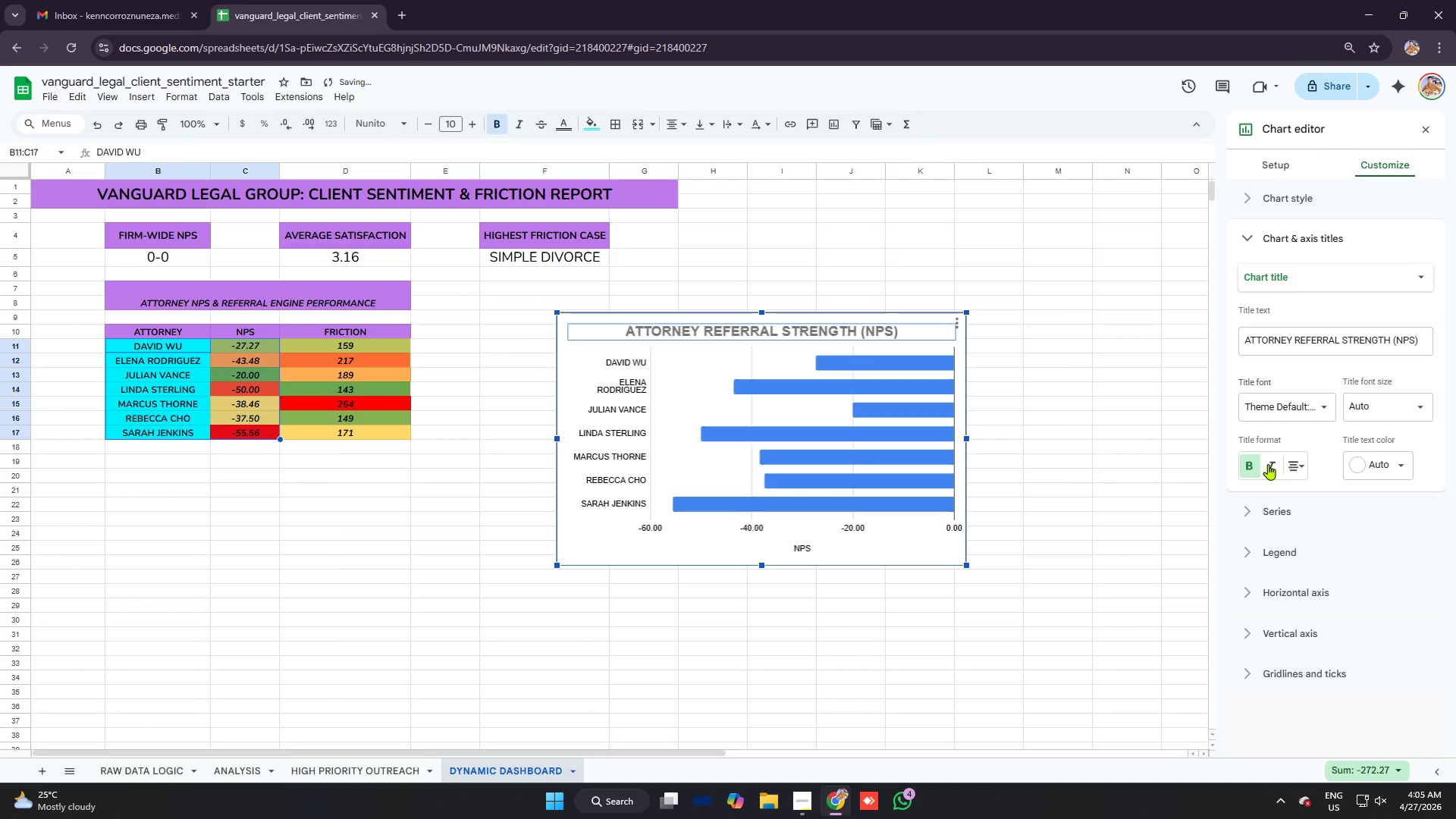 
left_click([1268, 464])
 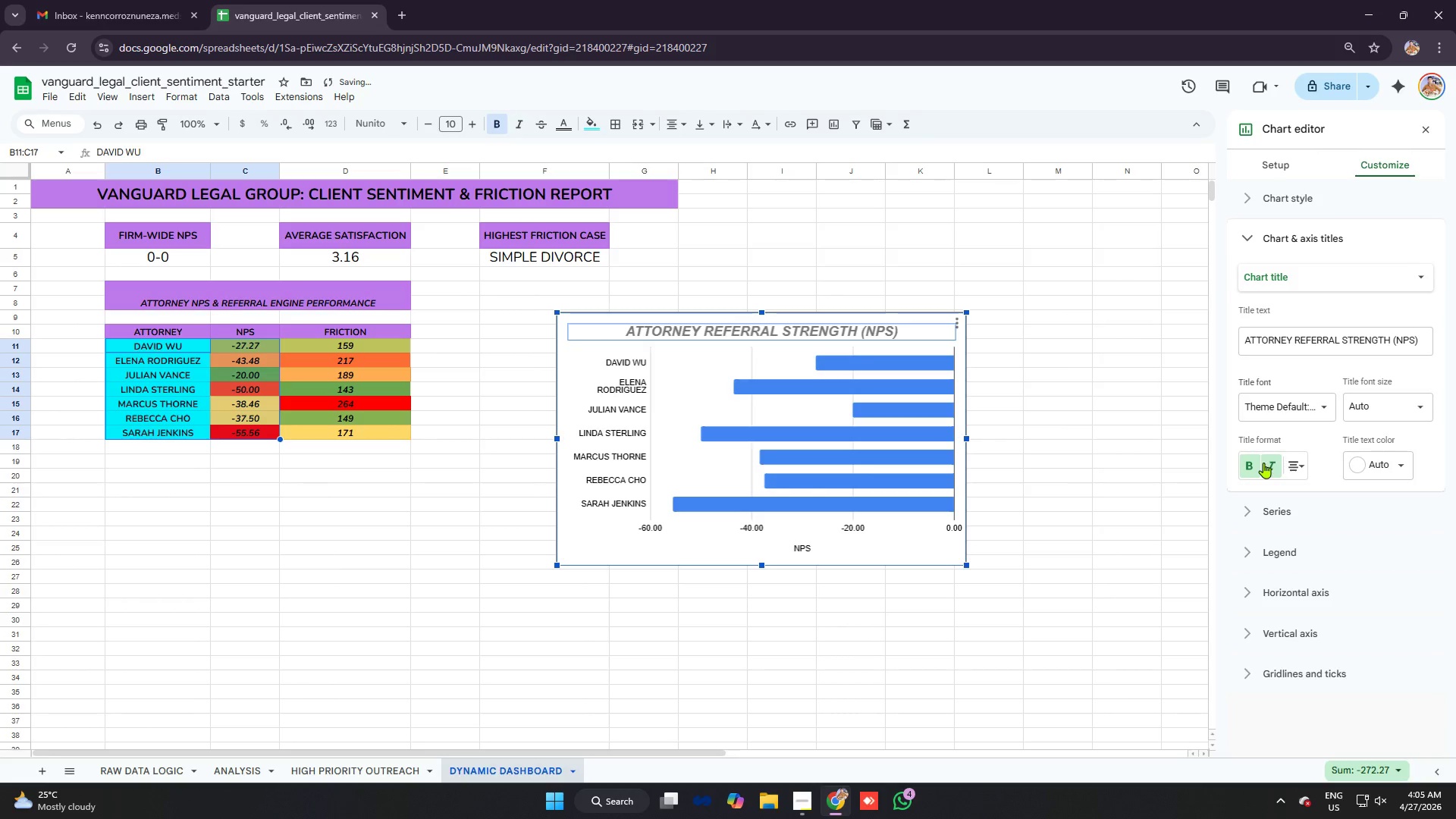 
left_click([1272, 463])
 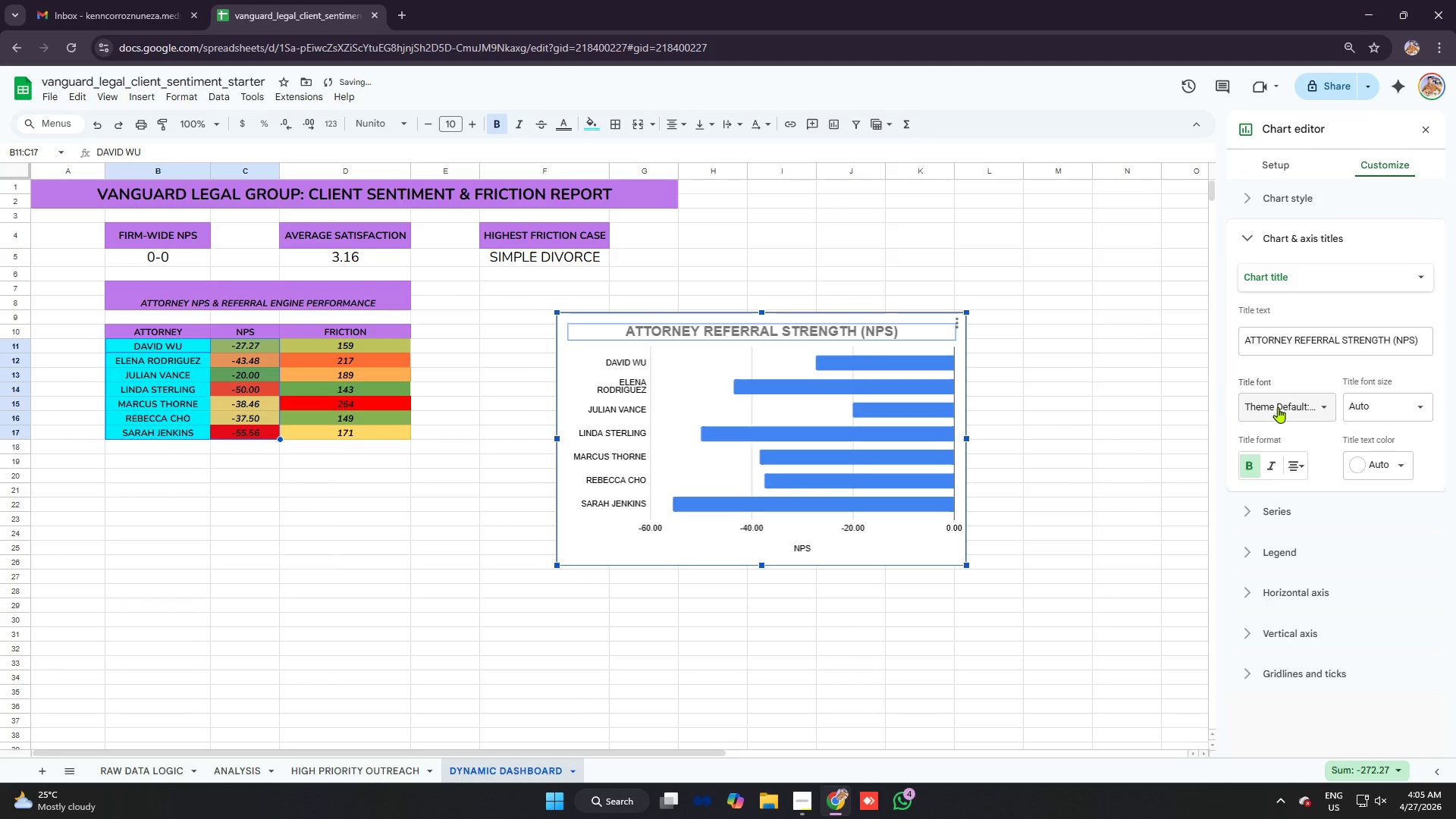 
double_click([1278, 407])
 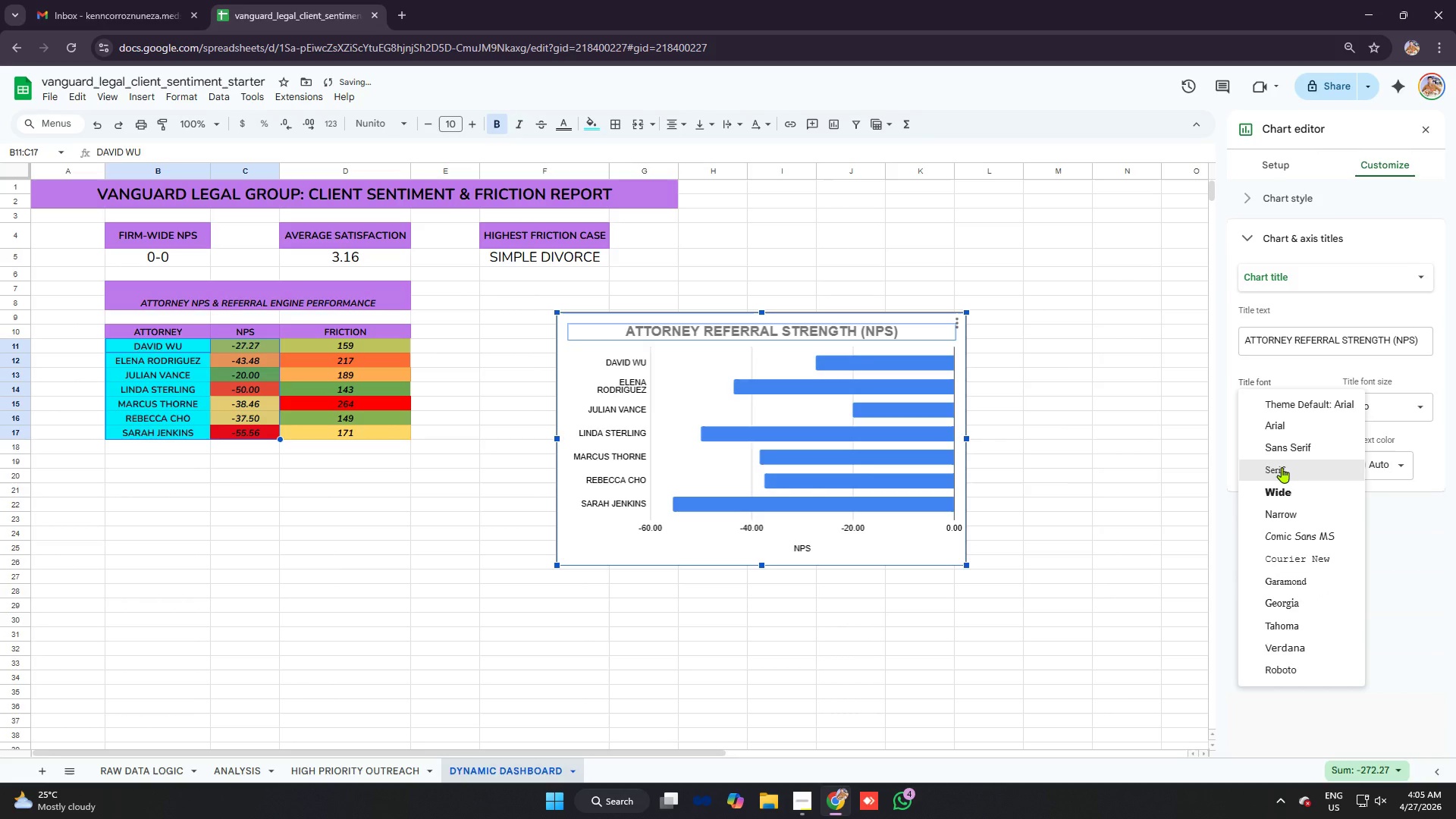 
left_click([1282, 467])
 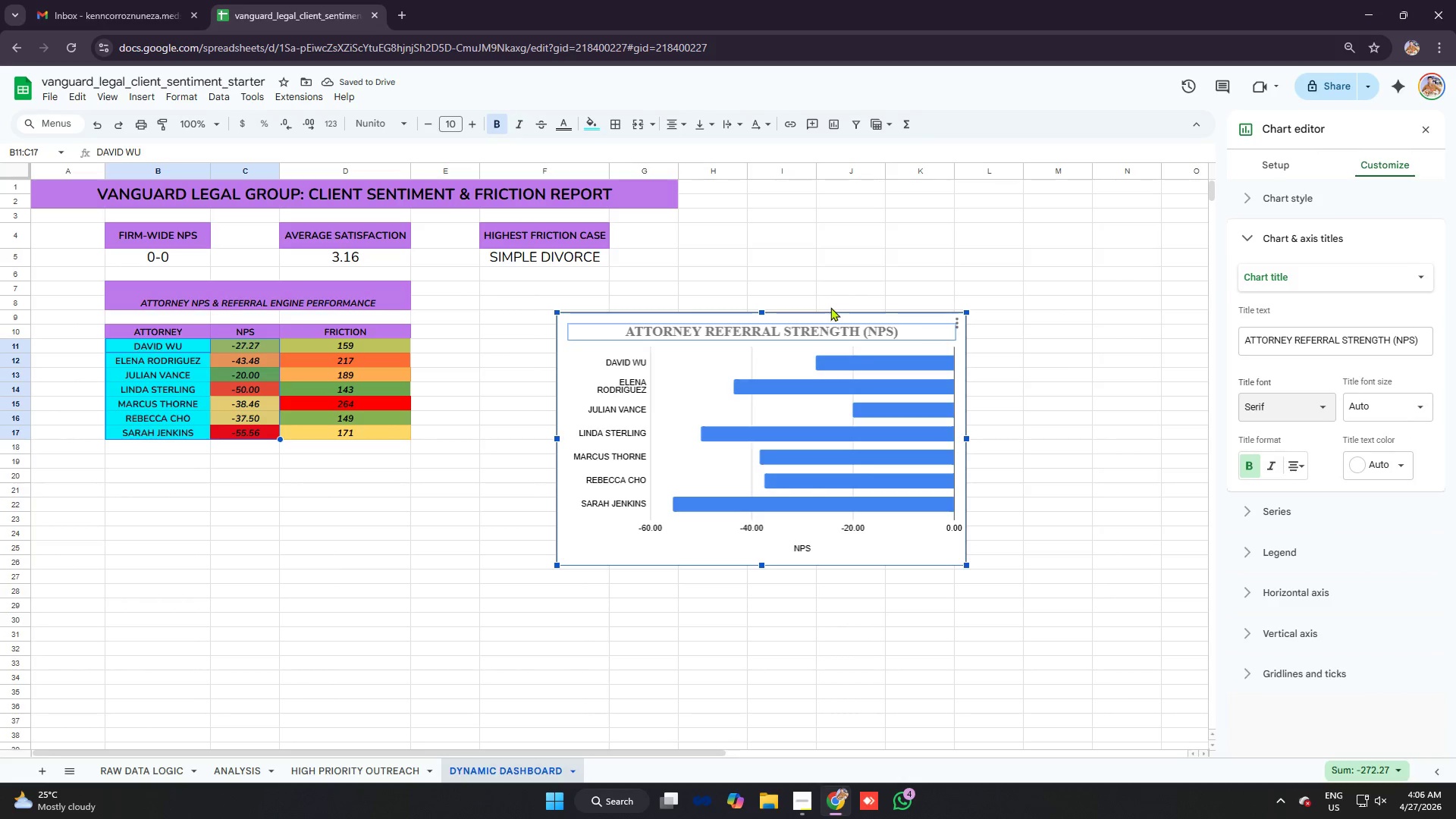 
left_click_drag(start_coordinate=[861, 330], to_coordinate=[863, 322])
 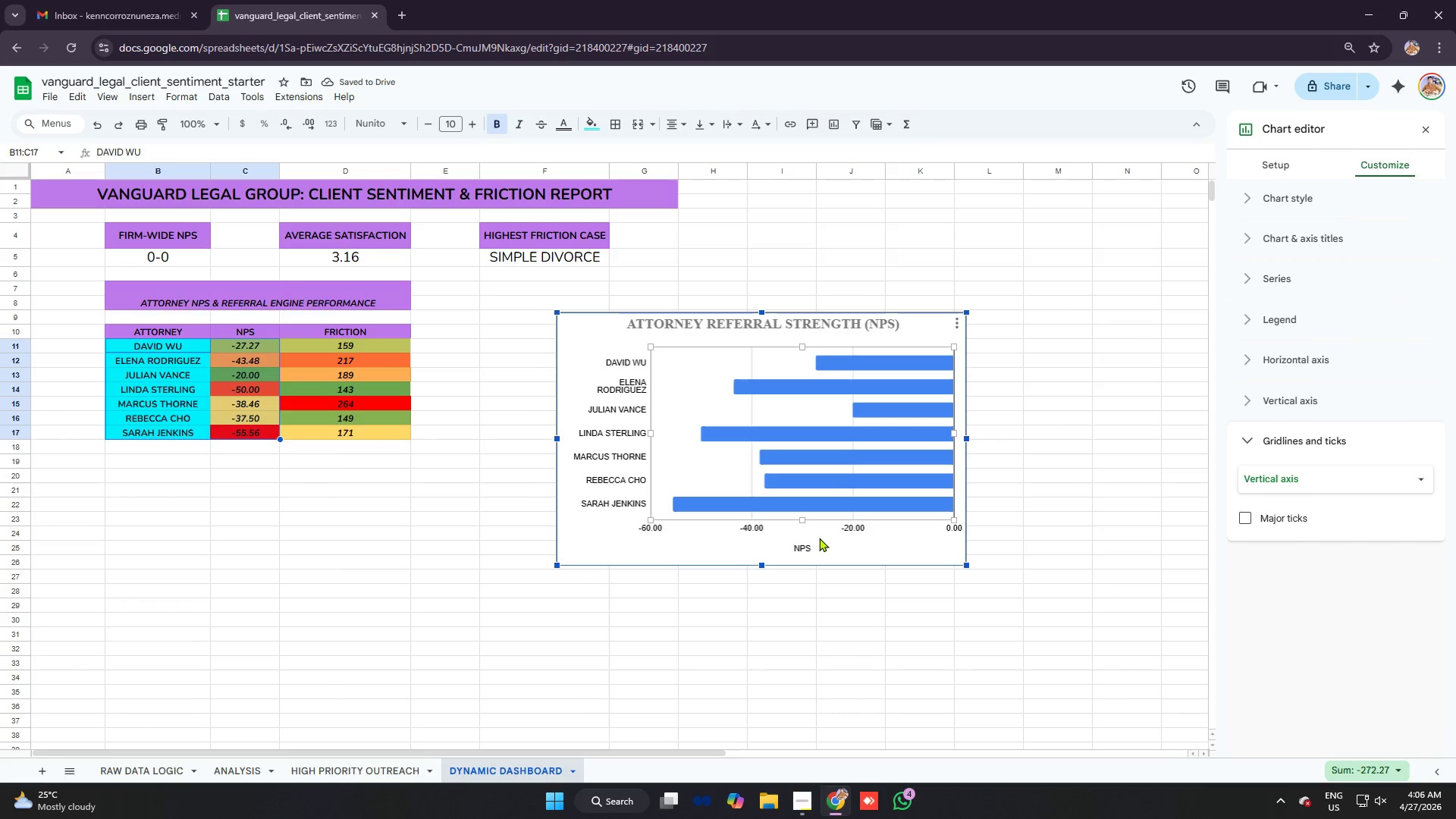 
left_click_drag(start_coordinate=[802, 519], to_coordinate=[804, 531])
 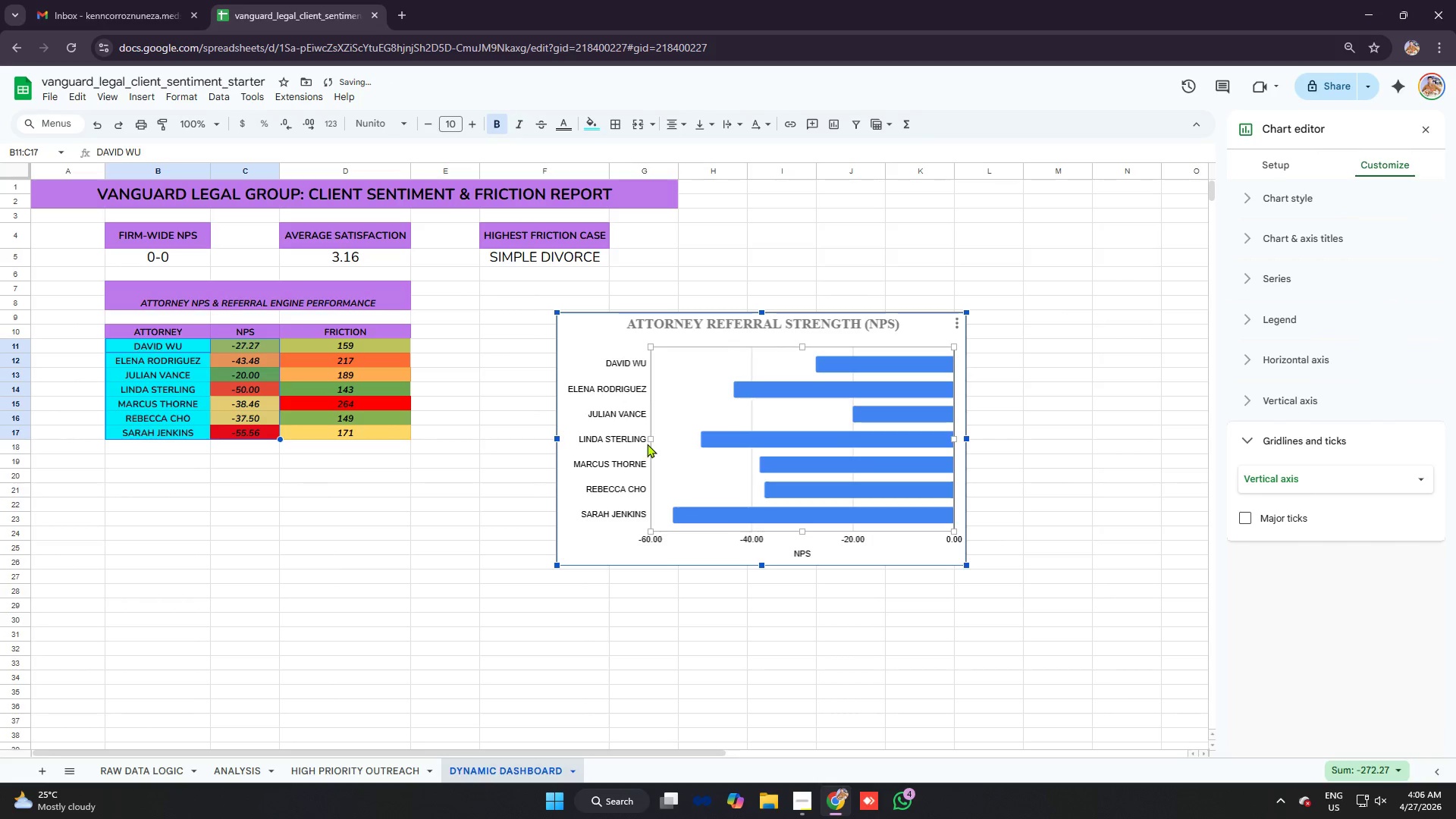 
left_click_drag(start_coordinate=[648, 438], to_coordinate=[613, 431])
 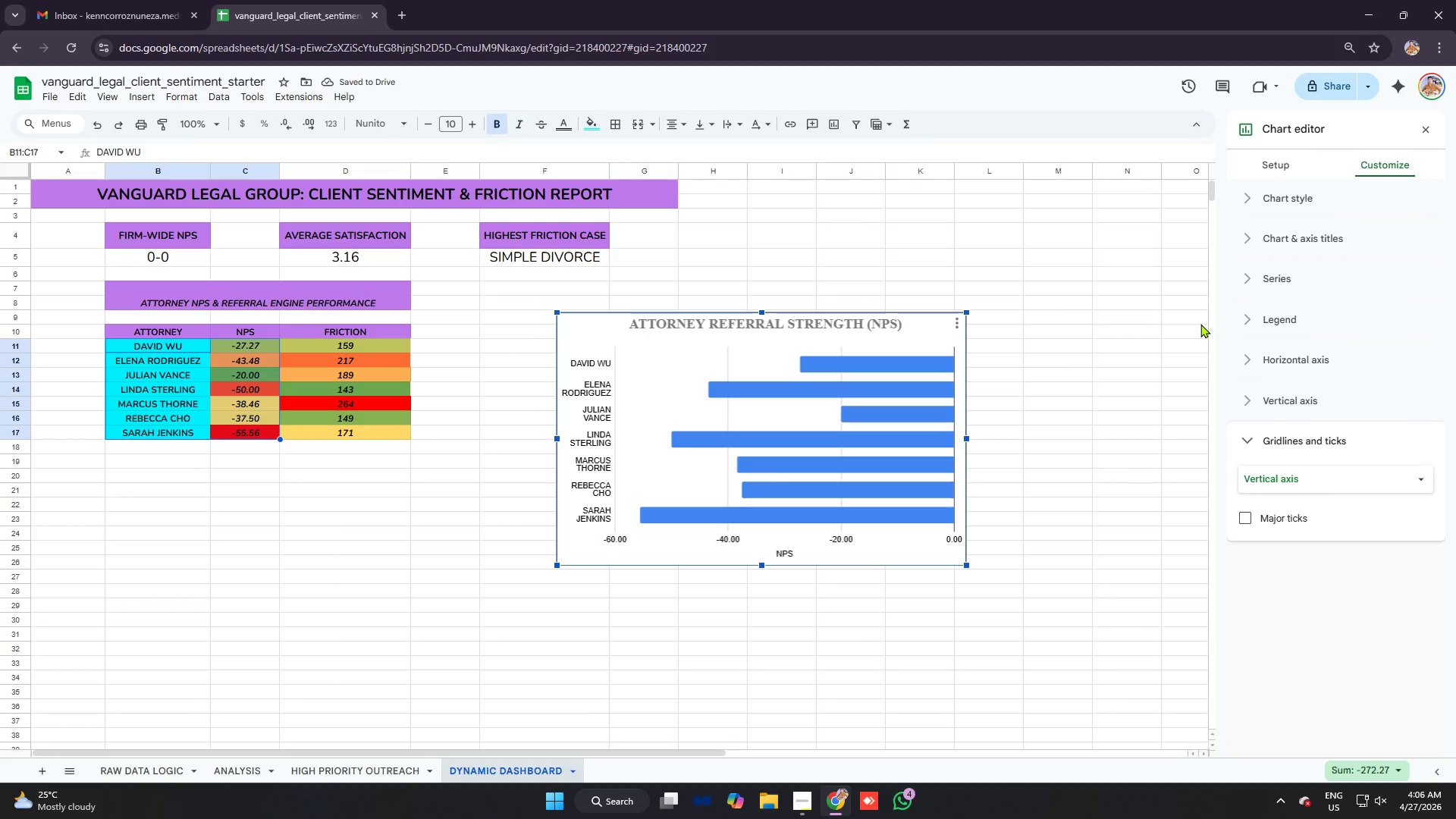 
left_click([1033, 419])
 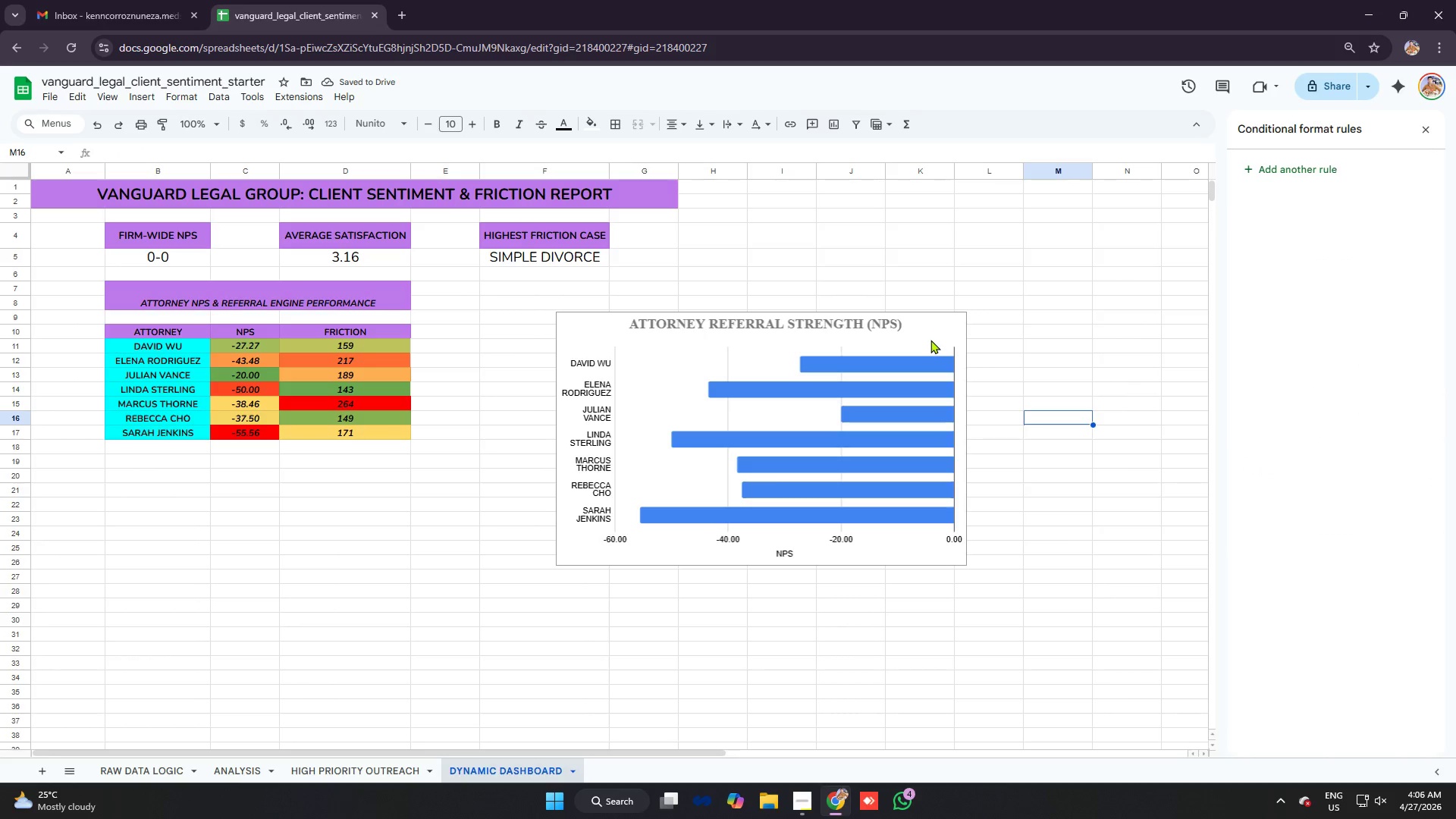 
left_click([930, 340])
 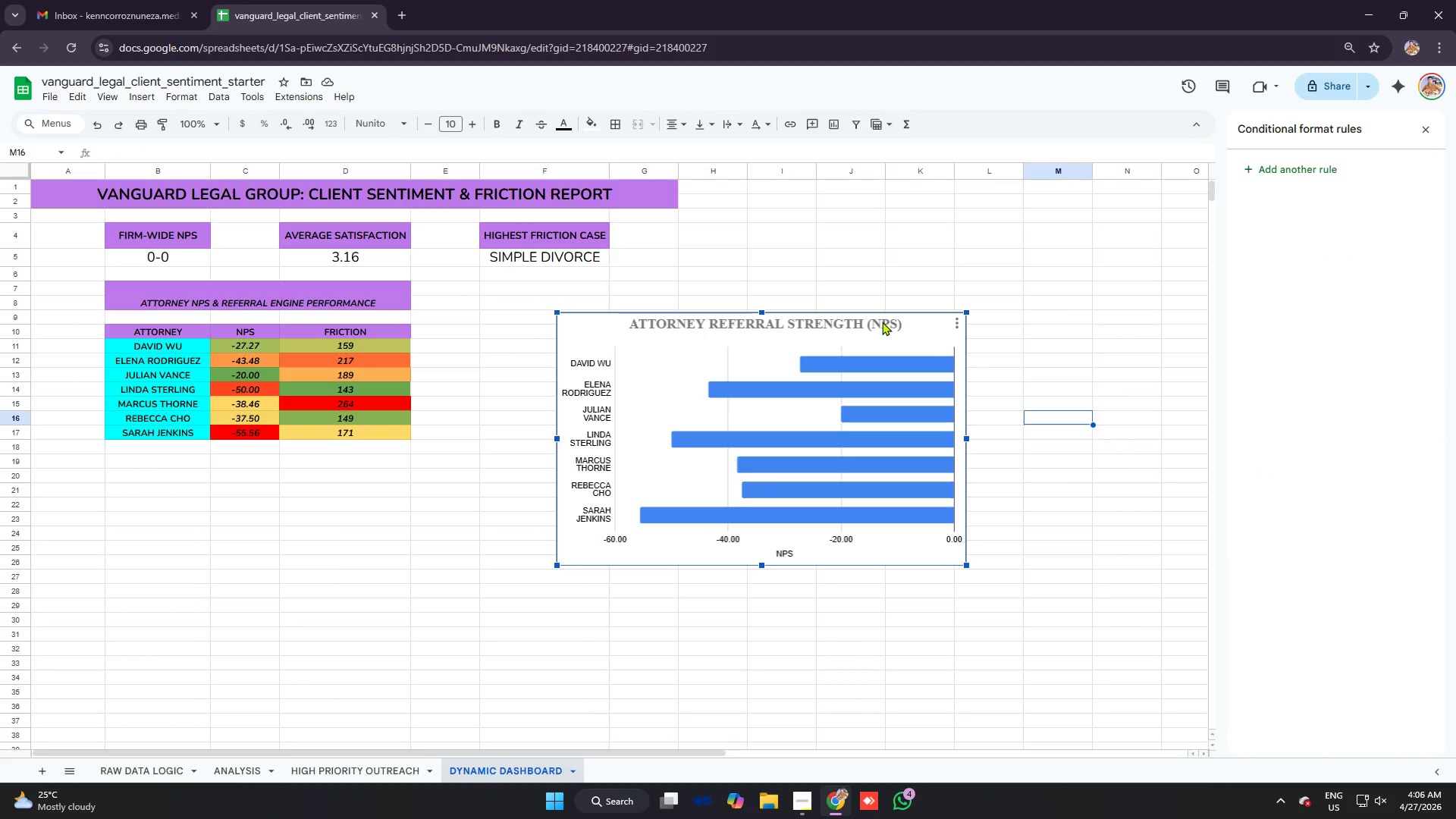 
double_click([882, 322])
 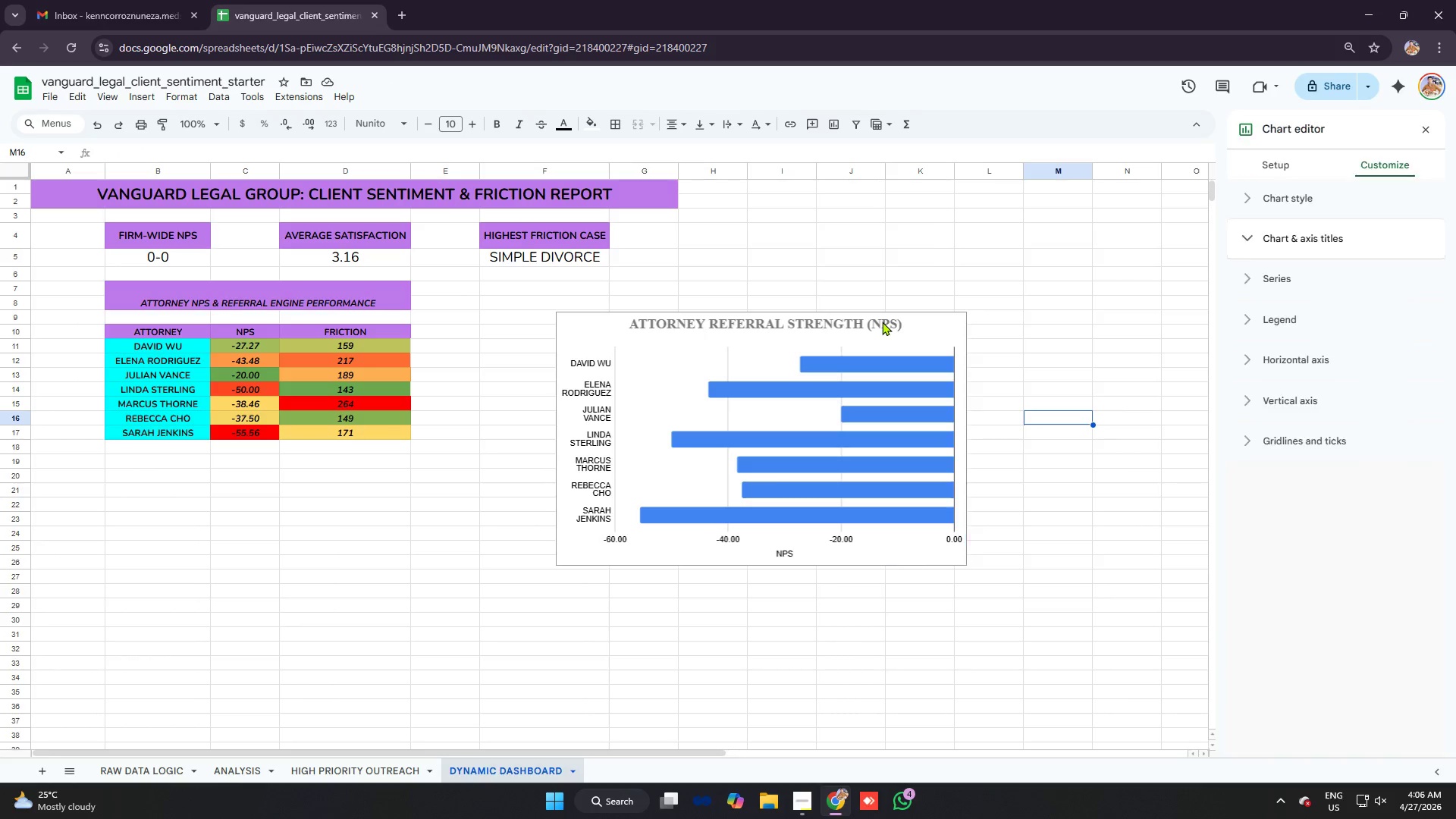 
triple_click([882, 322])
 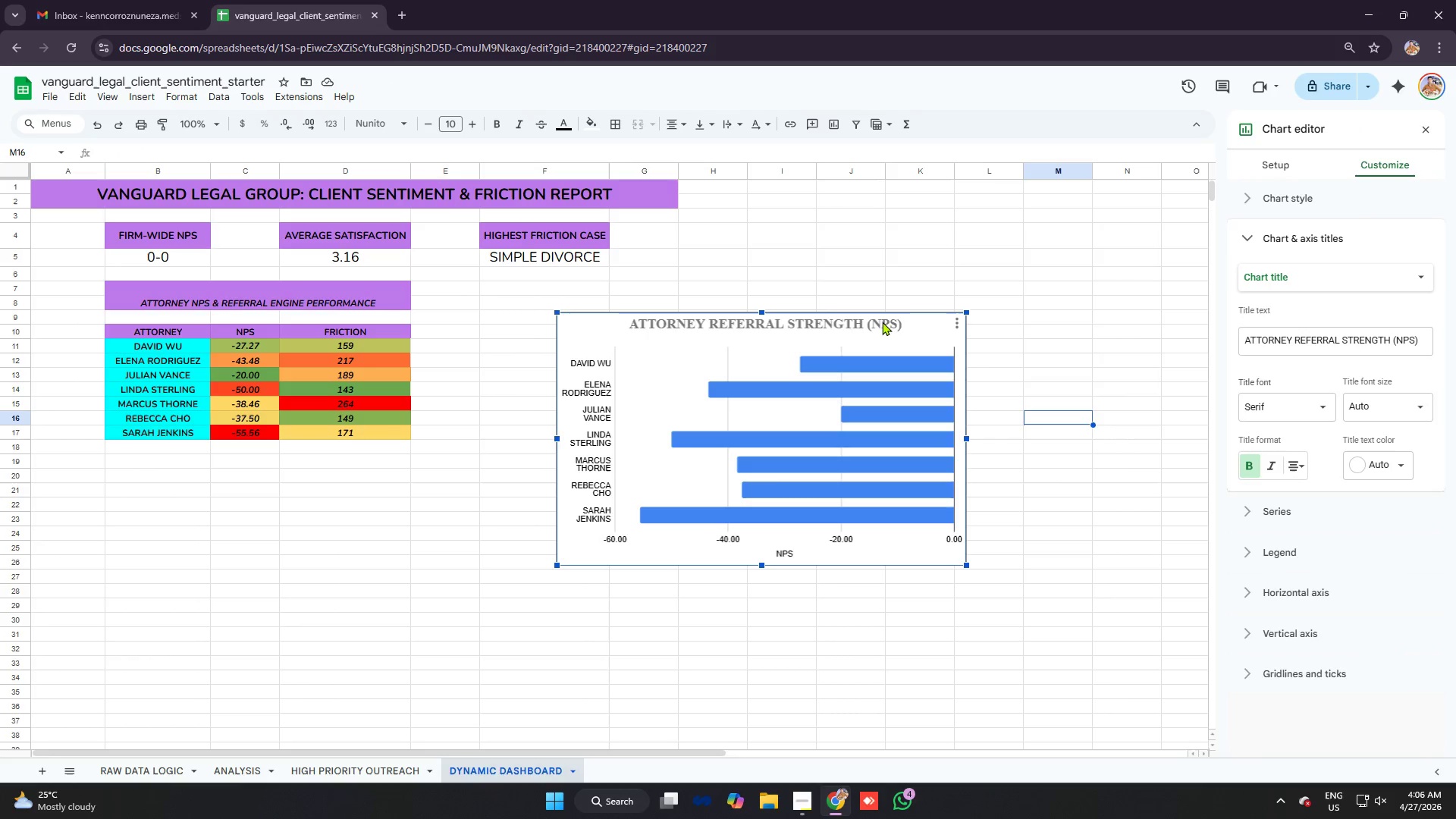 
triple_click([882, 322])
 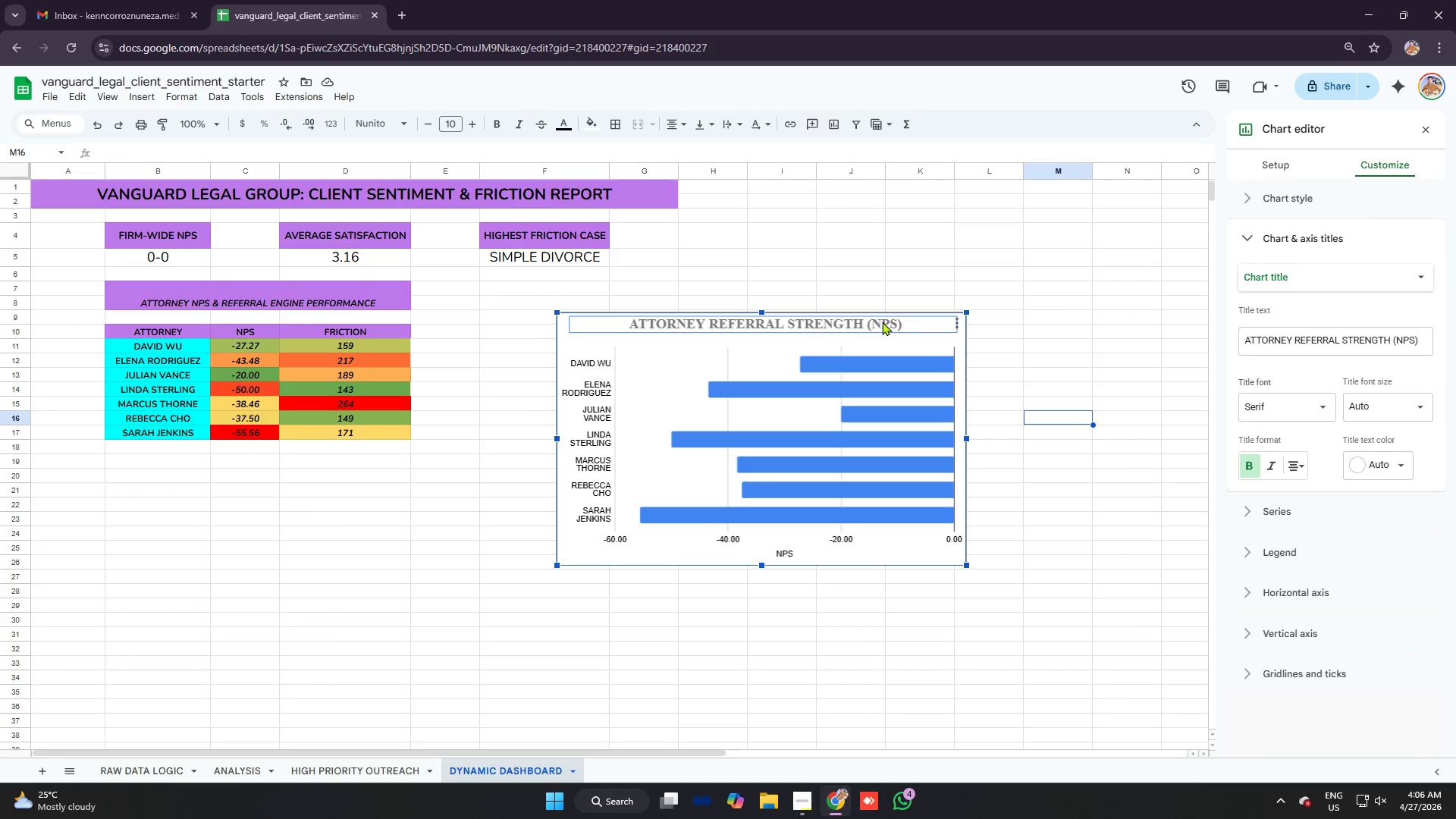 
triple_click([882, 322])
 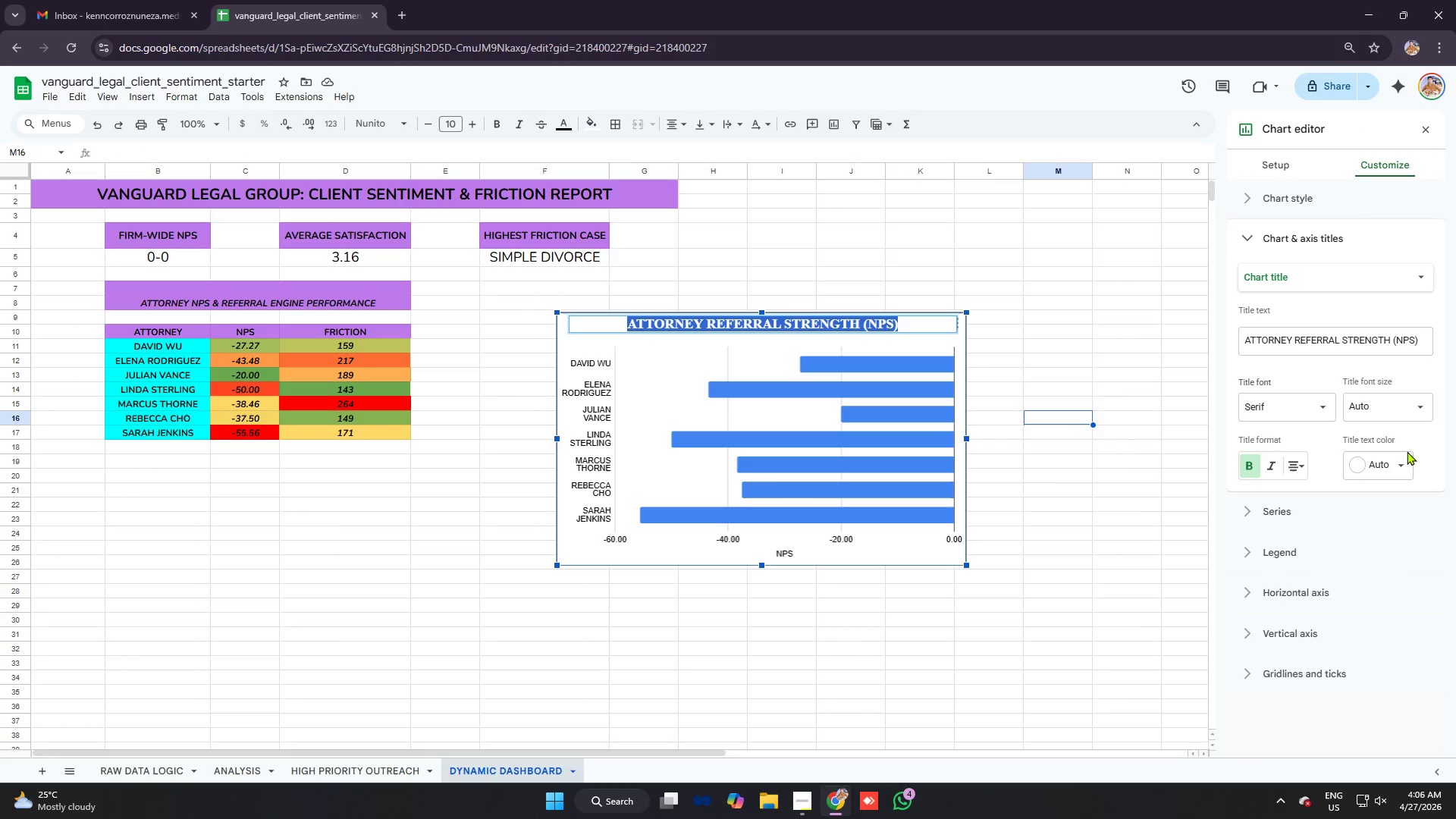 
left_click([1390, 463])
 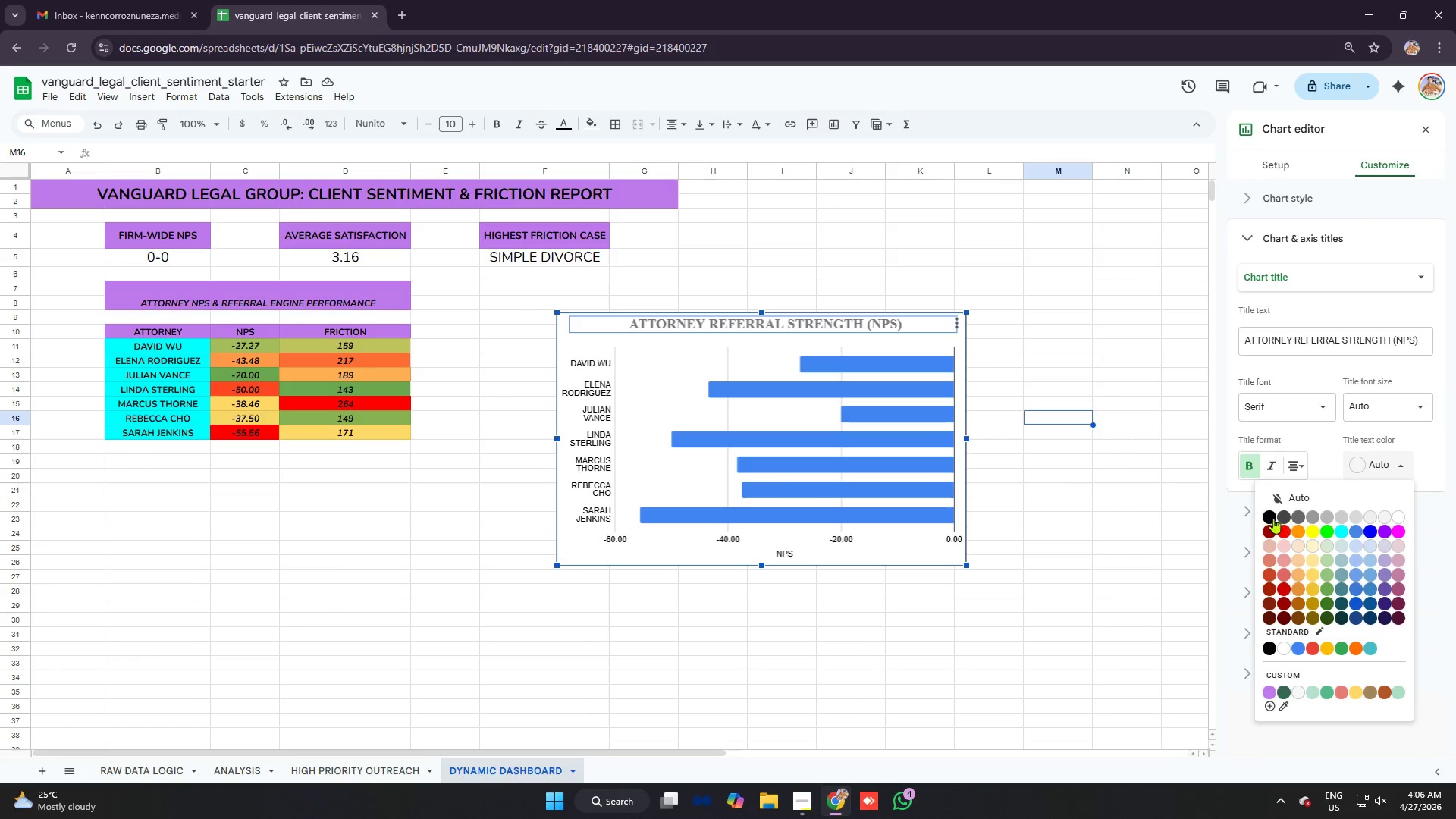 
left_click([1269, 516])
 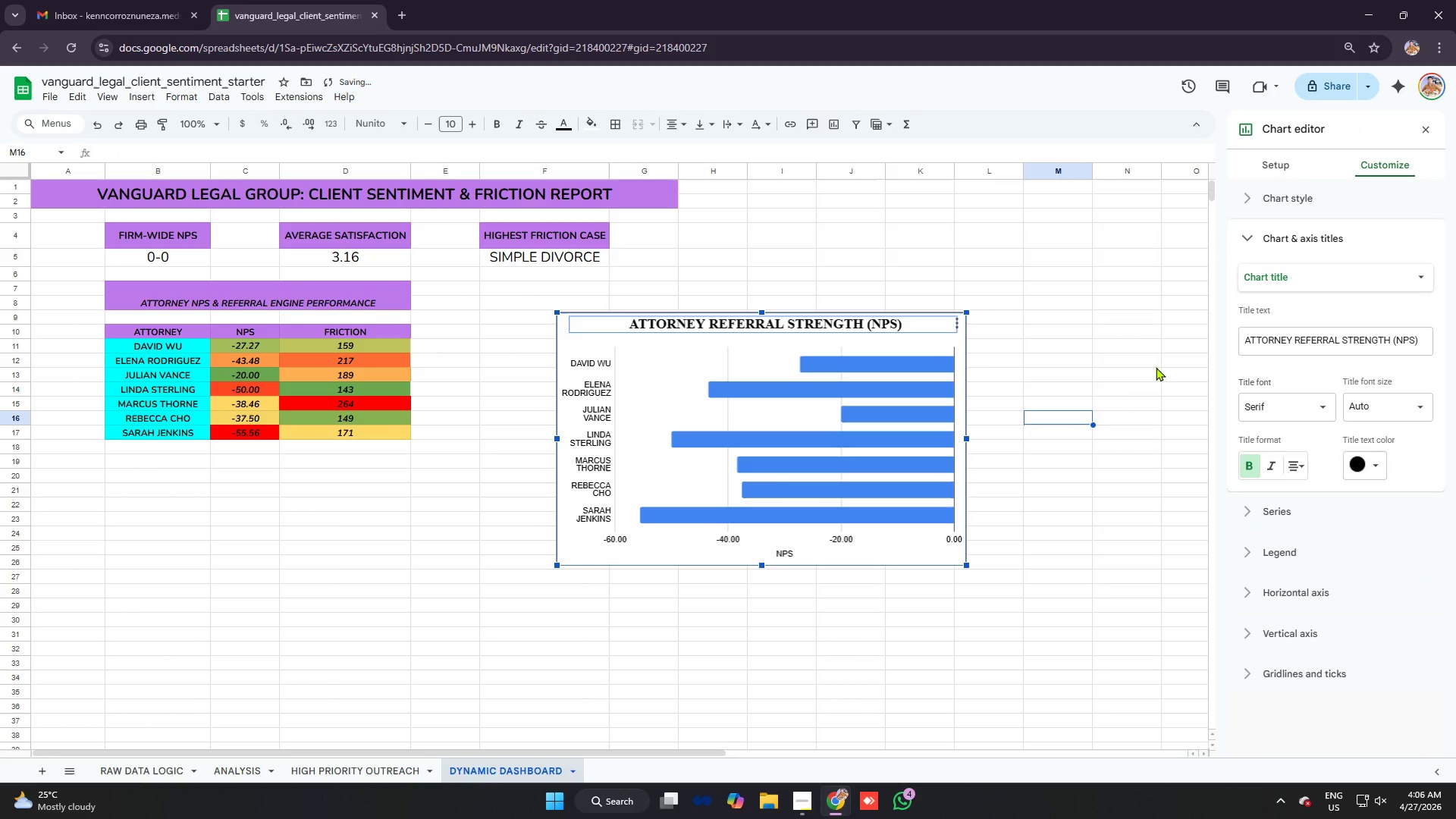 
left_click([1150, 355])
 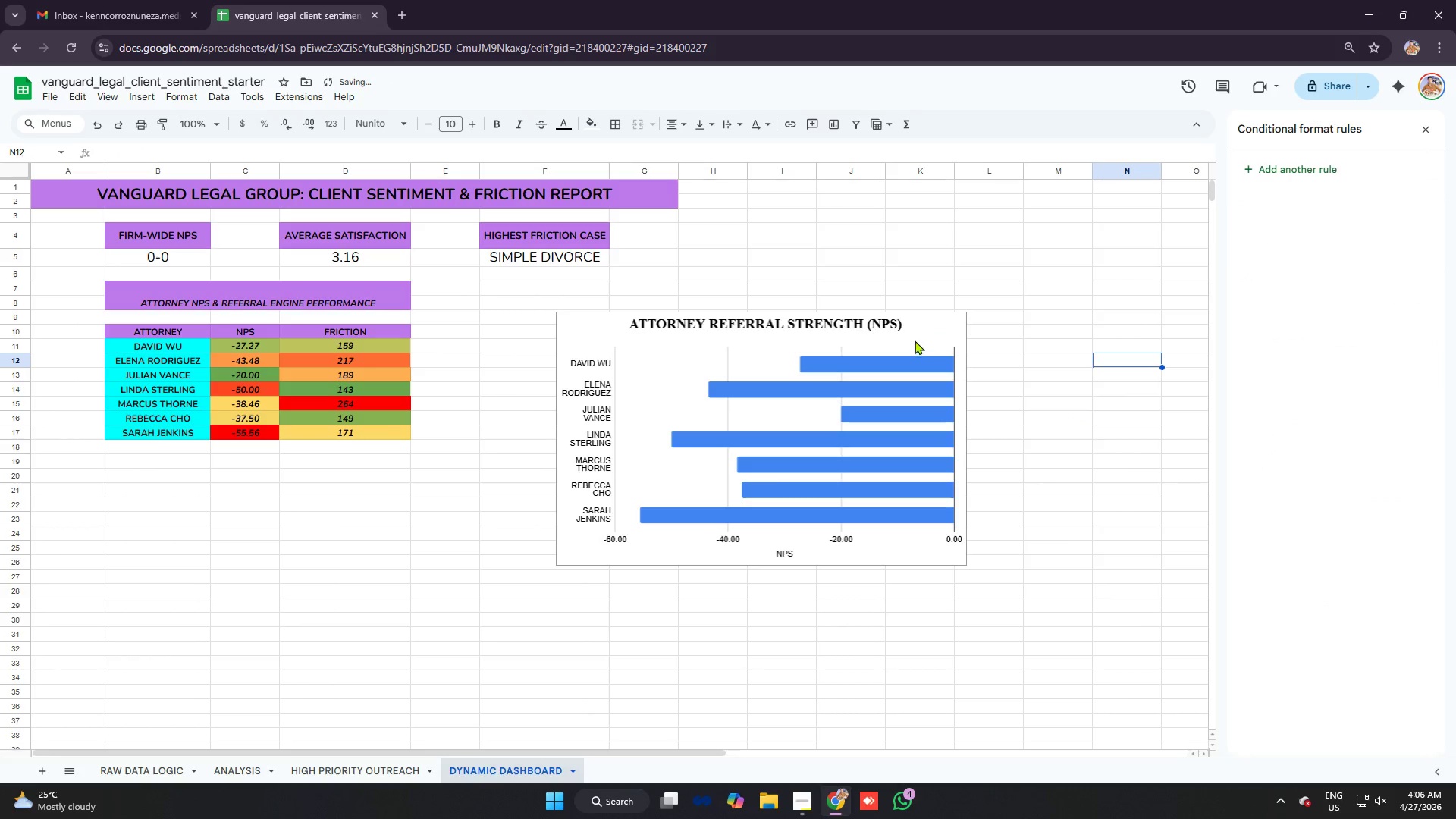 
left_click([909, 326])
 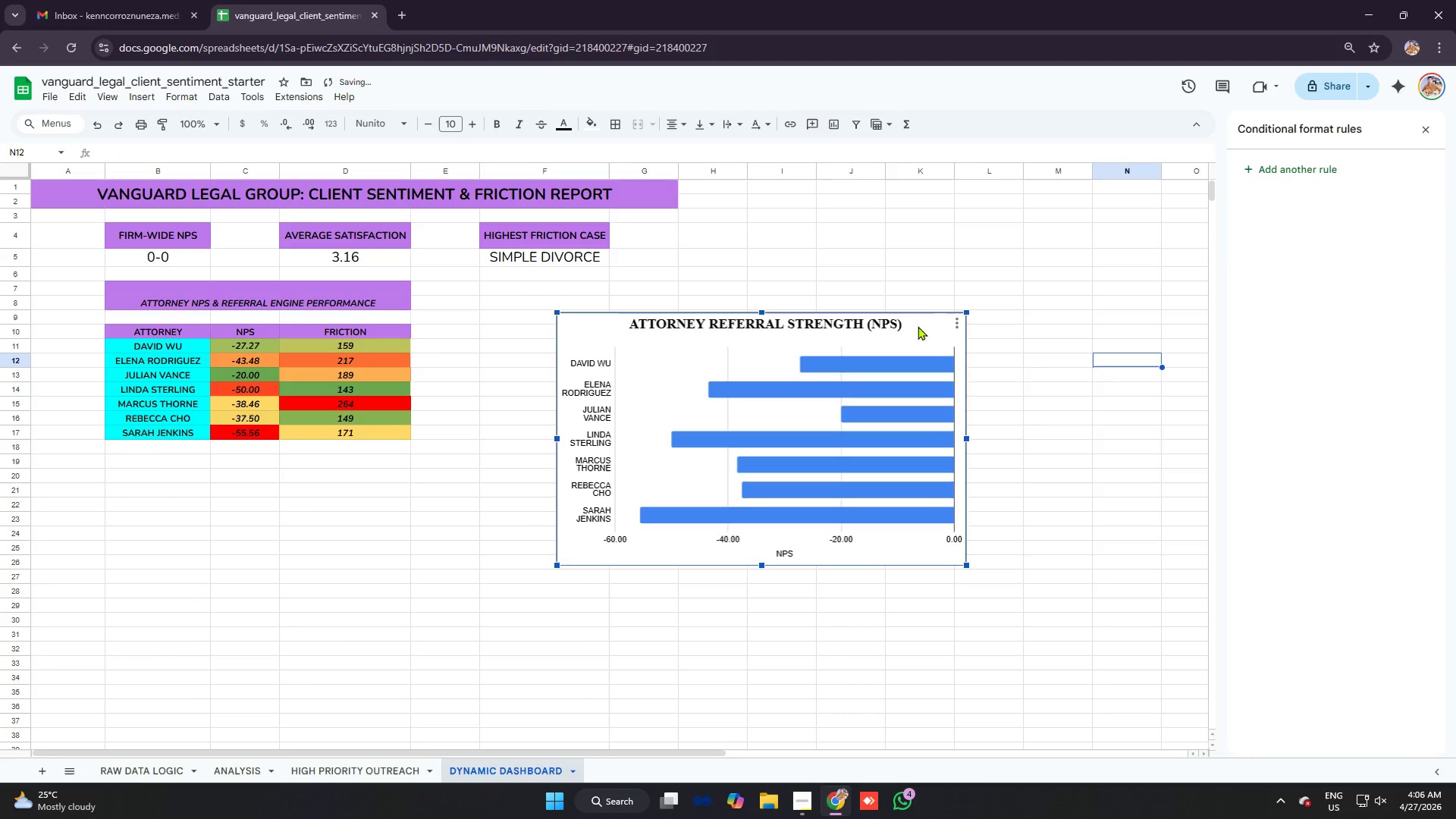 
left_click_drag(start_coordinate=[918, 326], to_coordinate=[849, 293])
 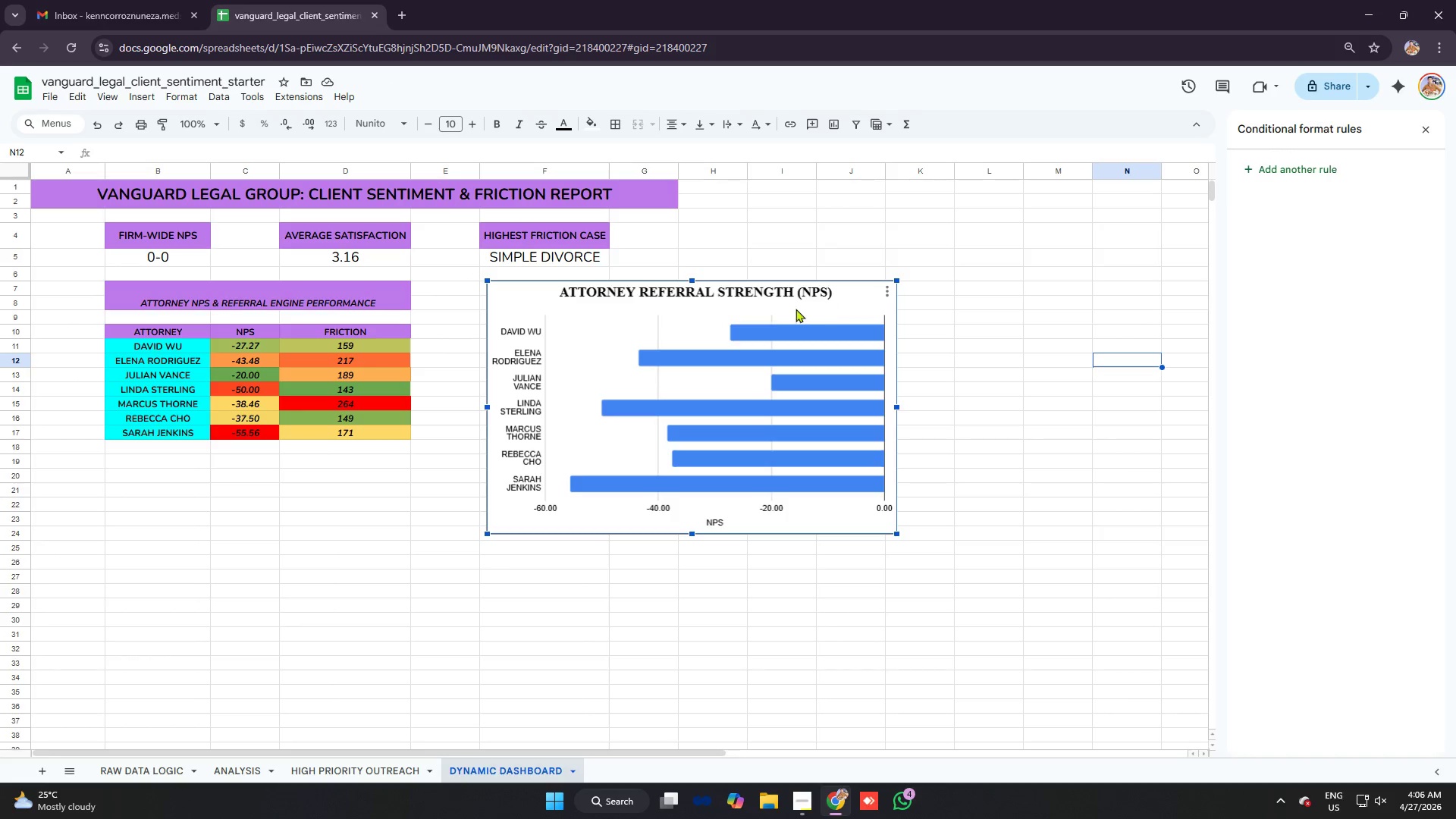 
wait(10.95)
 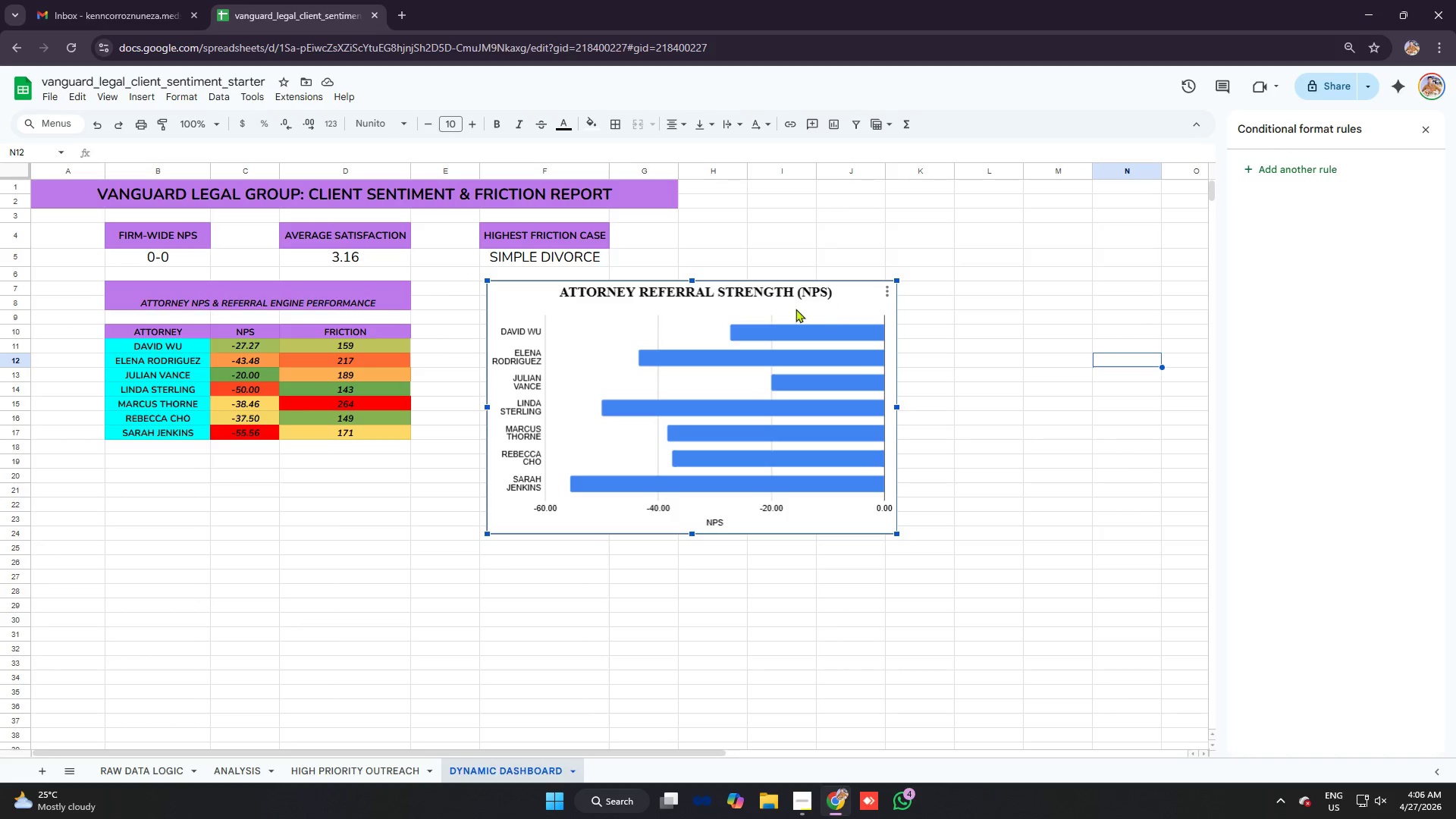 
left_click([372, 766])
 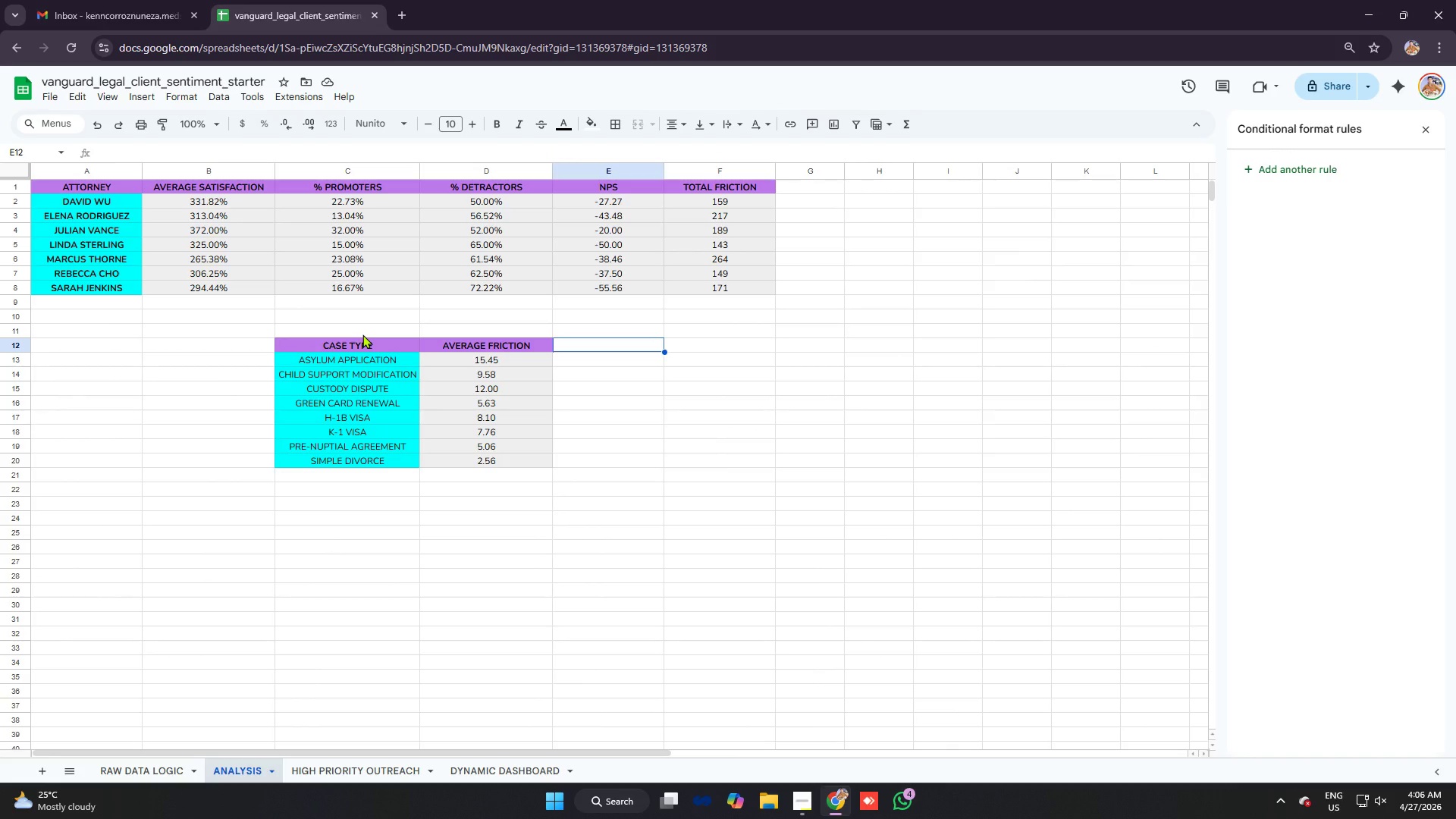 
wait(12.42)
 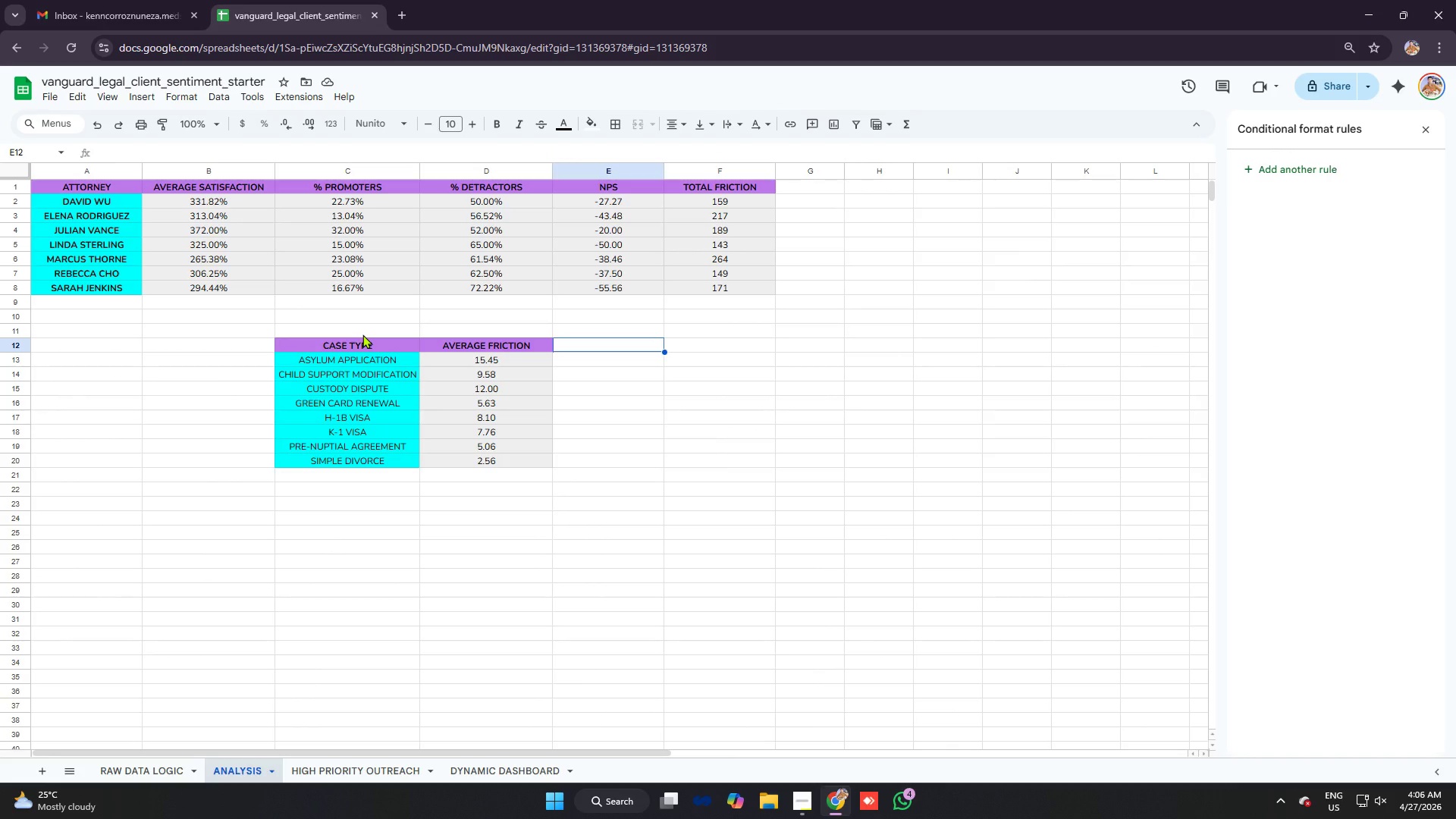 
left_click([504, 762])
 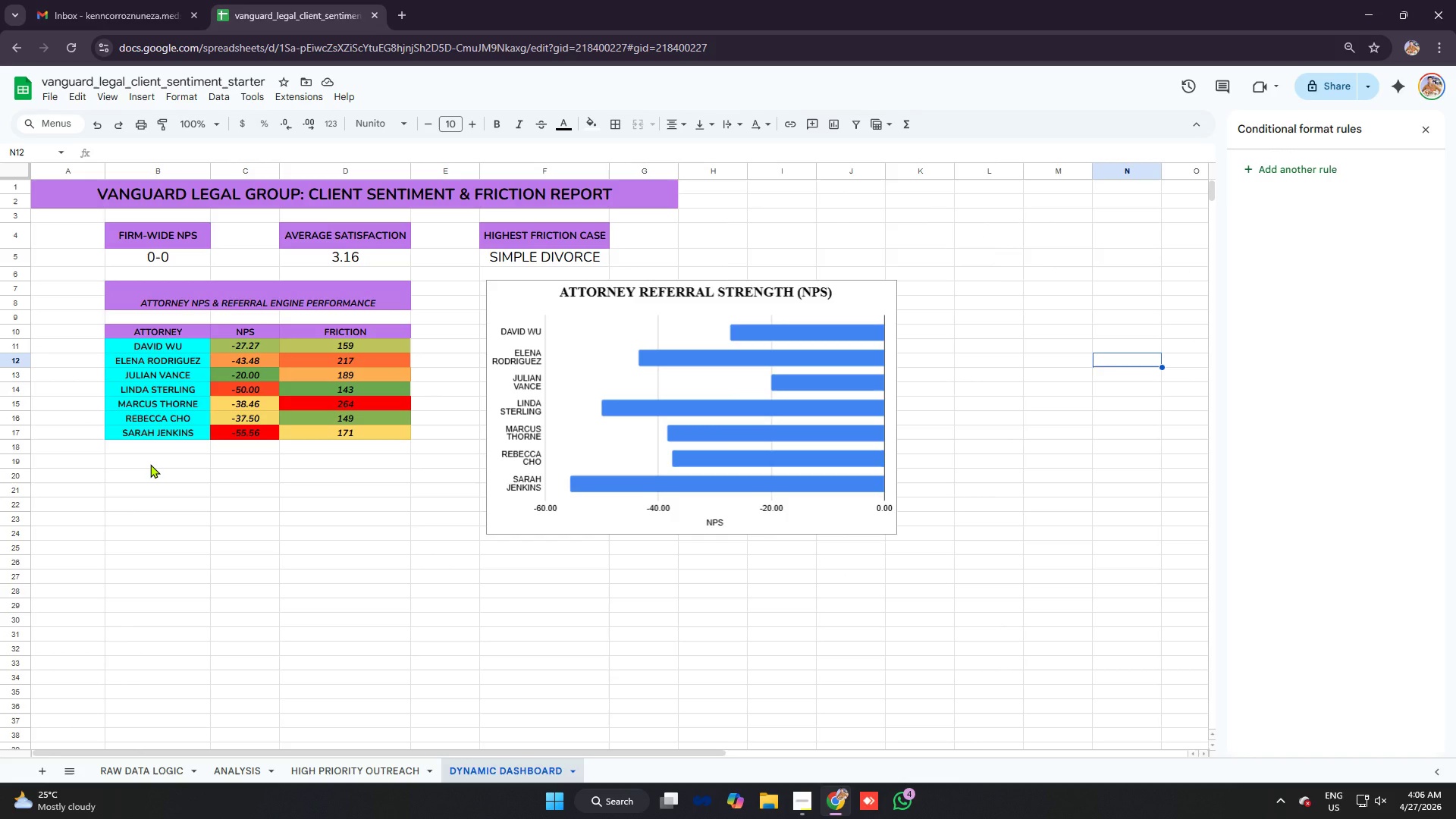 
left_click([149, 464])
 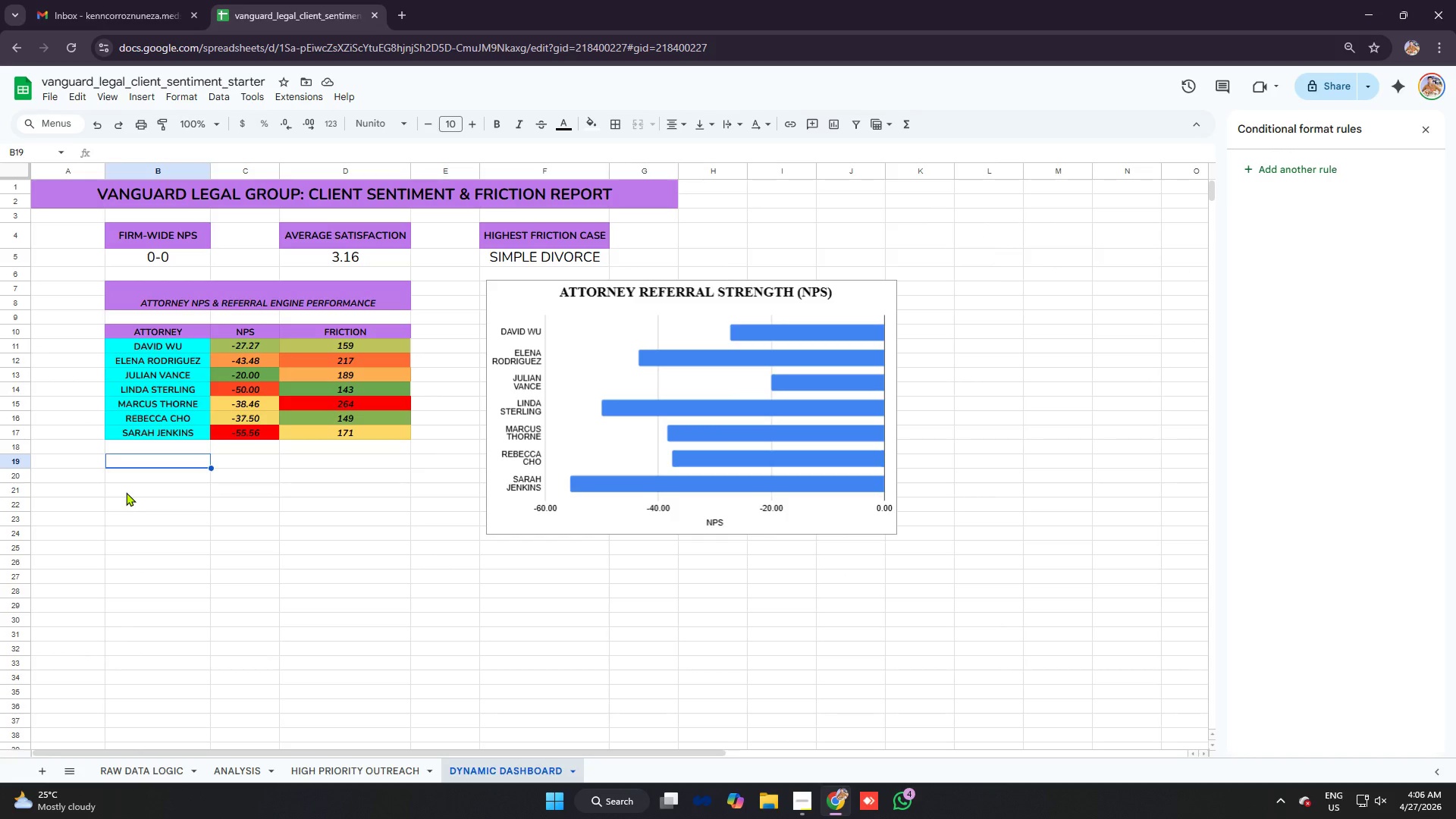 
left_click([128, 492])
 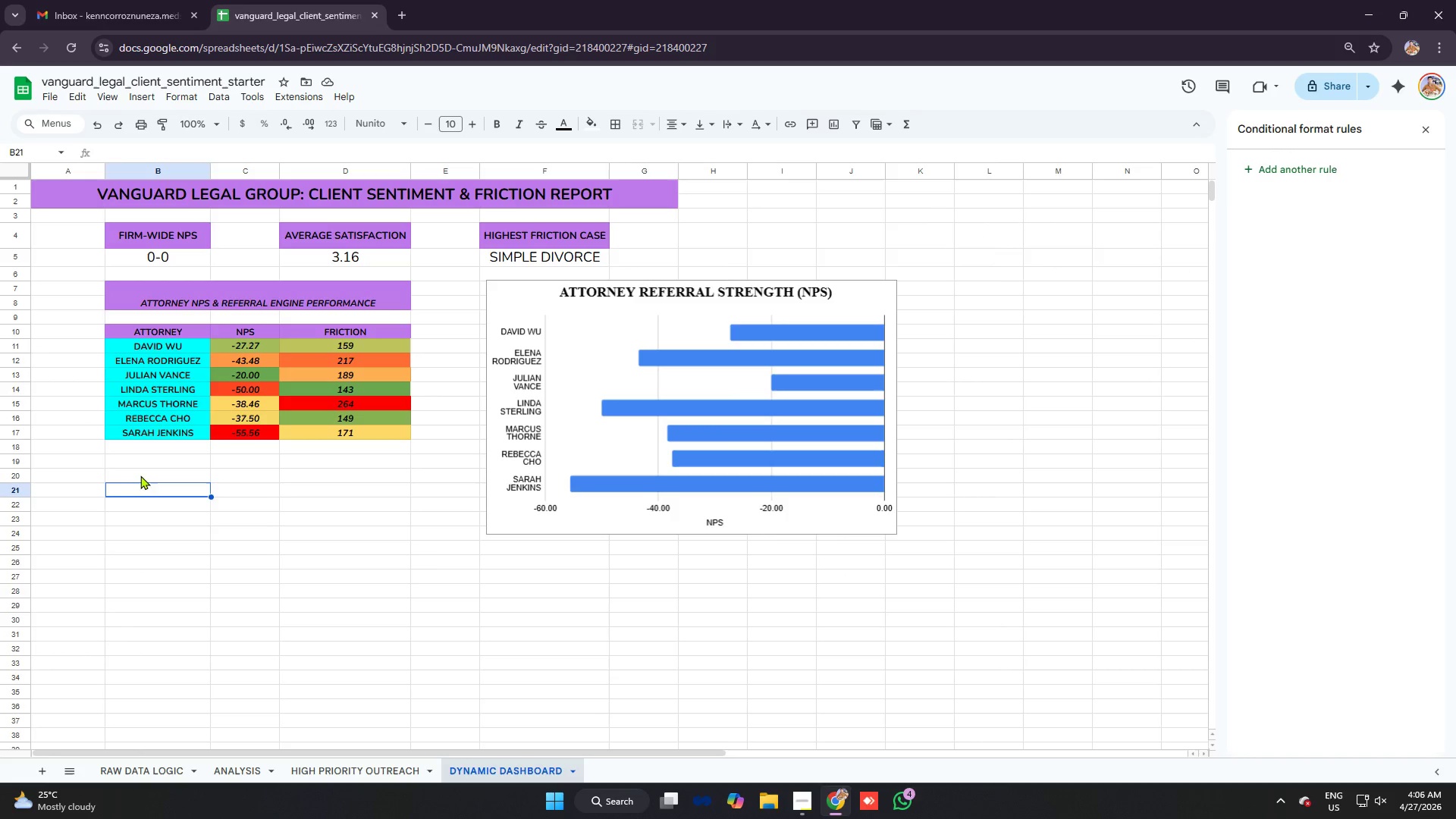 
left_click([140, 472])
 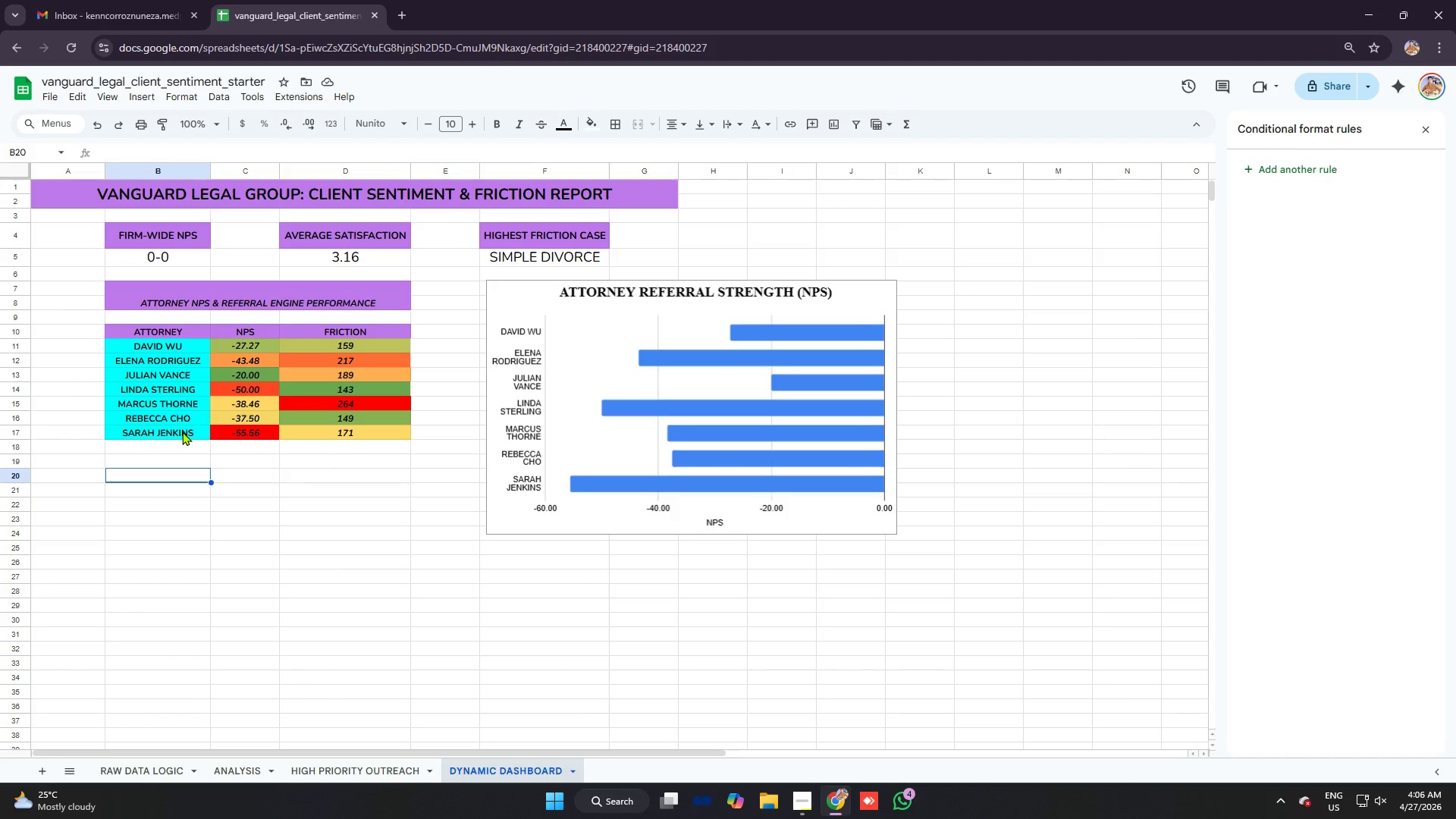 
type(fere)
key(Backspace)
key(Backspace)
type(edback sentiment by service po)
key(Backspace)
key(Backspace)
type(pillar)
 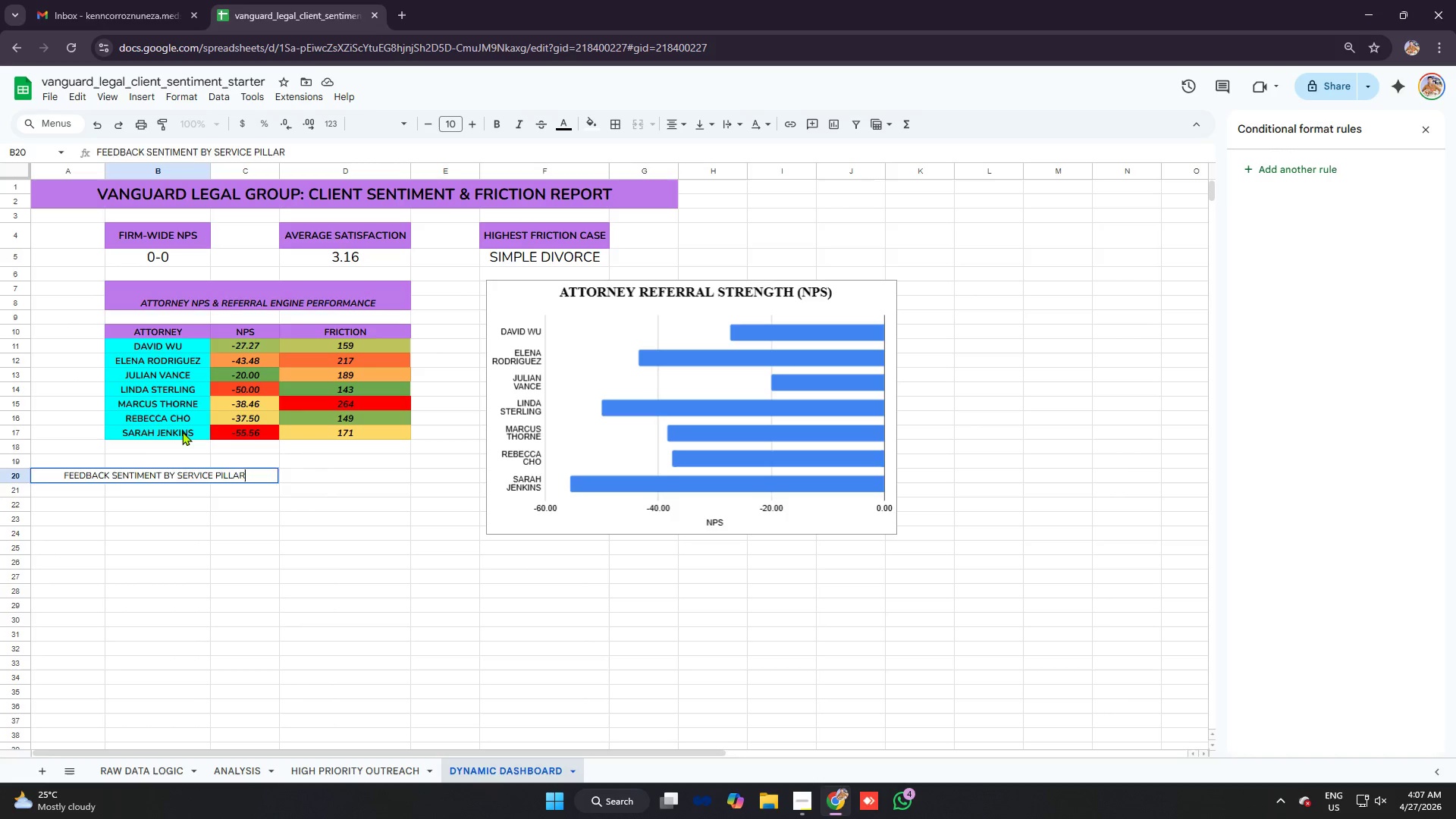 
key(Enter)
 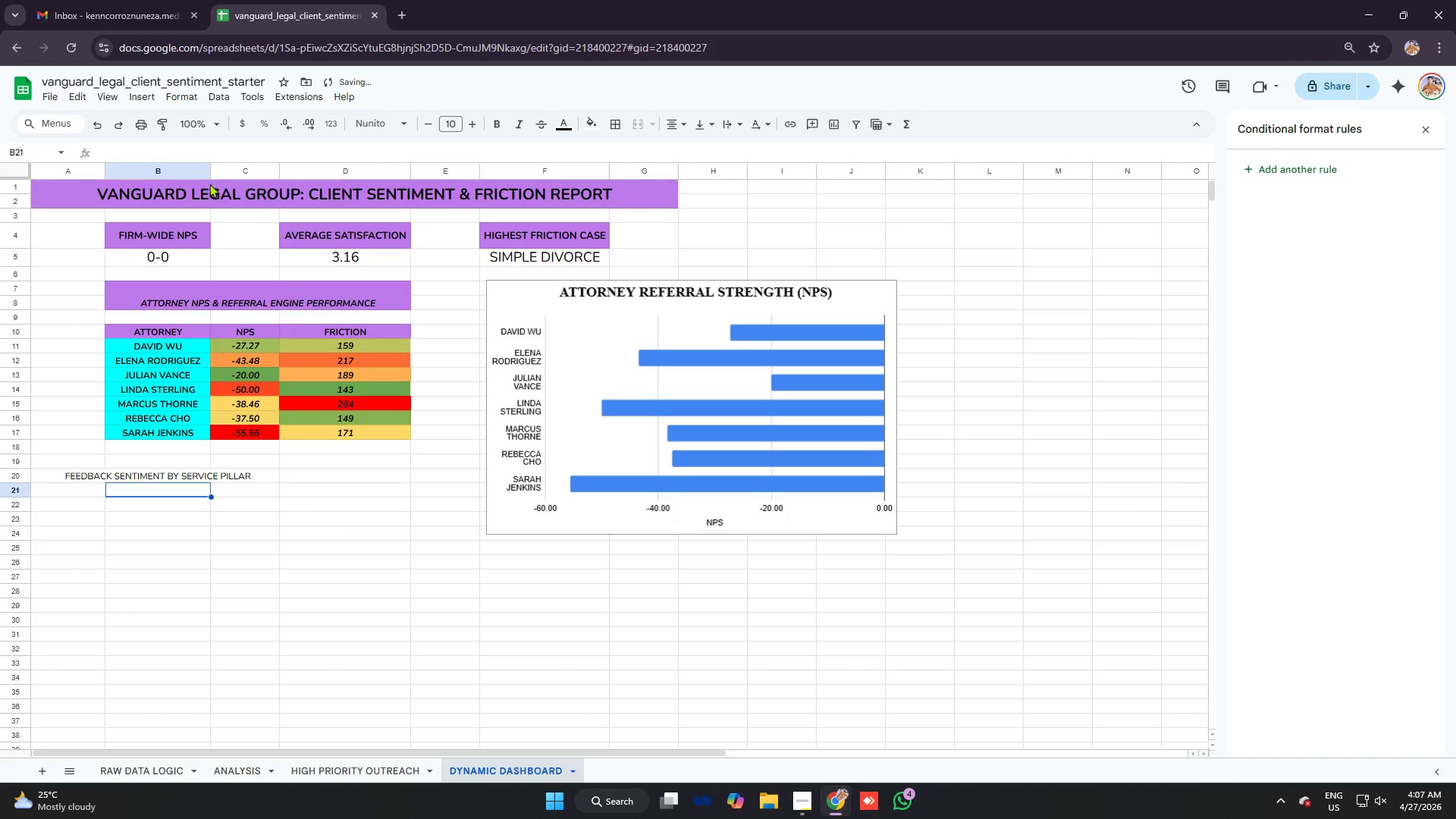 
left_click_drag(start_coordinate=[214, 173], to_coordinate=[238, 173])
 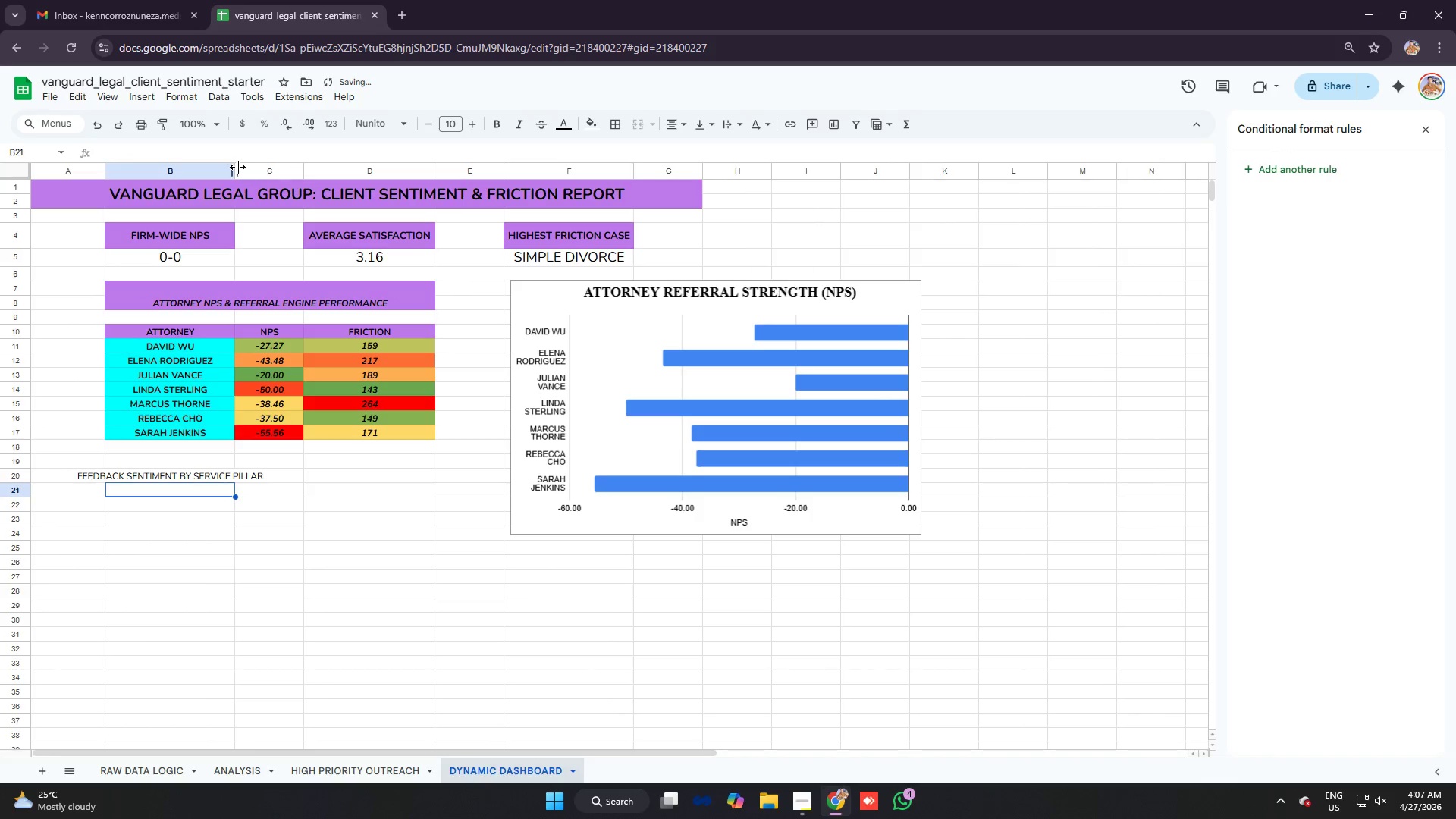 
left_click_drag(start_coordinate=[236, 167], to_coordinate=[270, 171])
 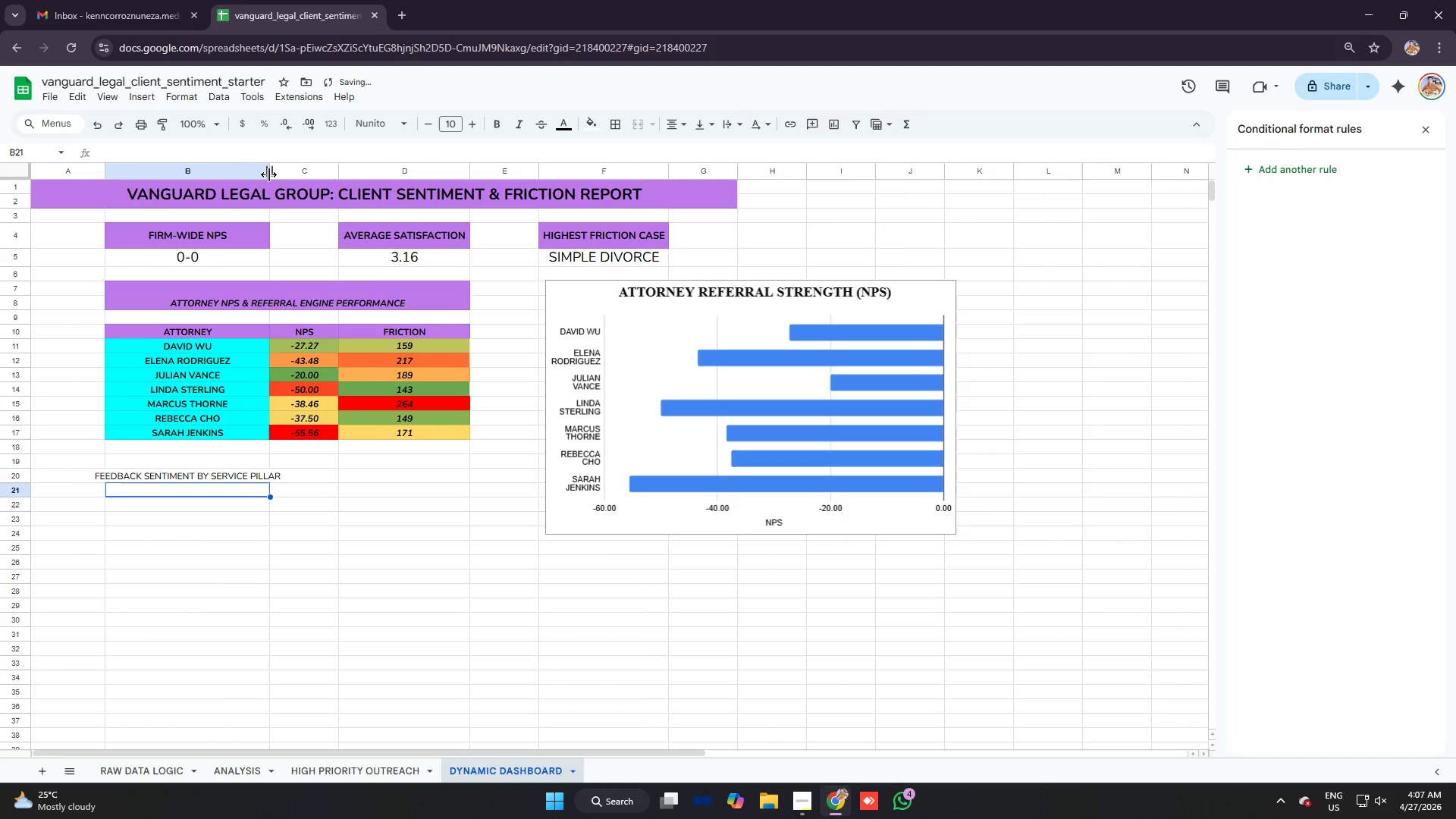 
left_click_drag(start_coordinate=[269, 172], to_coordinate=[290, 172])
 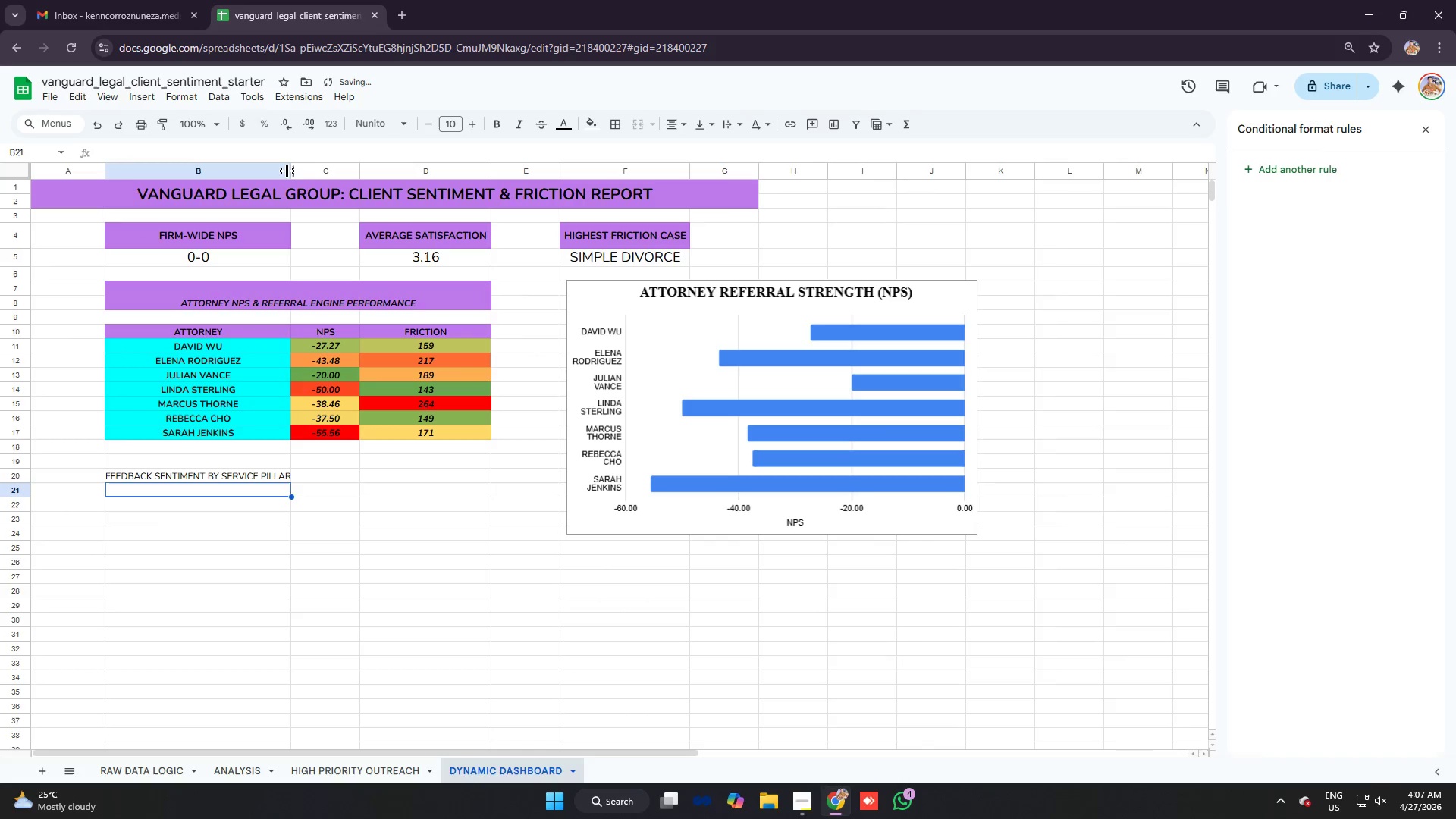 
left_click_drag(start_coordinate=[287, 167], to_coordinate=[296, 168])
 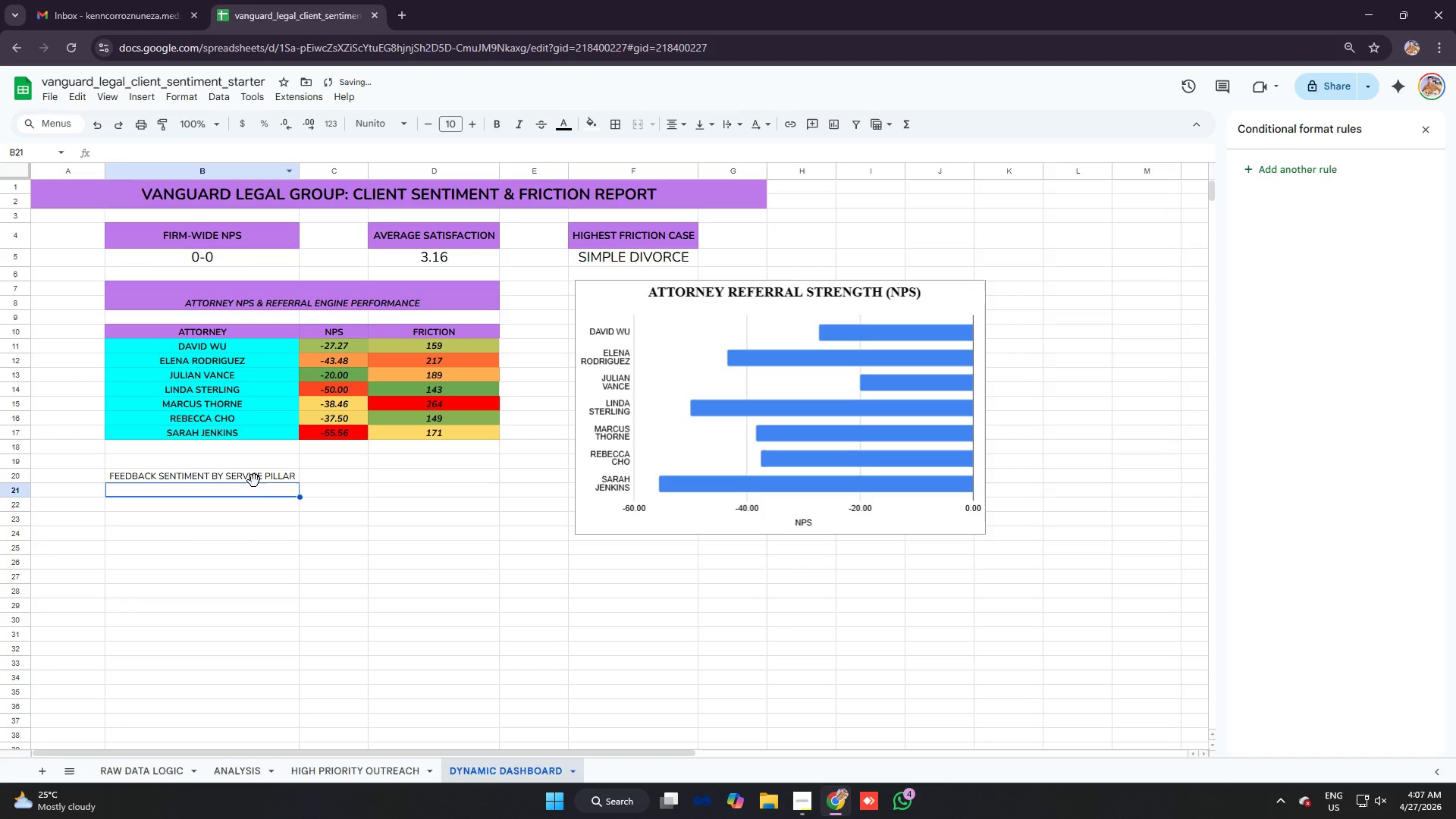 
left_click([255, 479])
 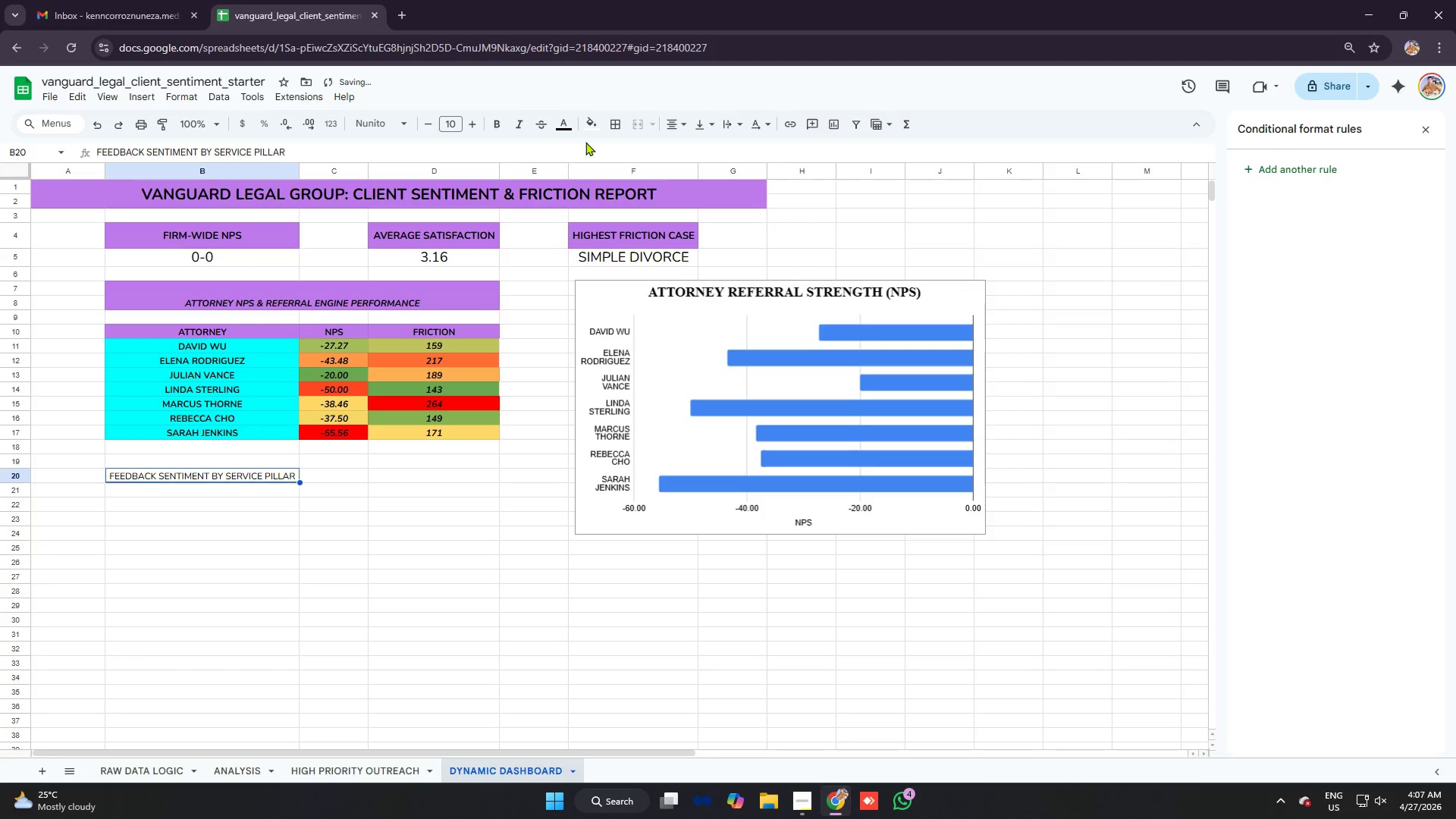 
left_click([592, 125])
 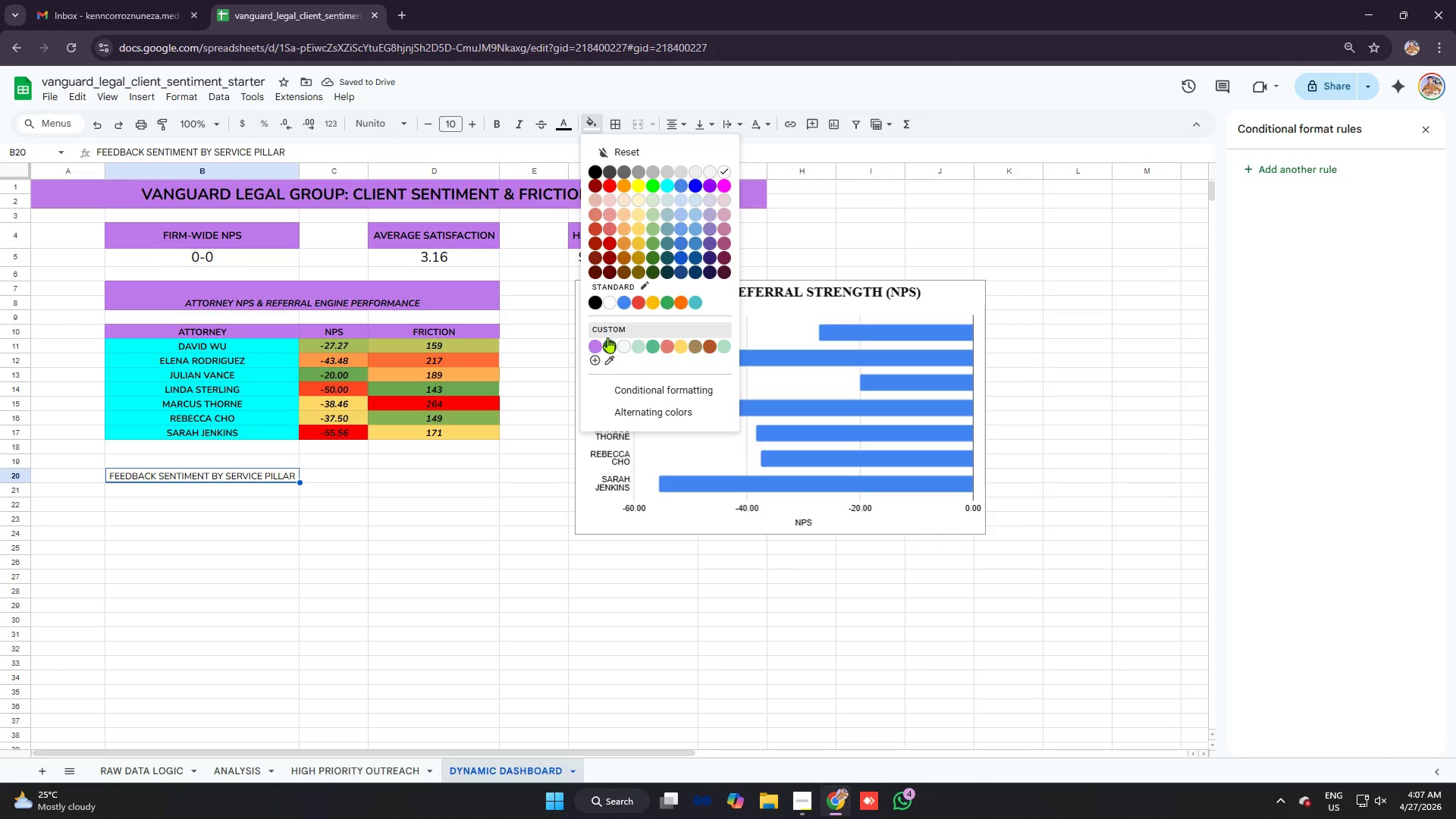 
left_click([598, 350])
 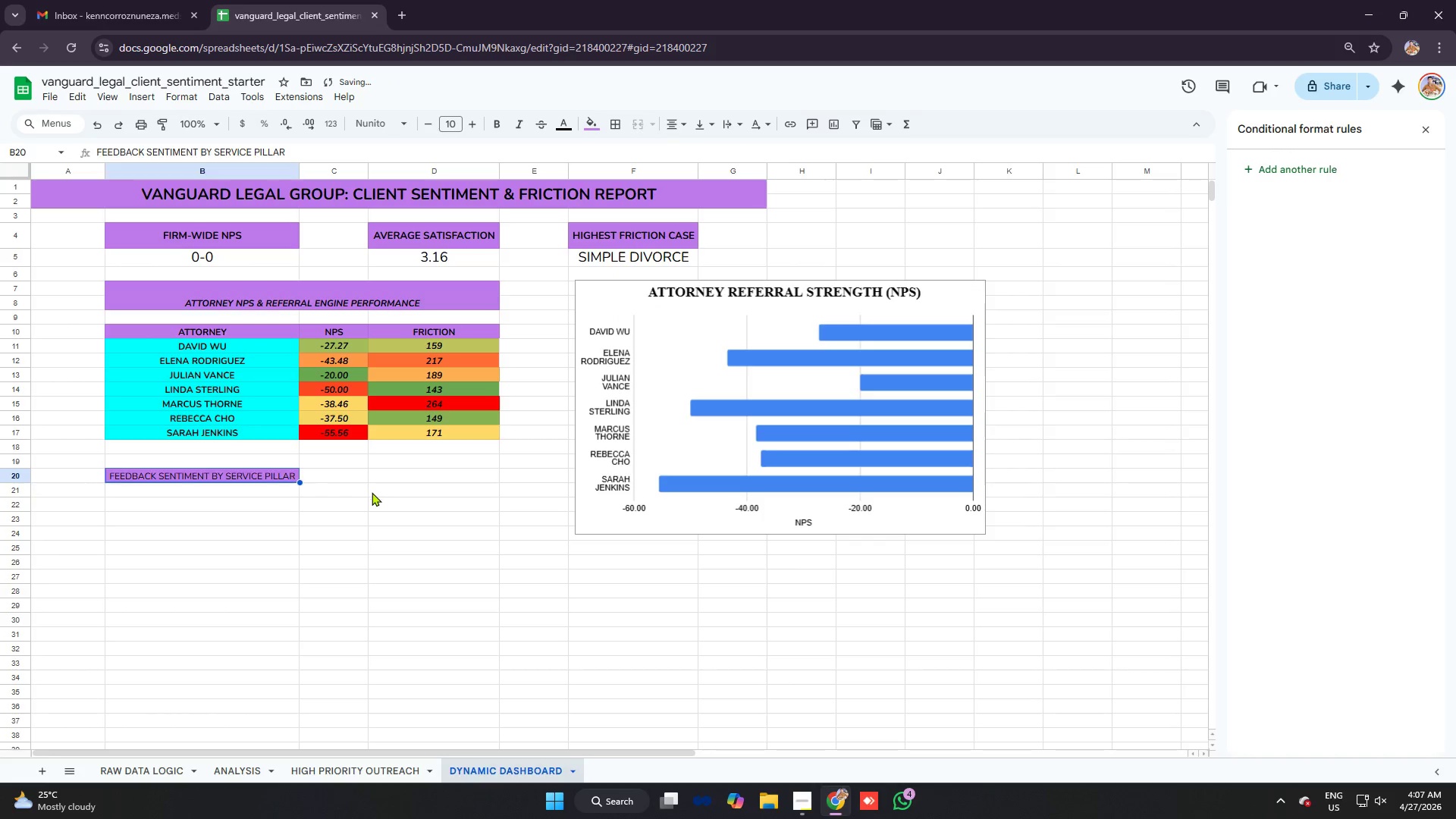 
left_click([372, 492])
 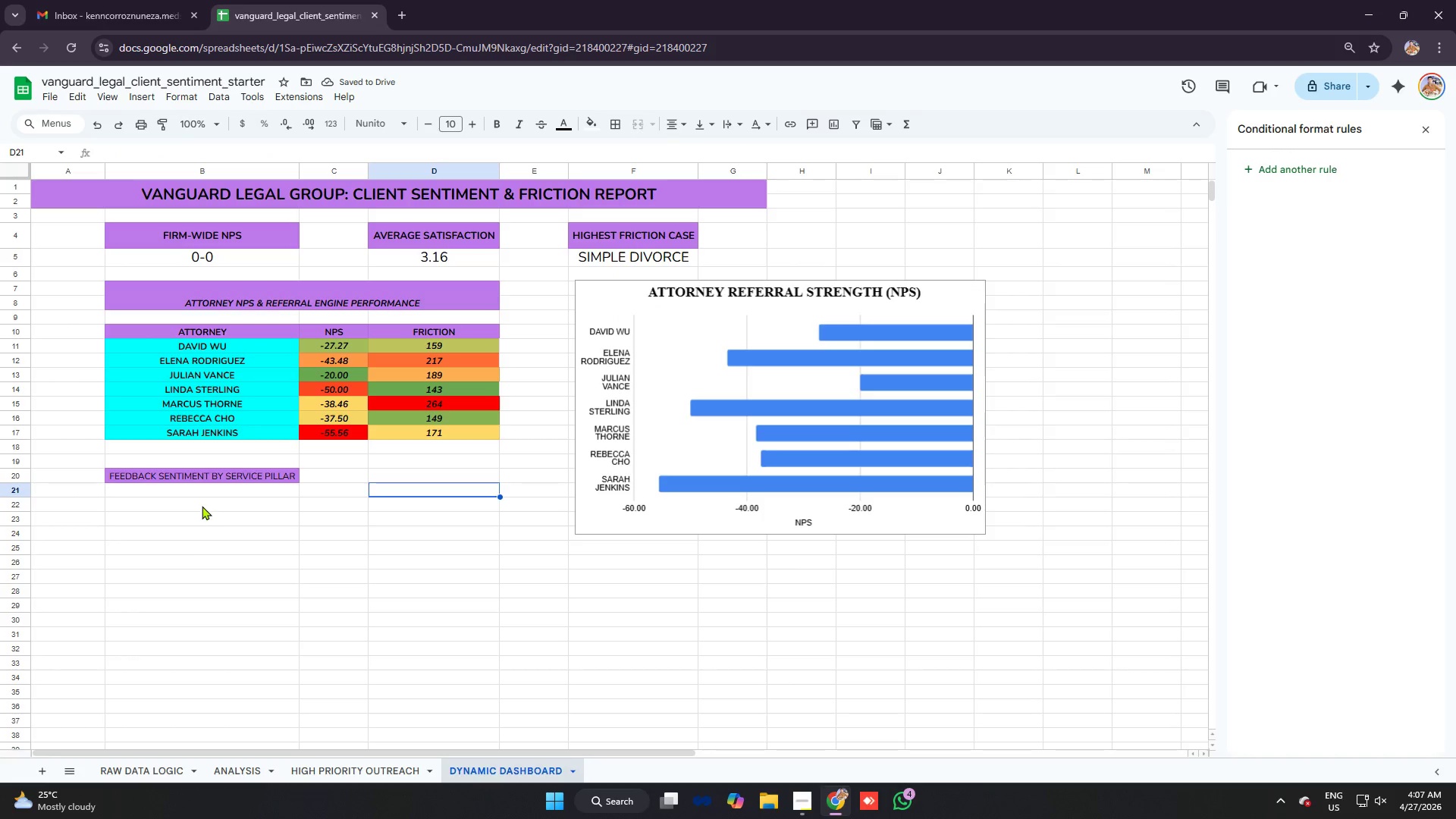 
left_click([184, 480])
 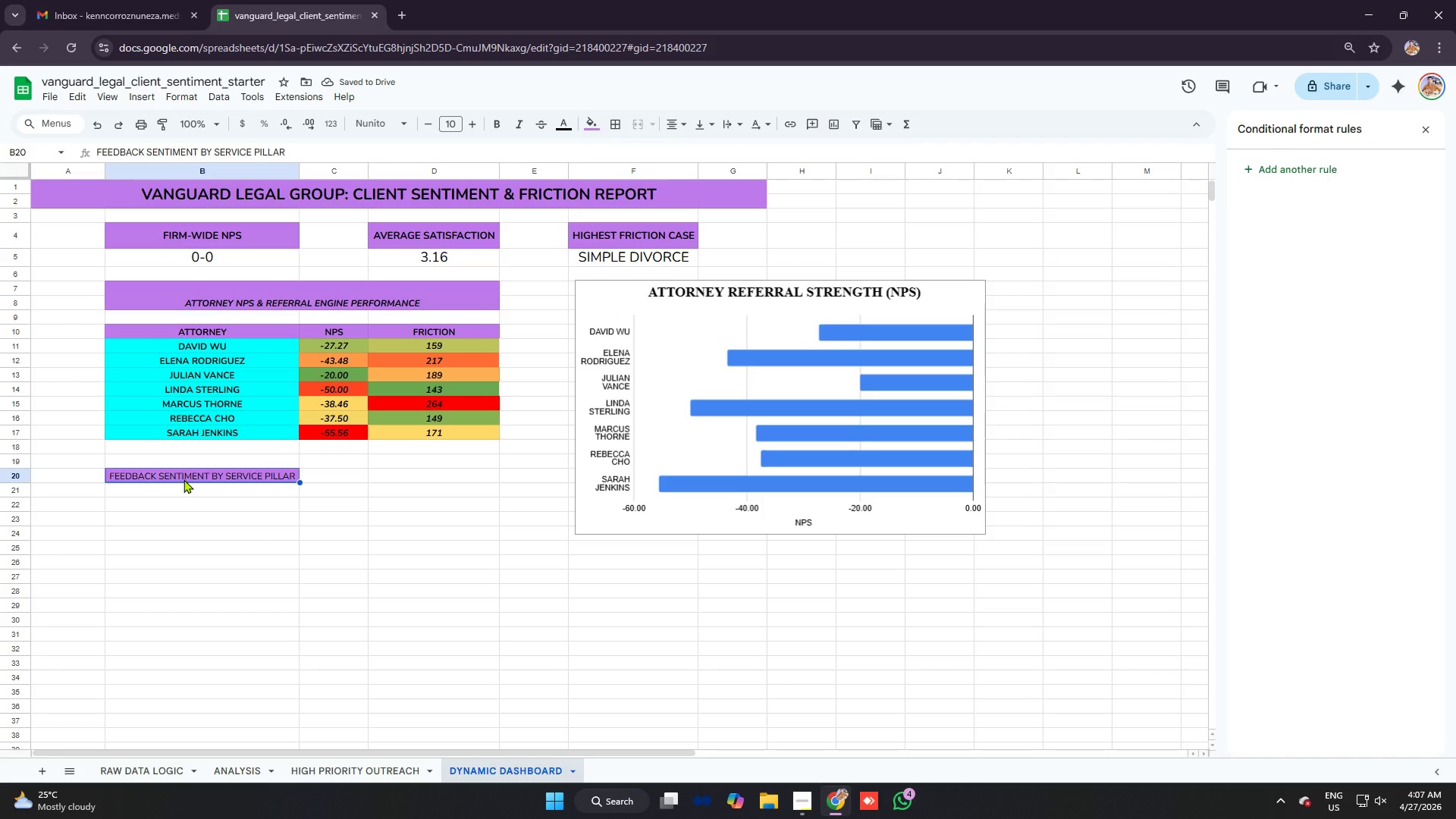 
key(Control+B)
 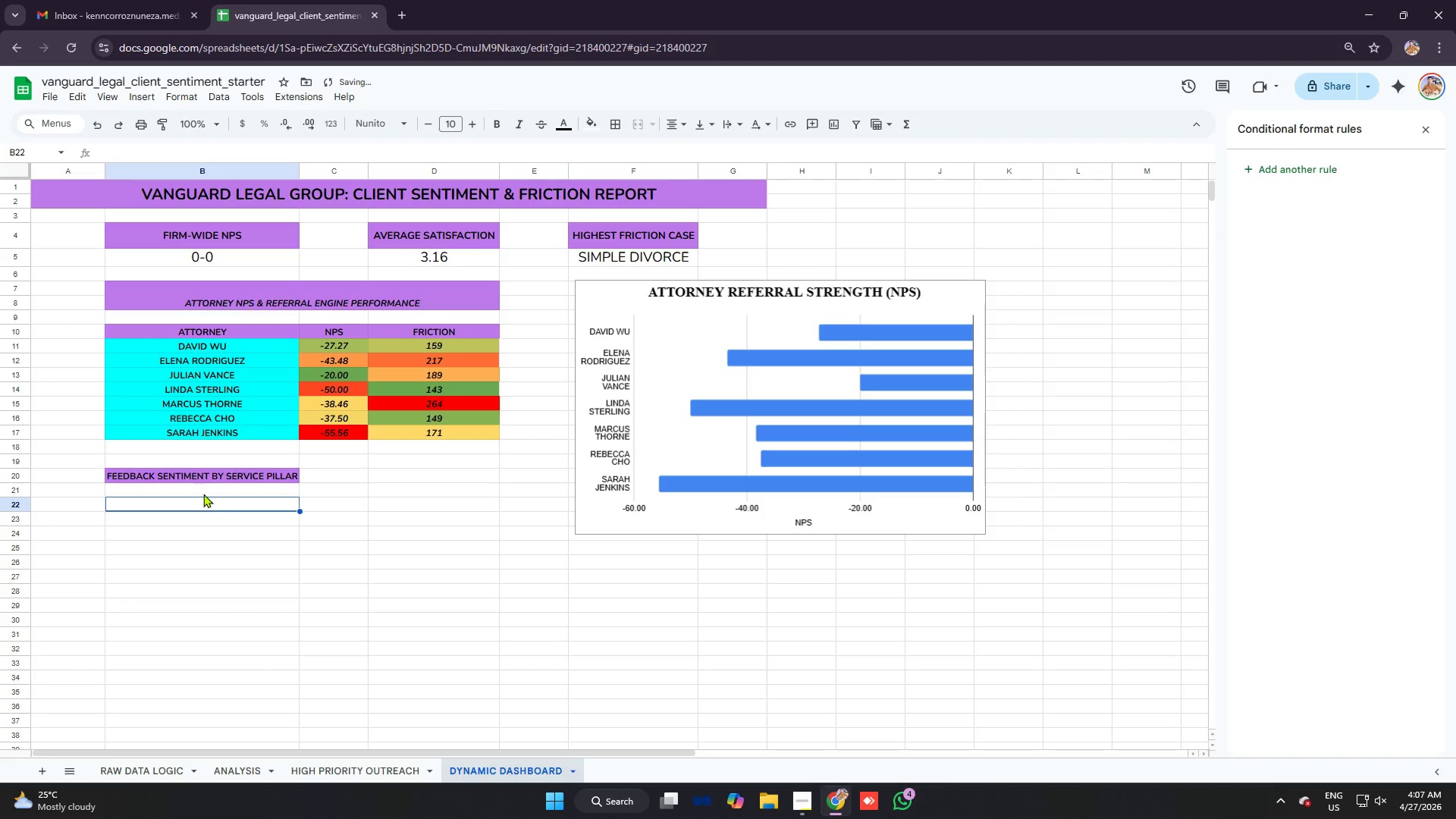 
double_click([202, 493])
 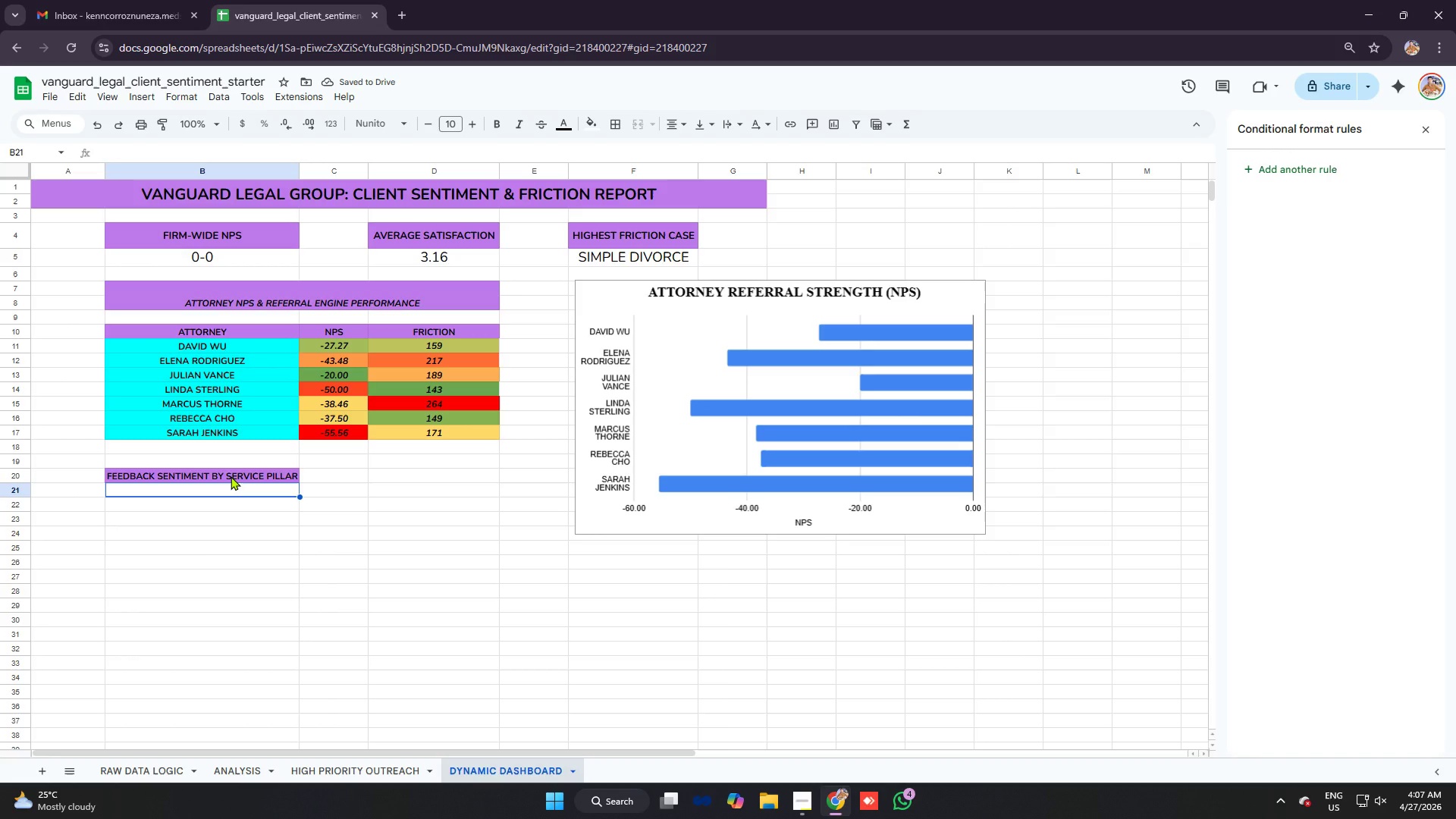 
type(pillar)
 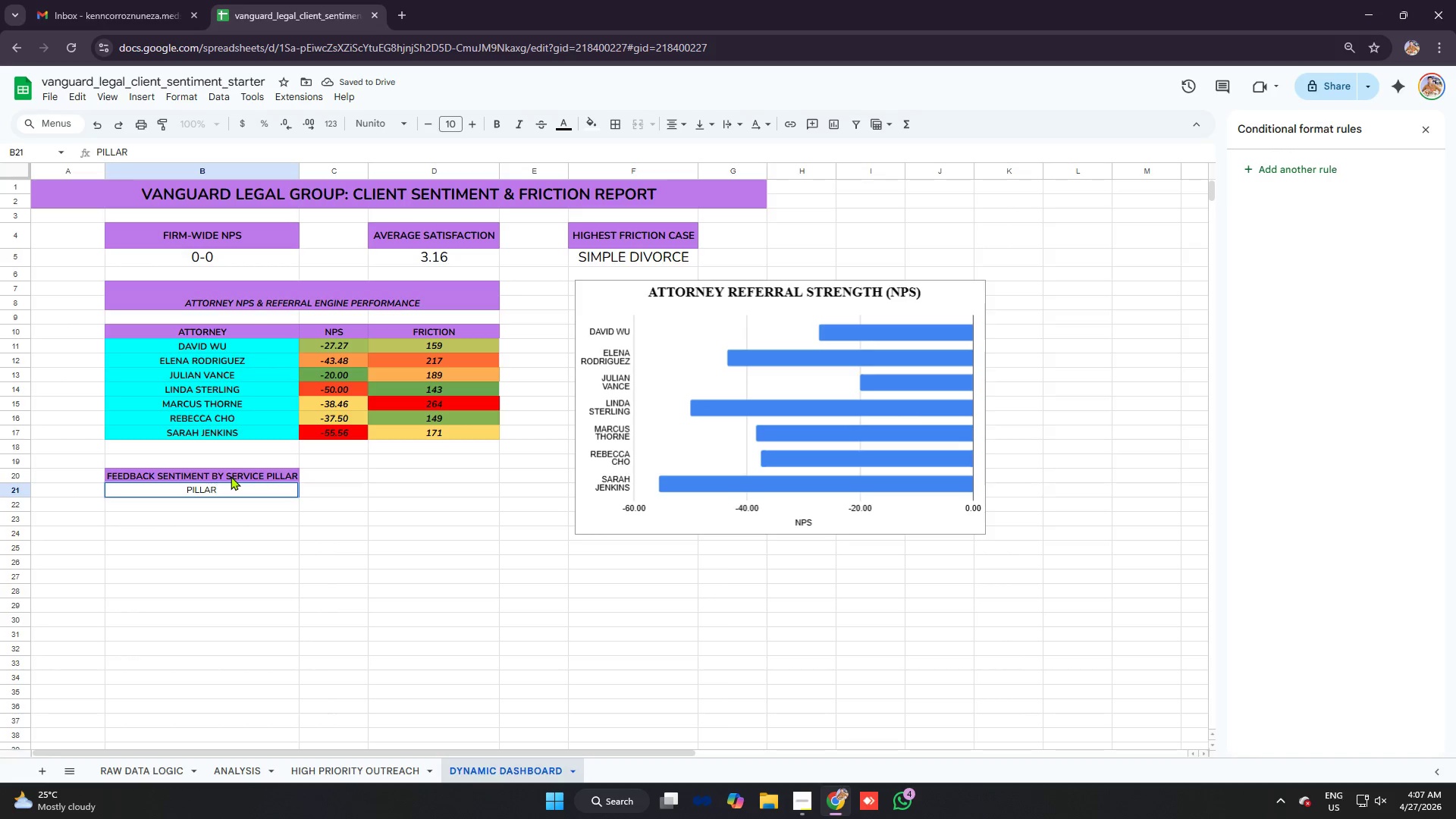 
key(Enter)
 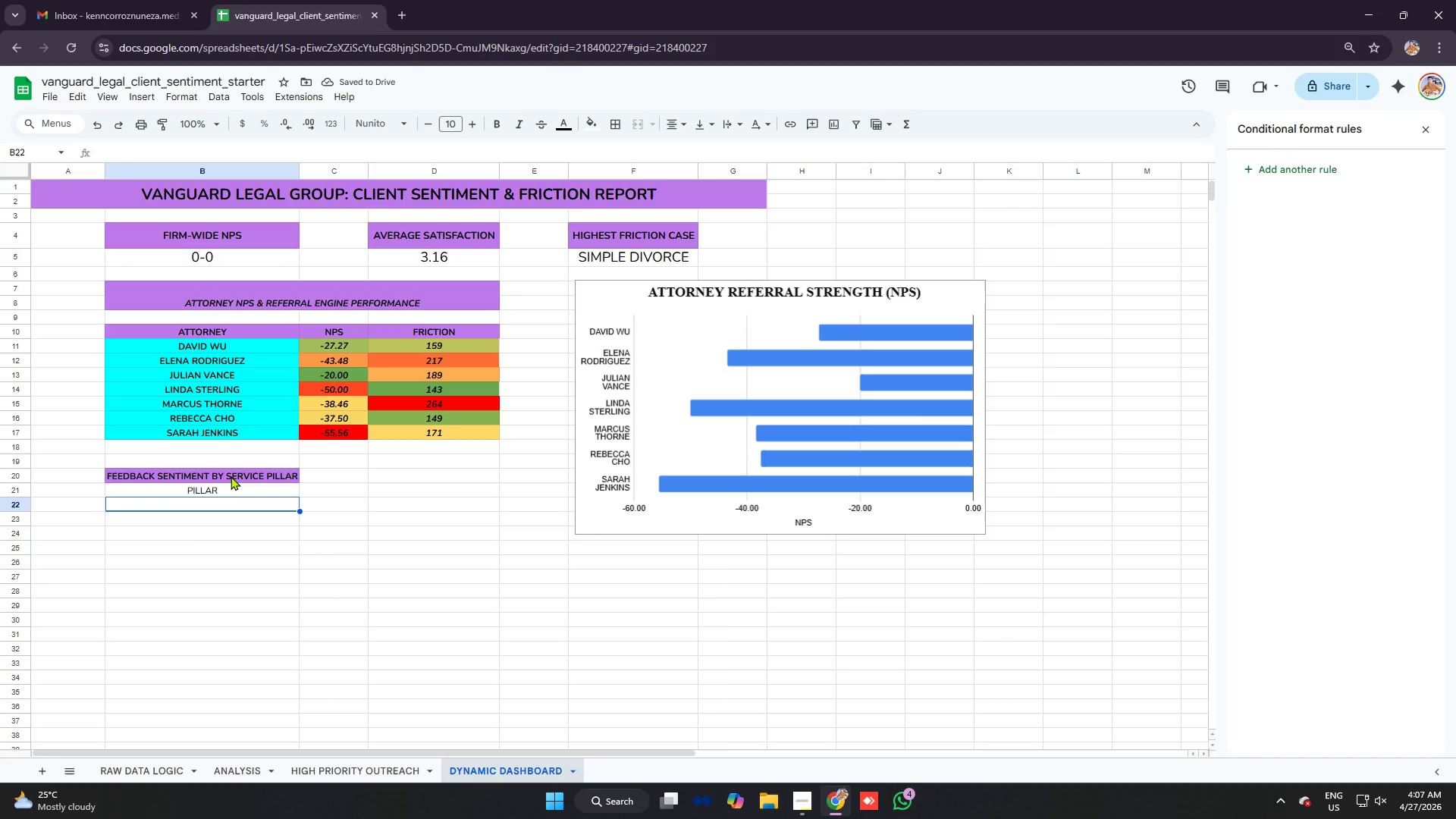 
wait(8.64)
 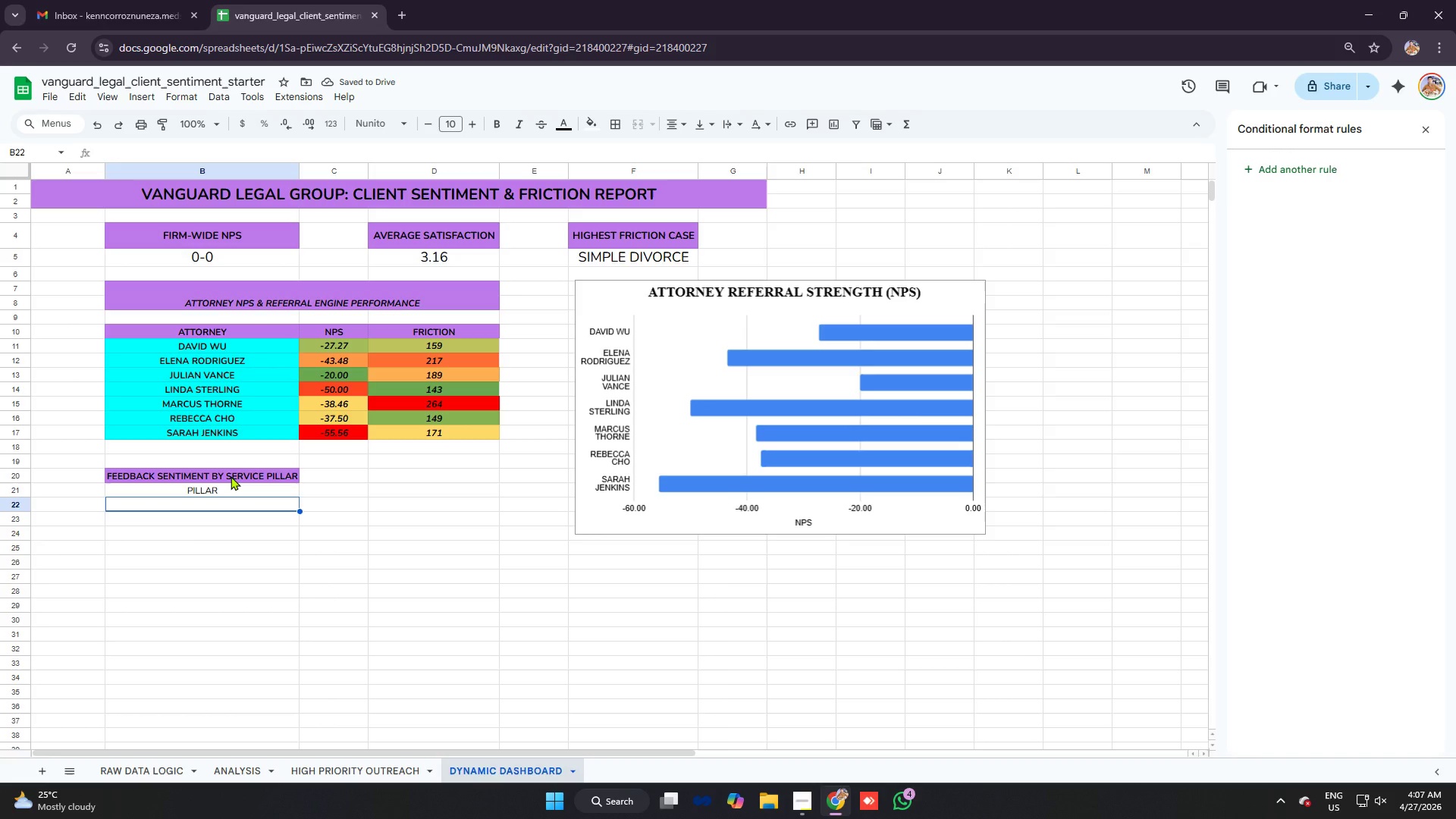 
type(coomu)
key(Backspace)
key(Backspace)
key(Backspace)
type(mmunicasti)
key(Backspace)
key(Backspace)
key(Backspace)
type(tion)
 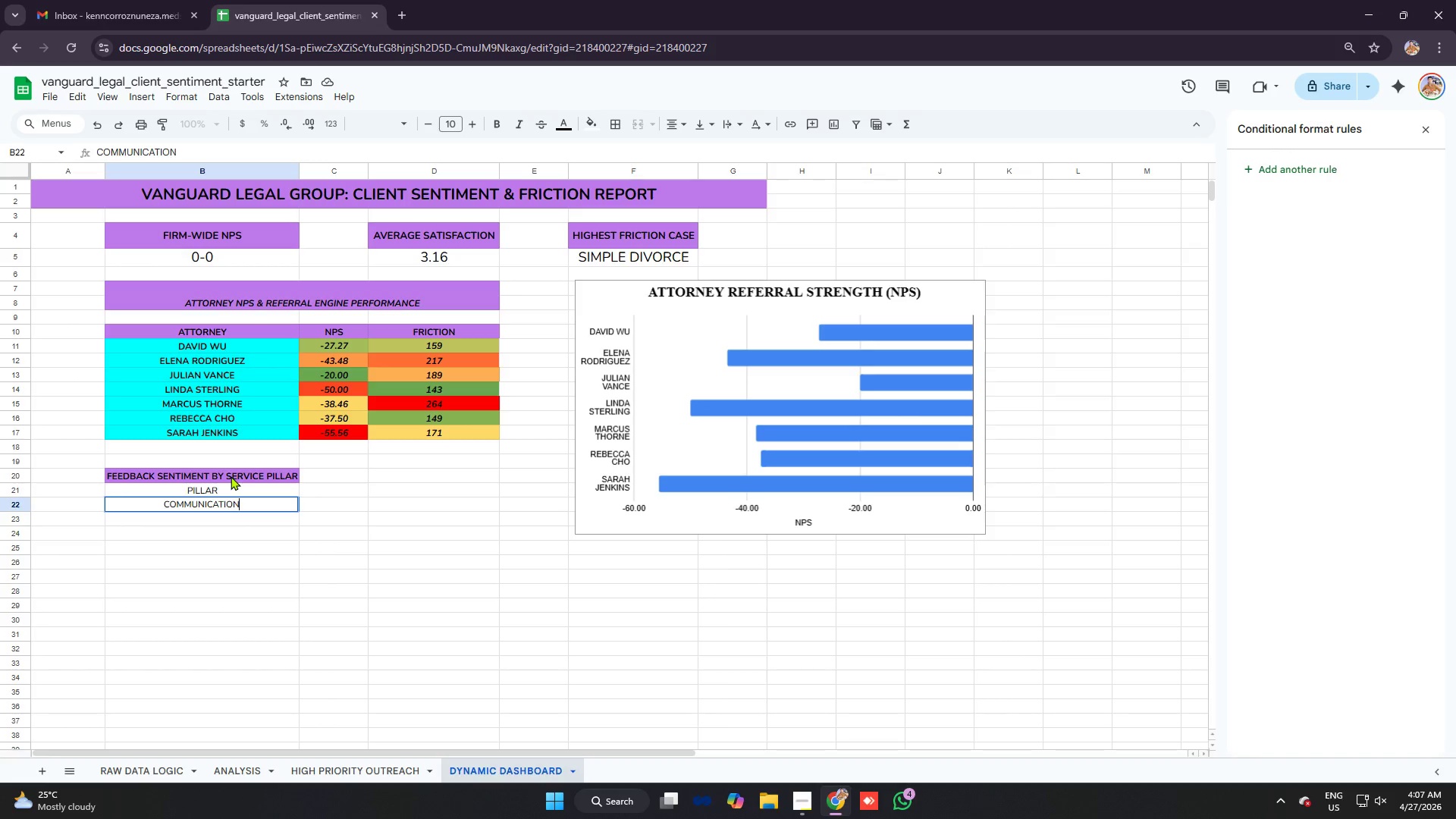 
key(Enter)
 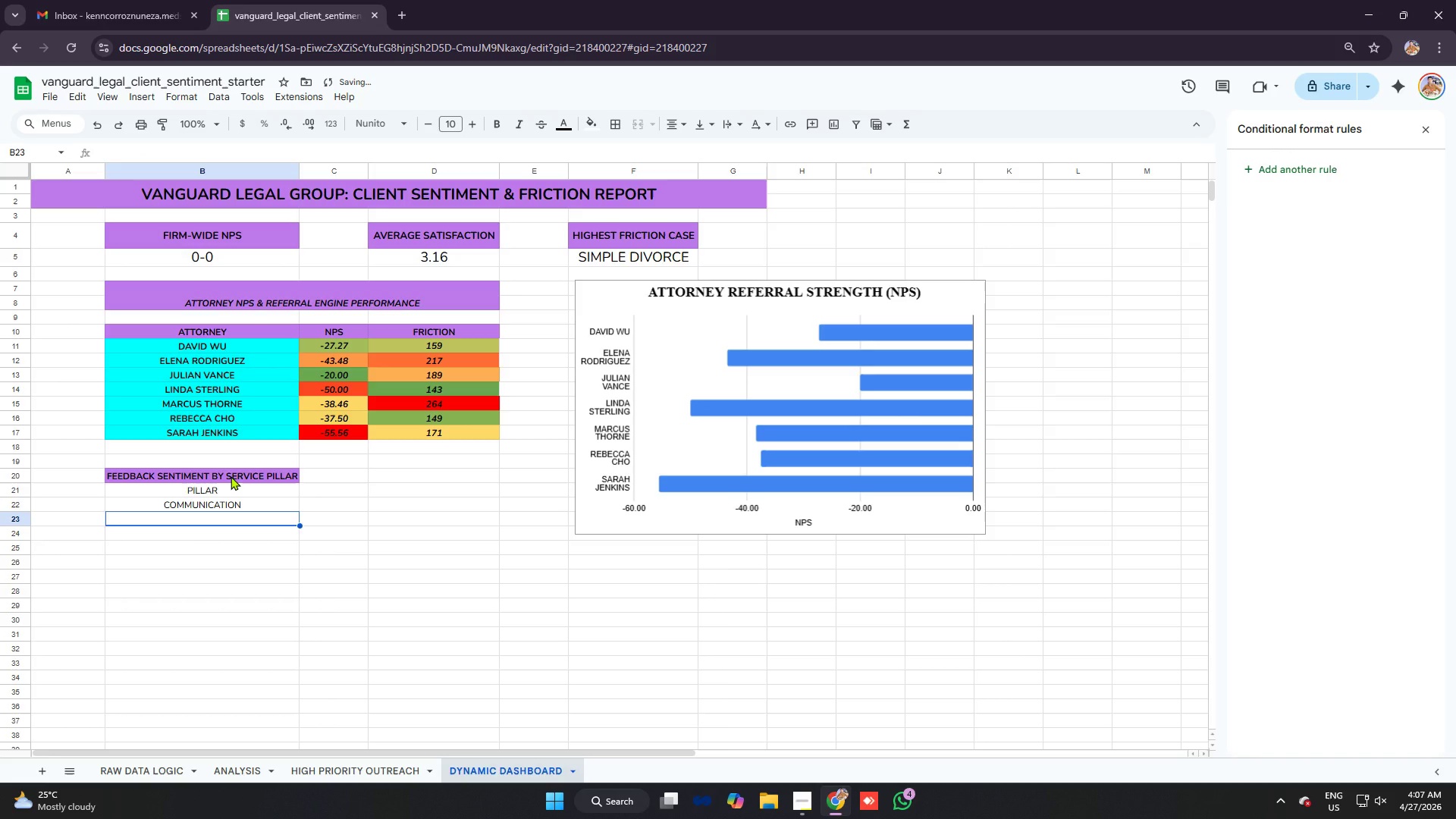 
type(timeliness)
 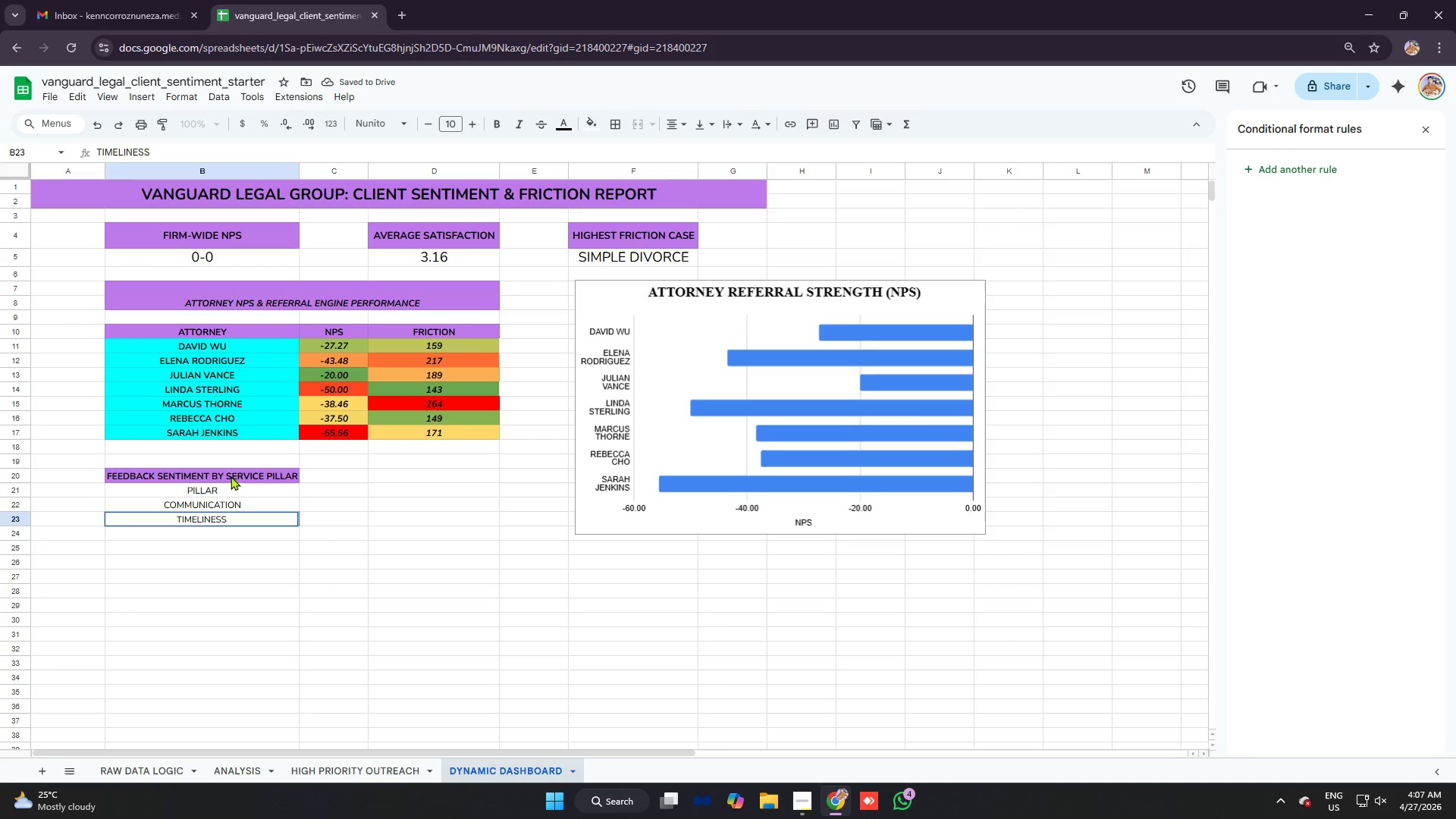 
key(Enter)
 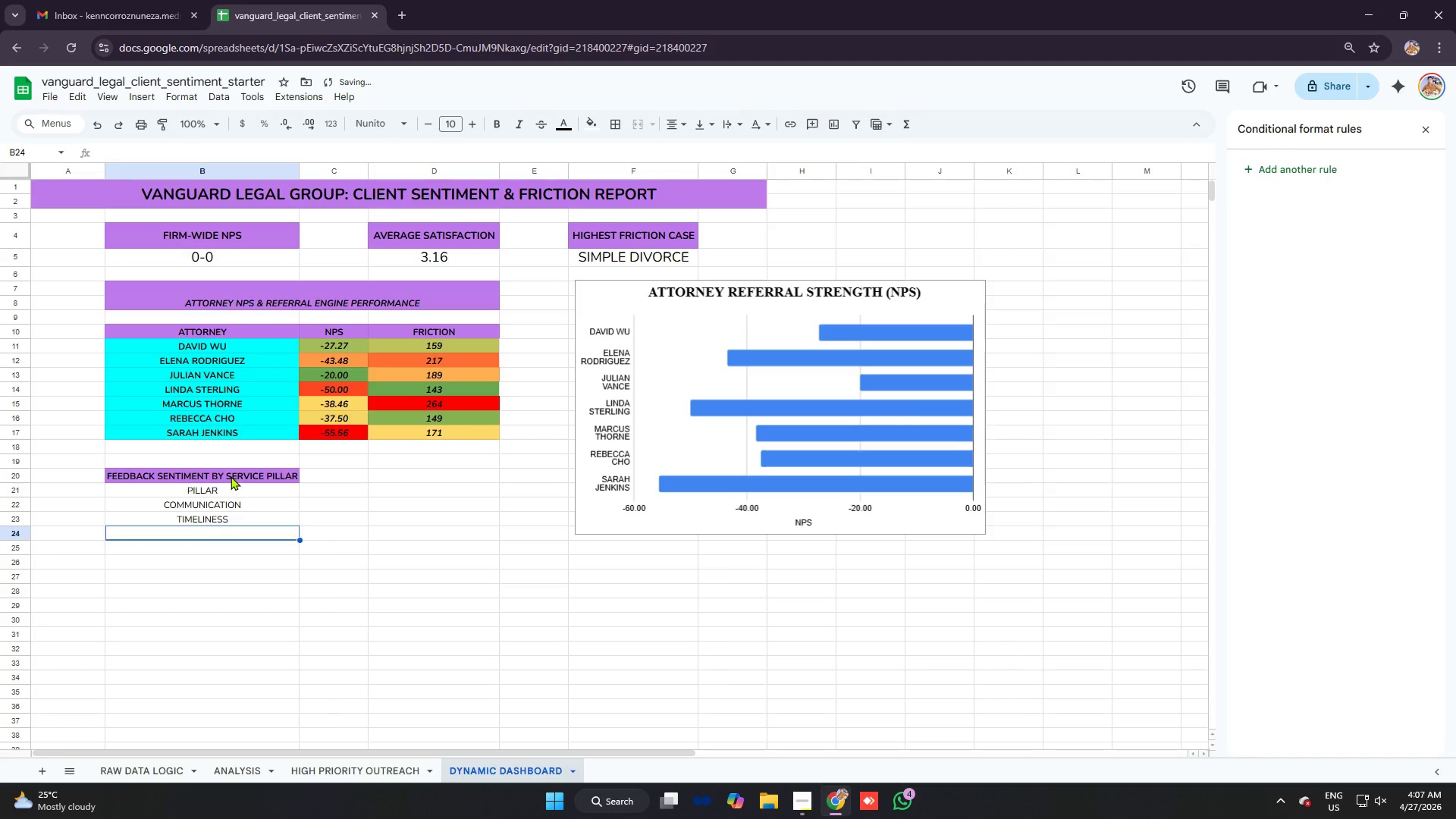 
type(transparency)
 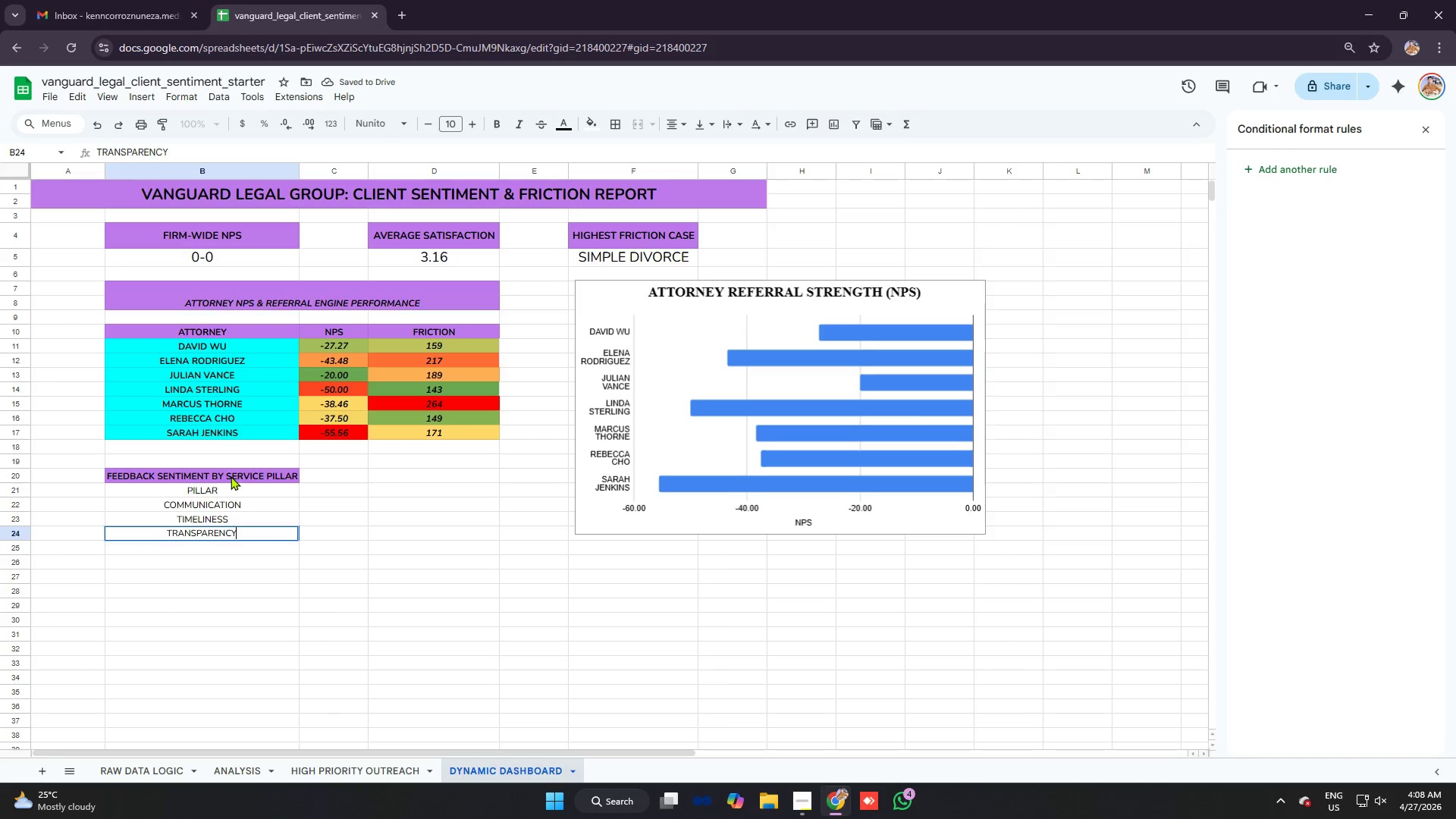 
key(Enter)
 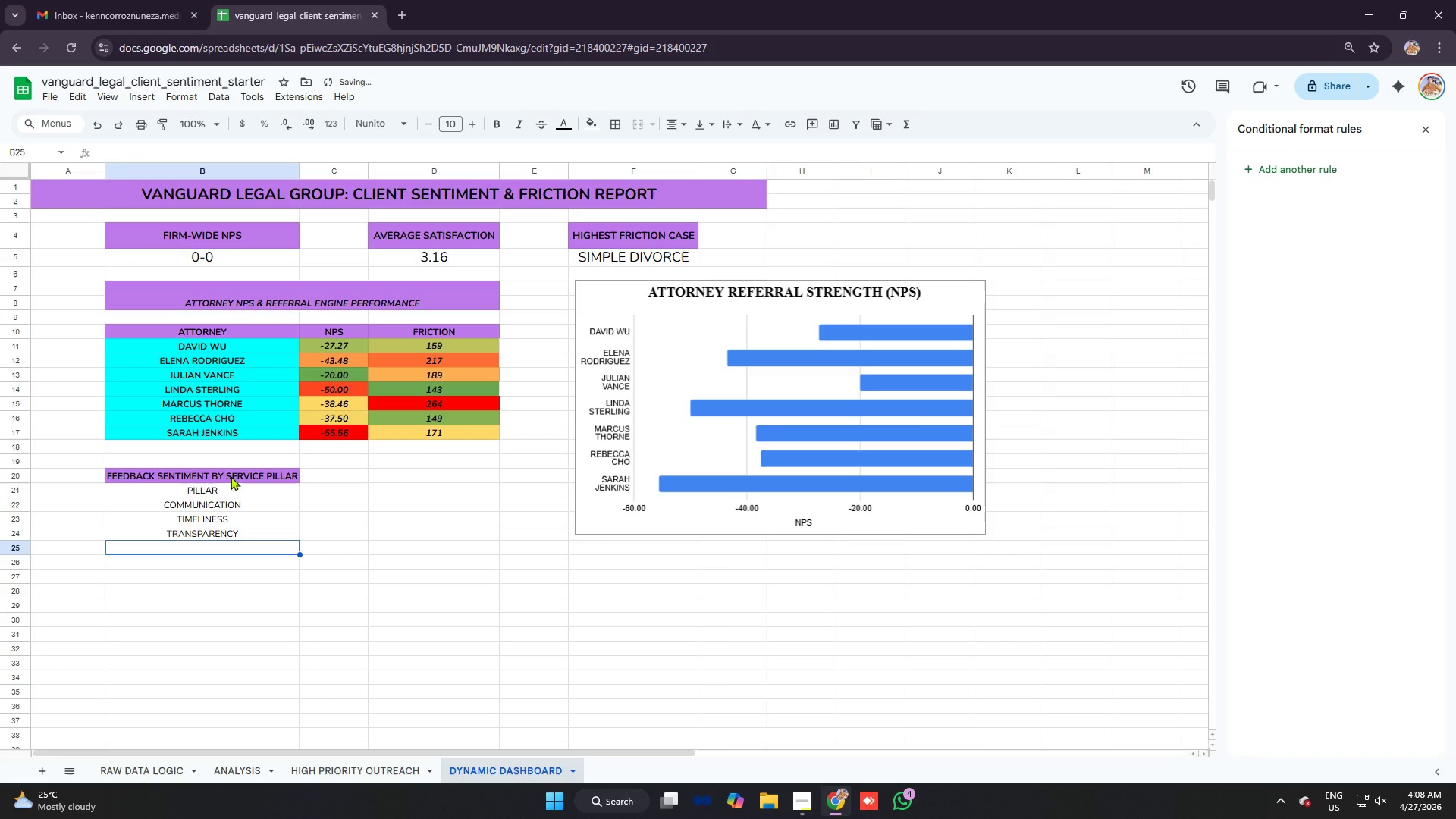 
type(general)
 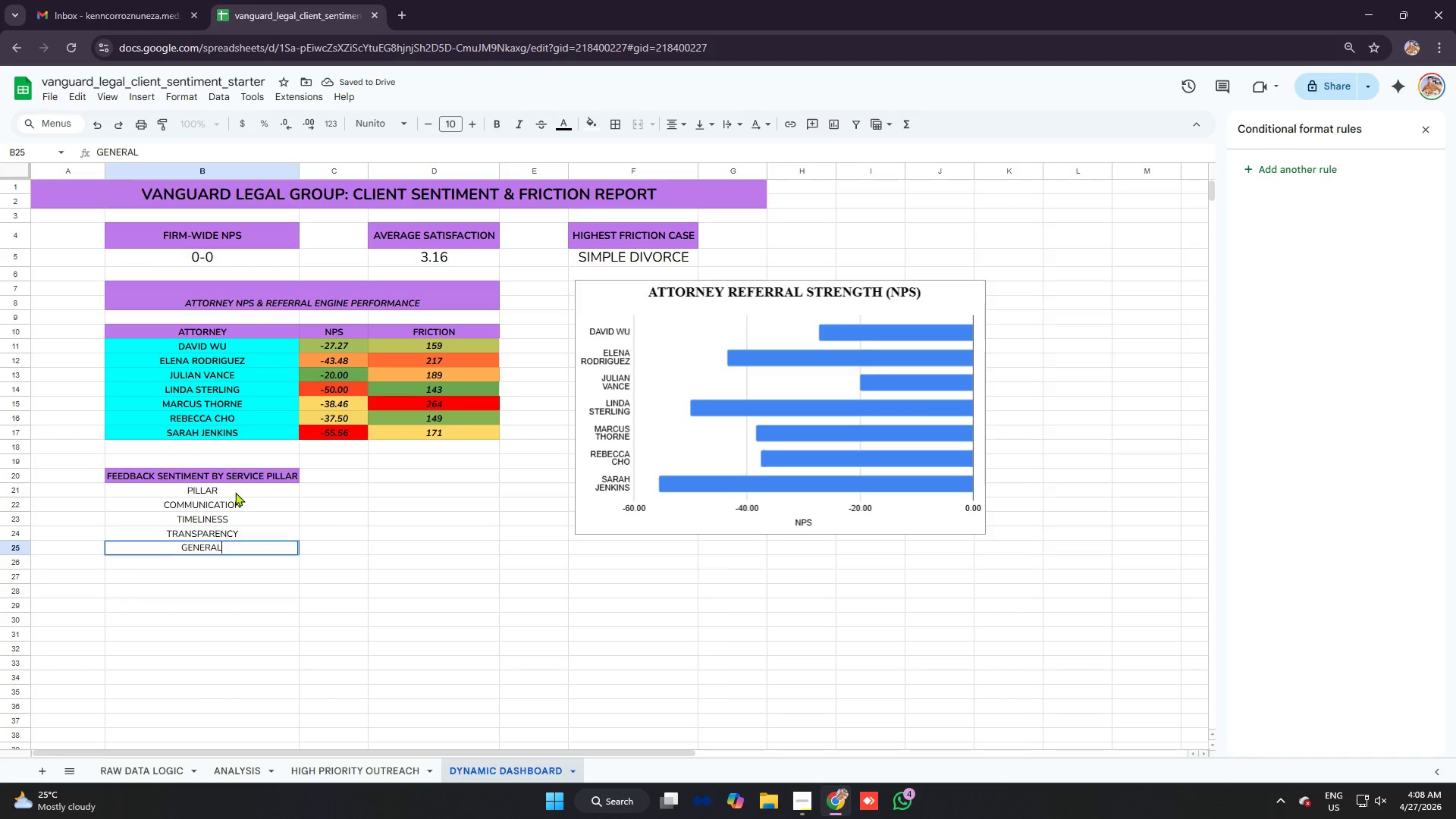 
left_click([235, 492])
 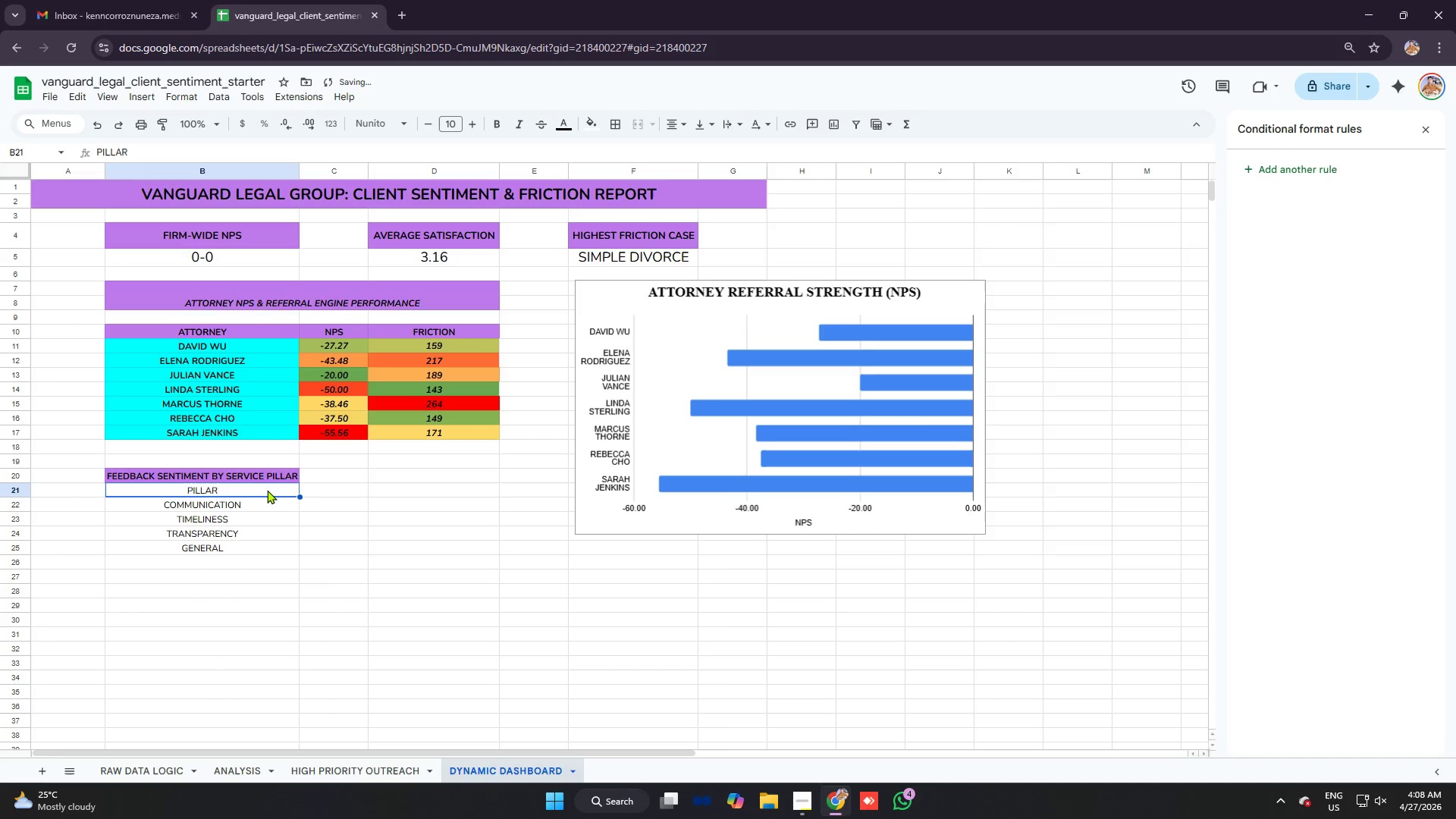 
key(Control+B)
 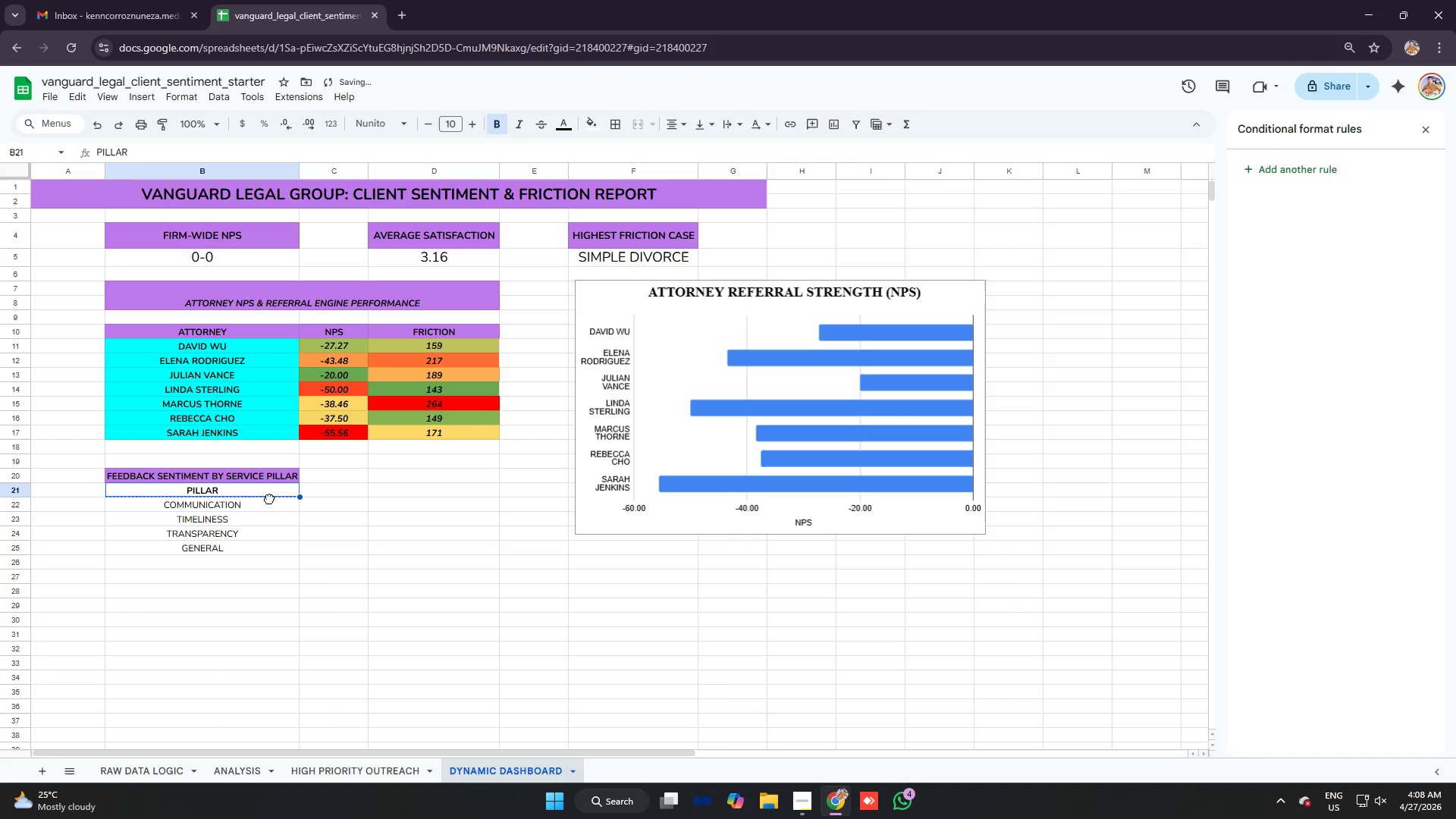 
left_click([267, 491])
 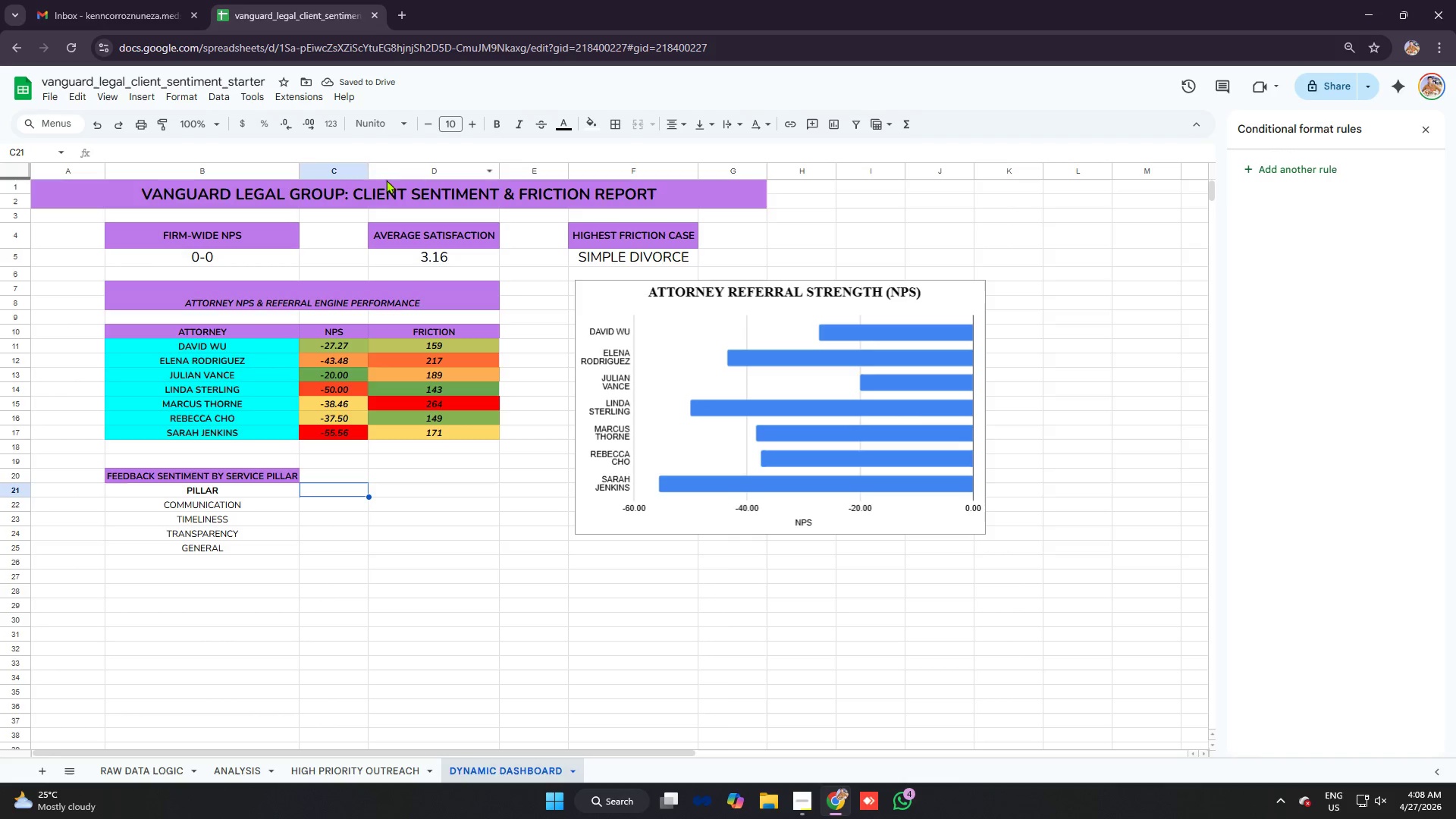 
left_click_drag(start_coordinate=[369, 173], to_coordinate=[396, 173])
 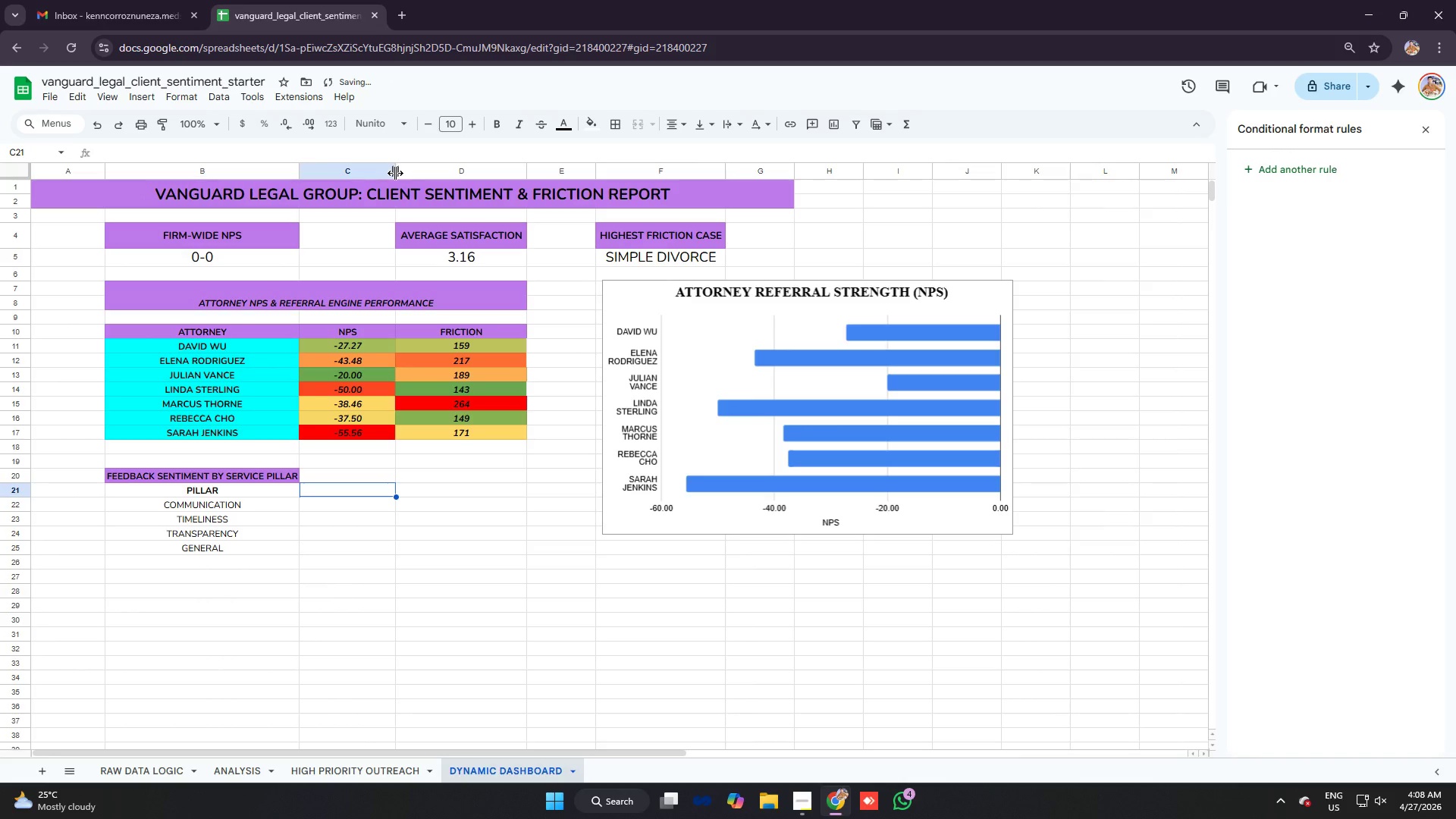 
left_click_drag(start_coordinate=[395, 173], to_coordinate=[425, 174])
 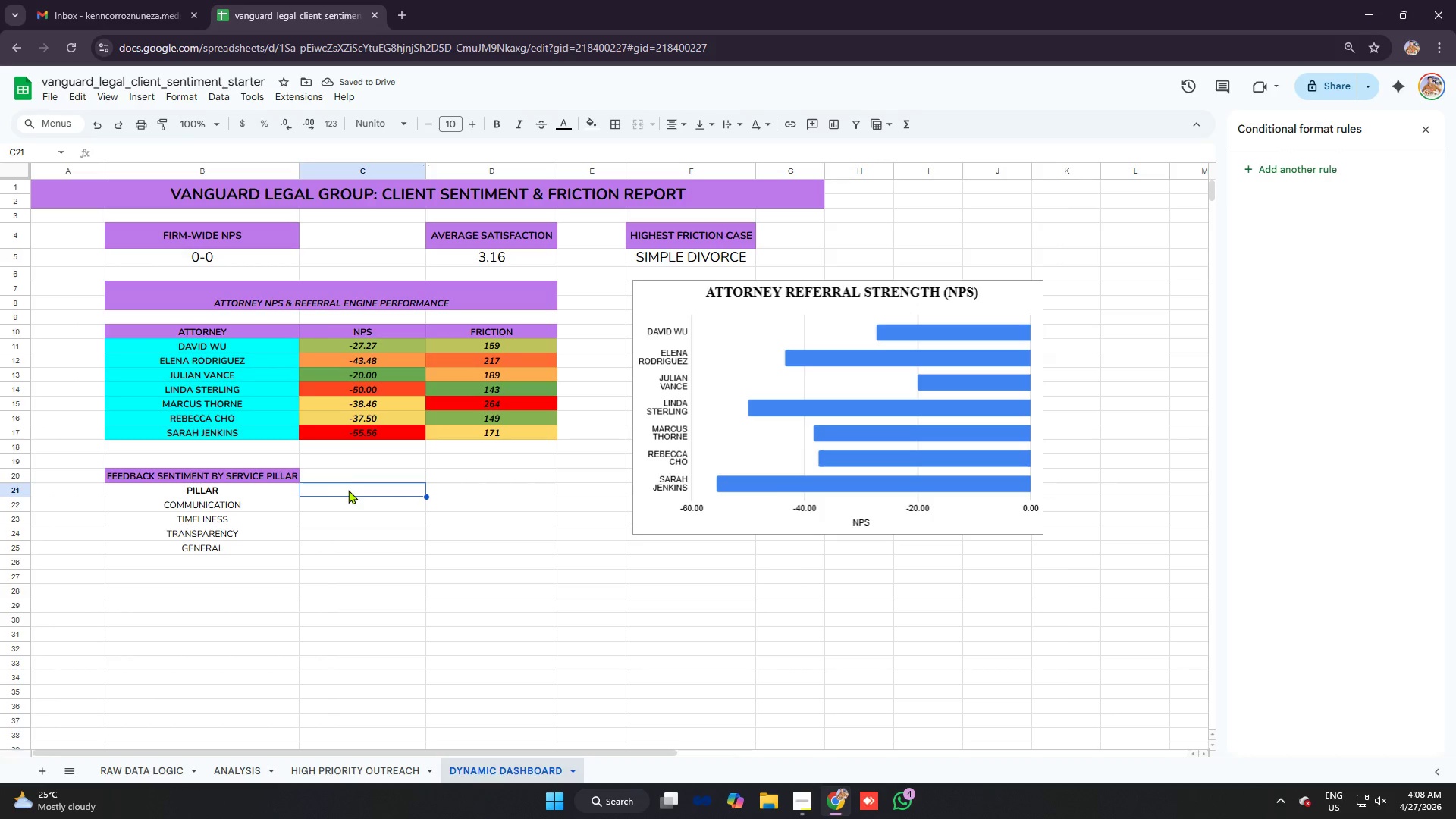 
left_click_drag(start_coordinate=[218, 455], to_coordinate=[245, 467])
 